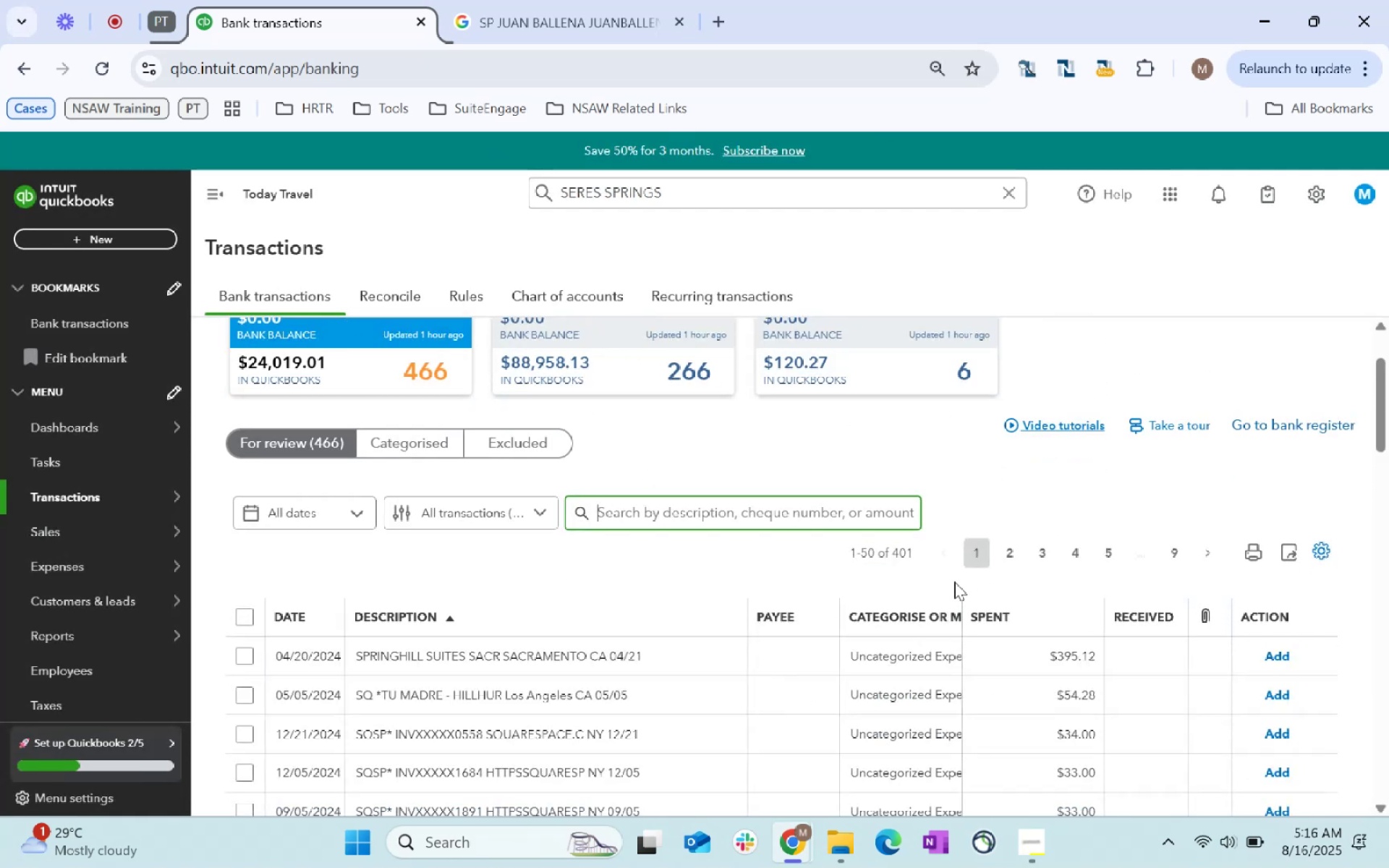 
scroll: coordinate [954, 580], scroll_direction: up, amount: 2.0
 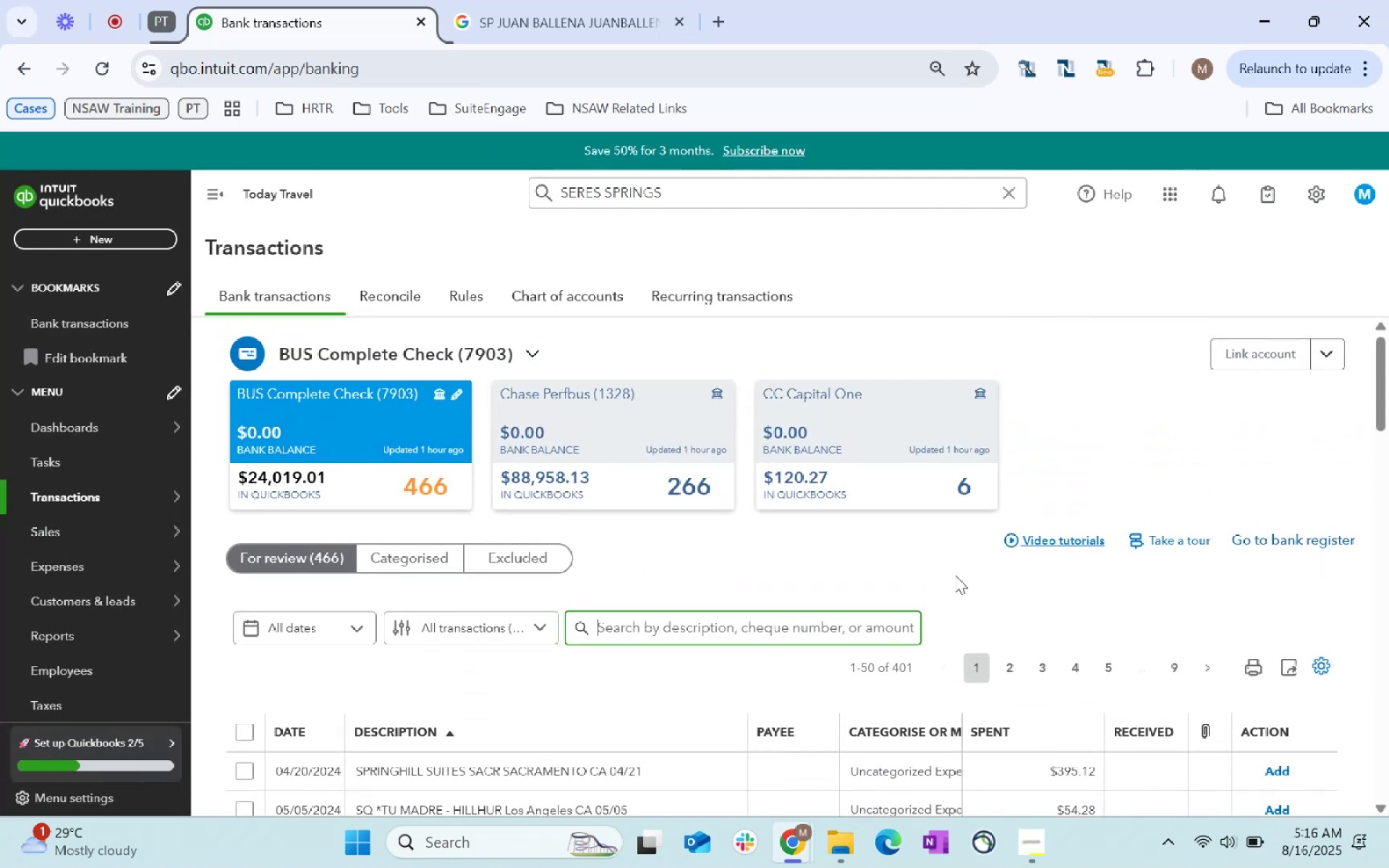 
scroll: coordinate [955, 575], scroll_direction: down, amount: 3.0
 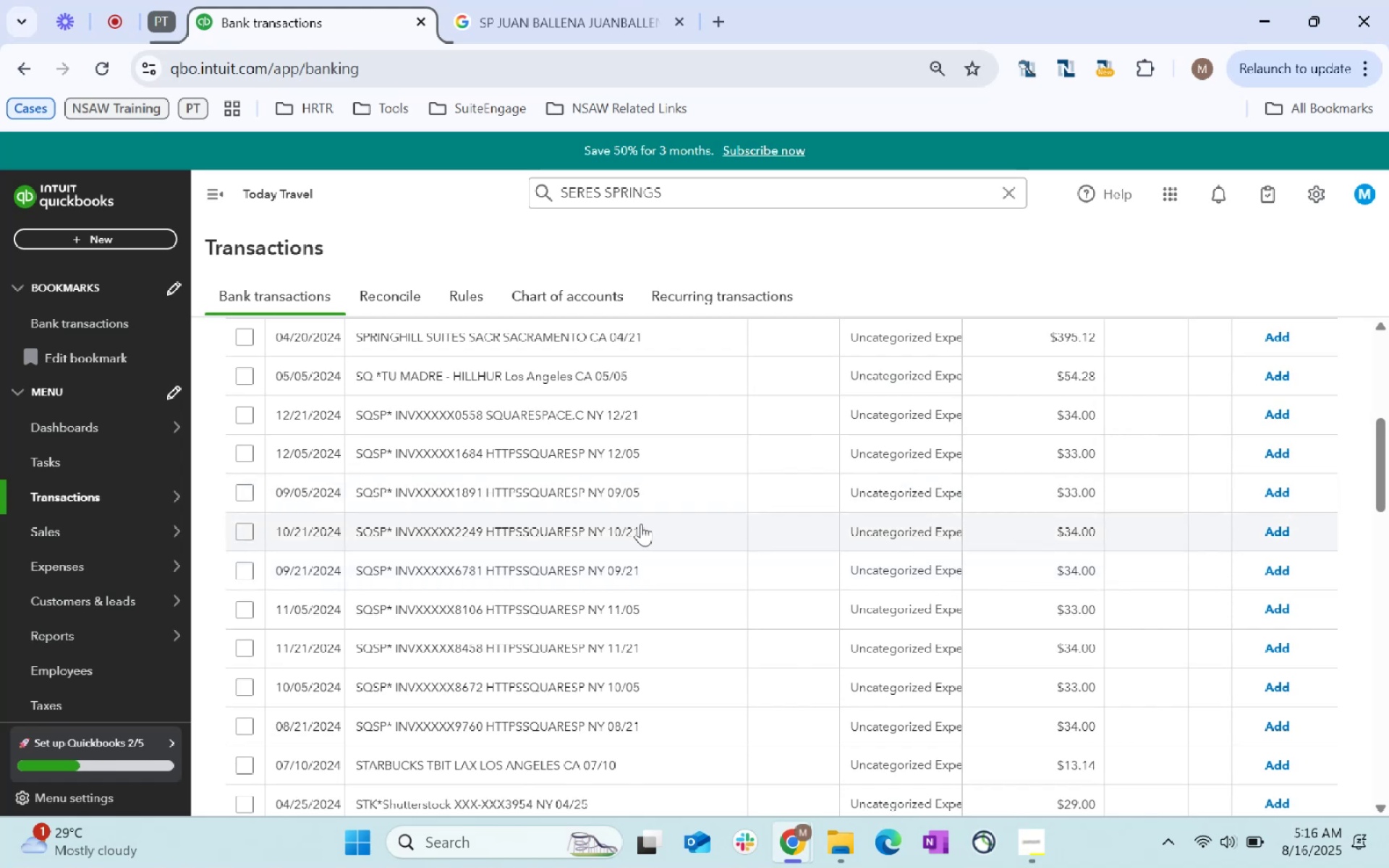 
wait(7.82)
 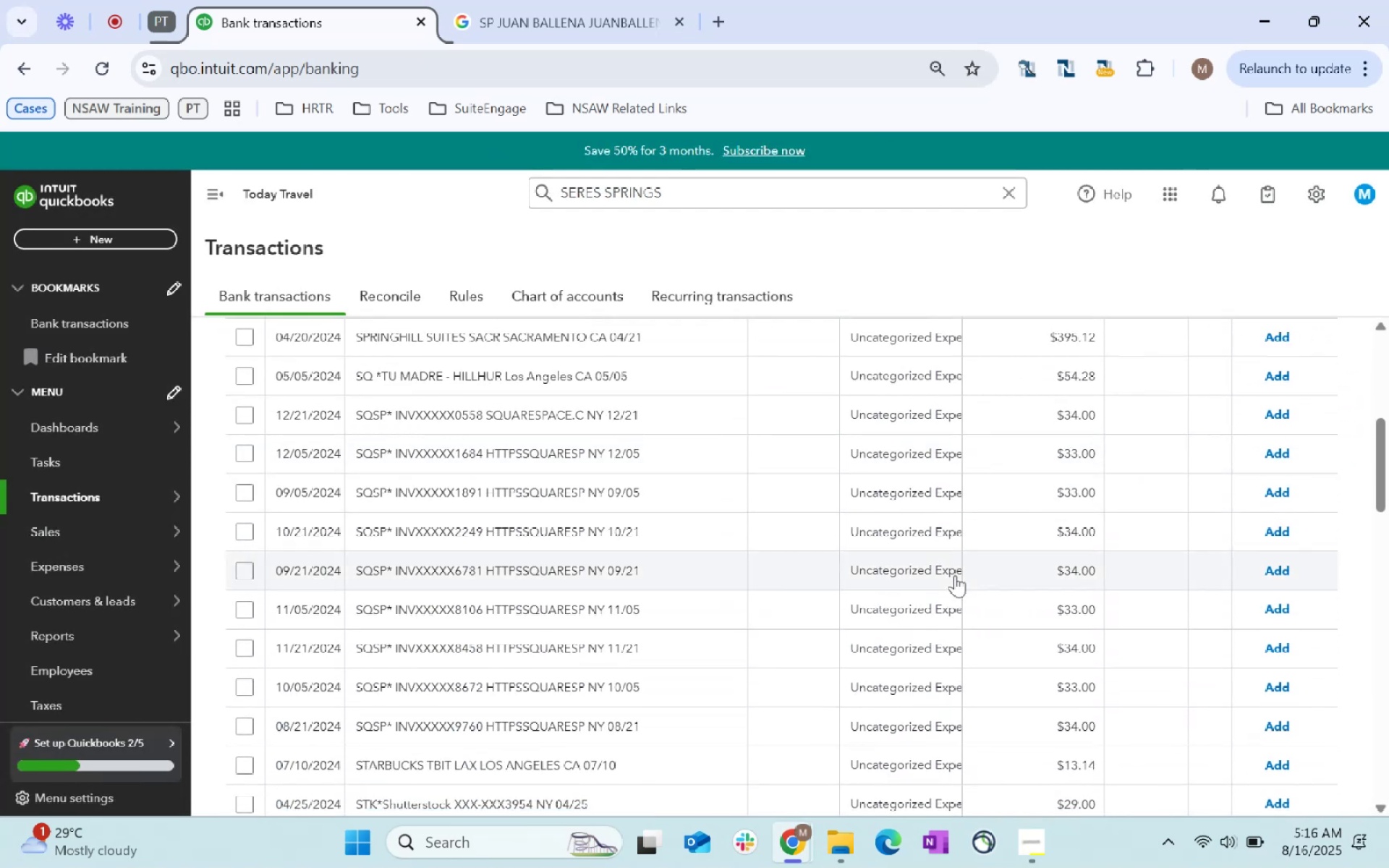 
left_click([676, 193])
 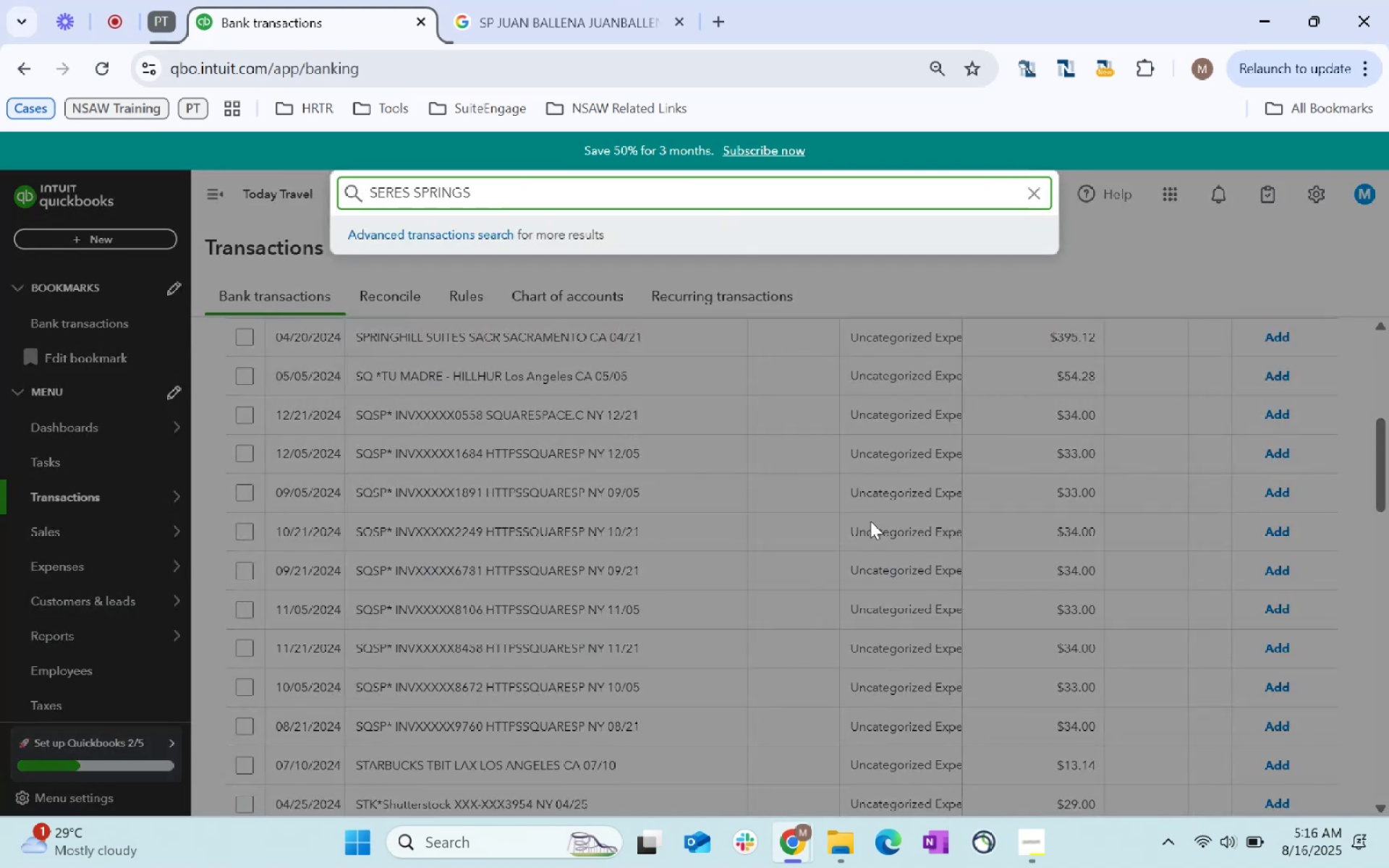 
scroll: coordinate [912, 491], scroll_direction: up, amount: 8.0
 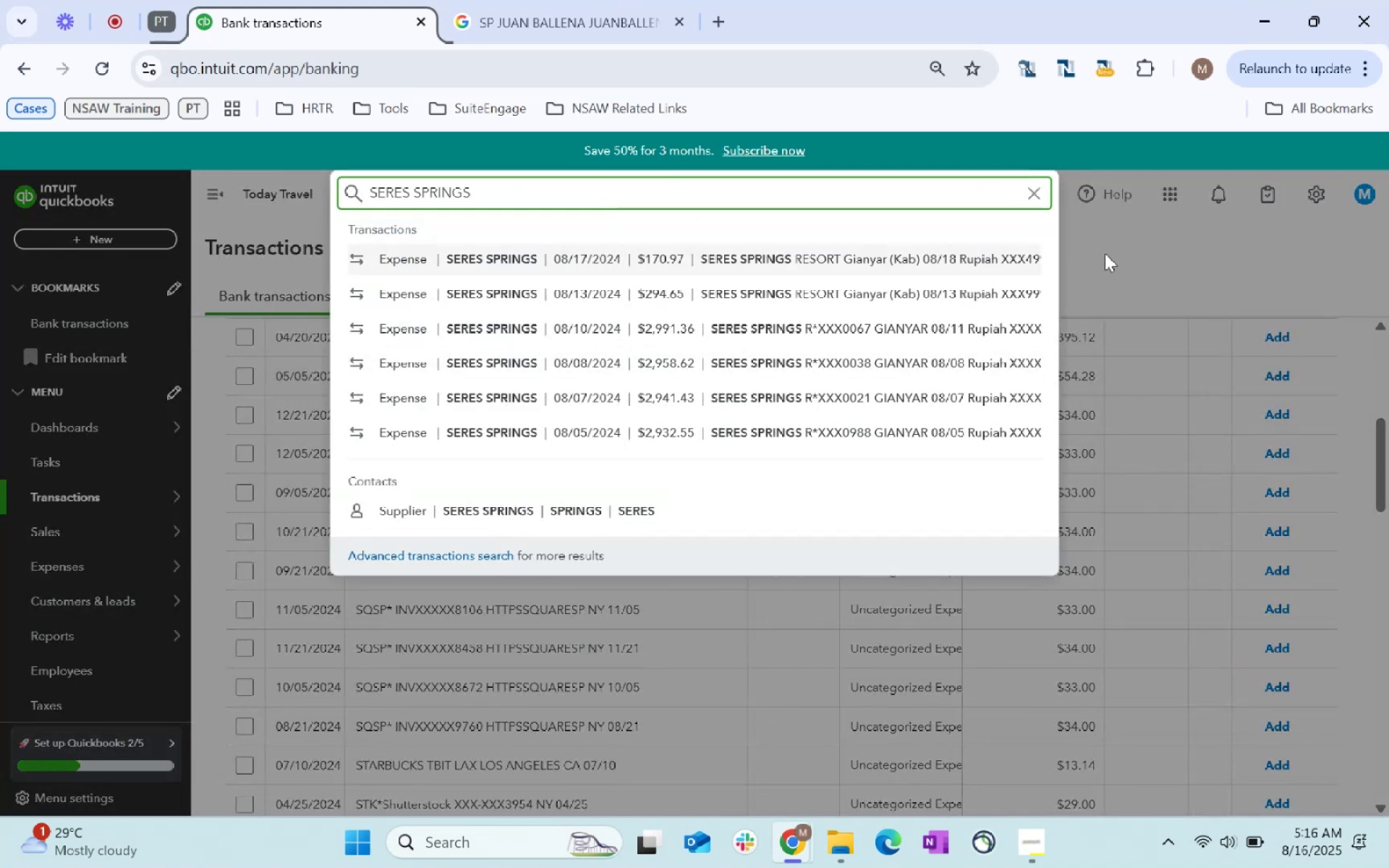 
left_click([1121, 250])
 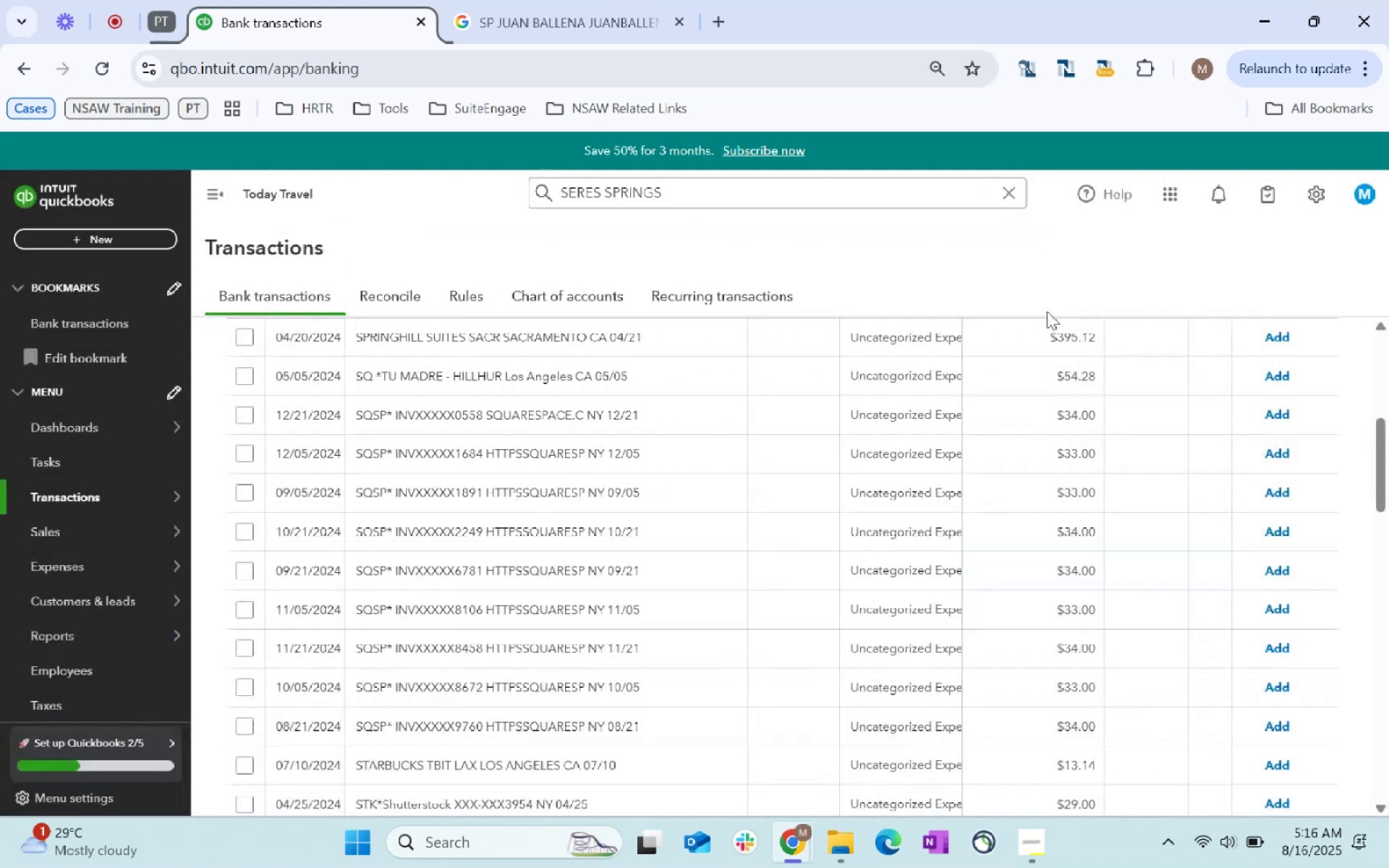 
scroll: coordinate [935, 448], scroll_direction: up, amount: 6.0
 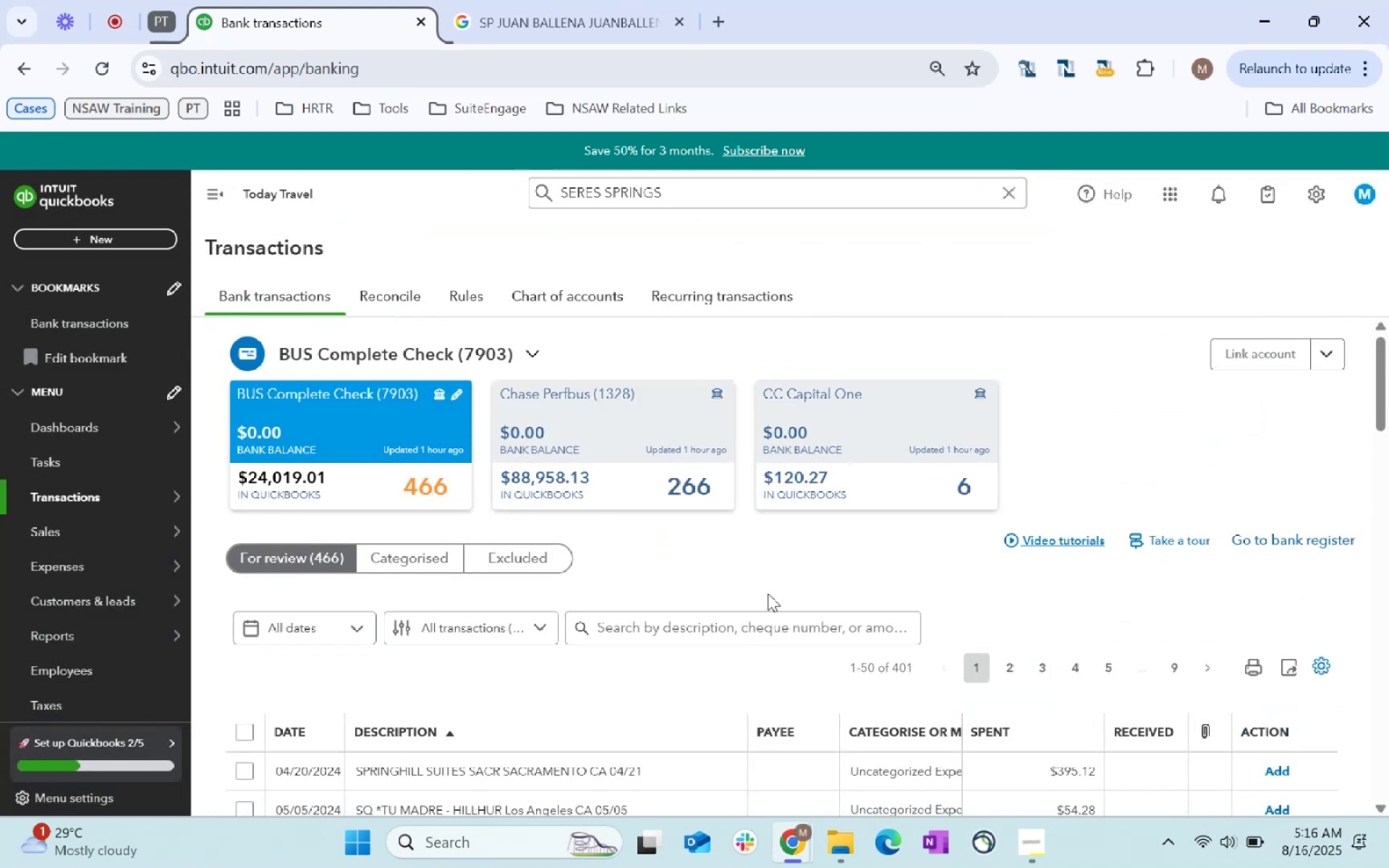 
left_click([776, 613])
 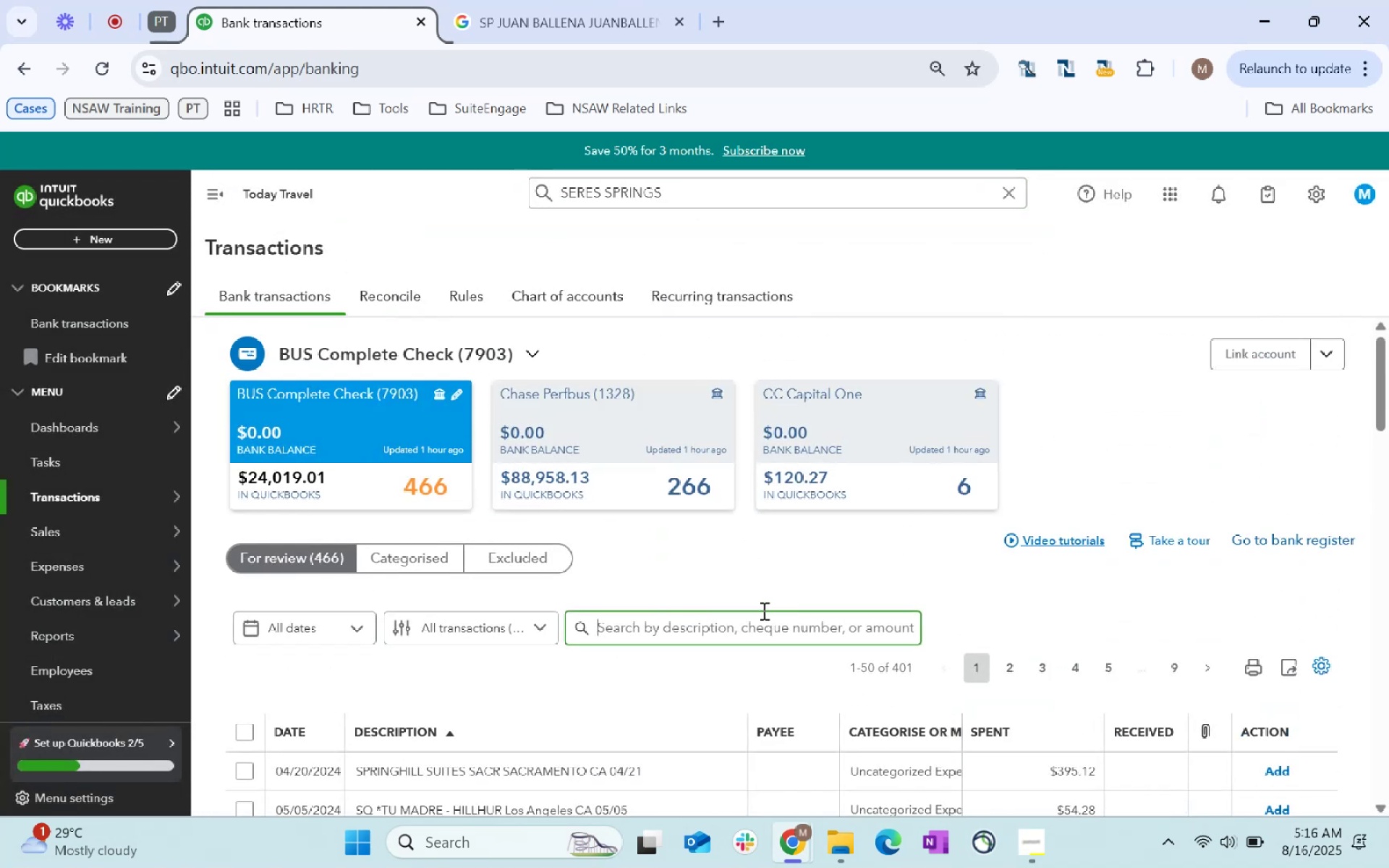 
type(sqsp)
 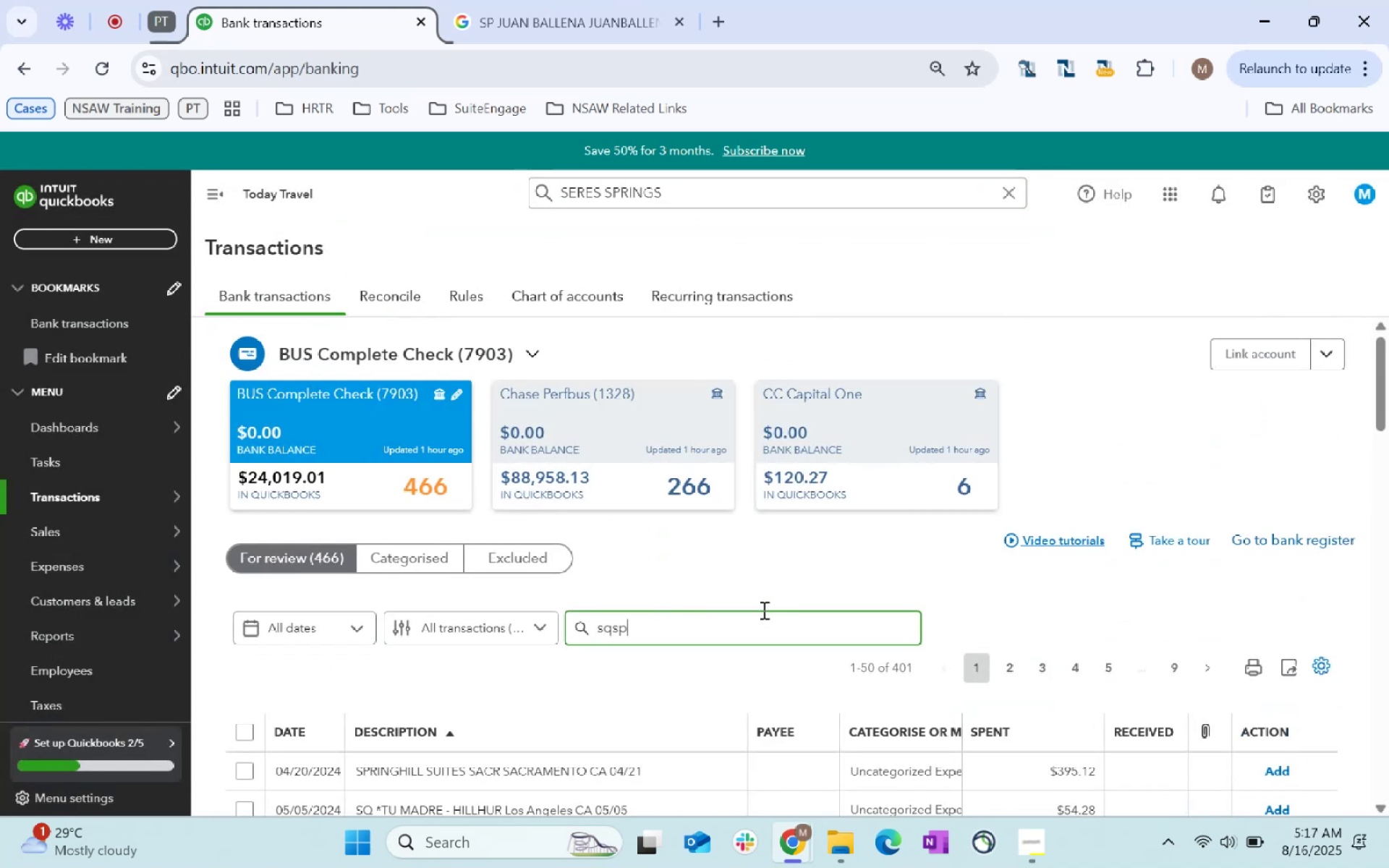 
key(Enter)
 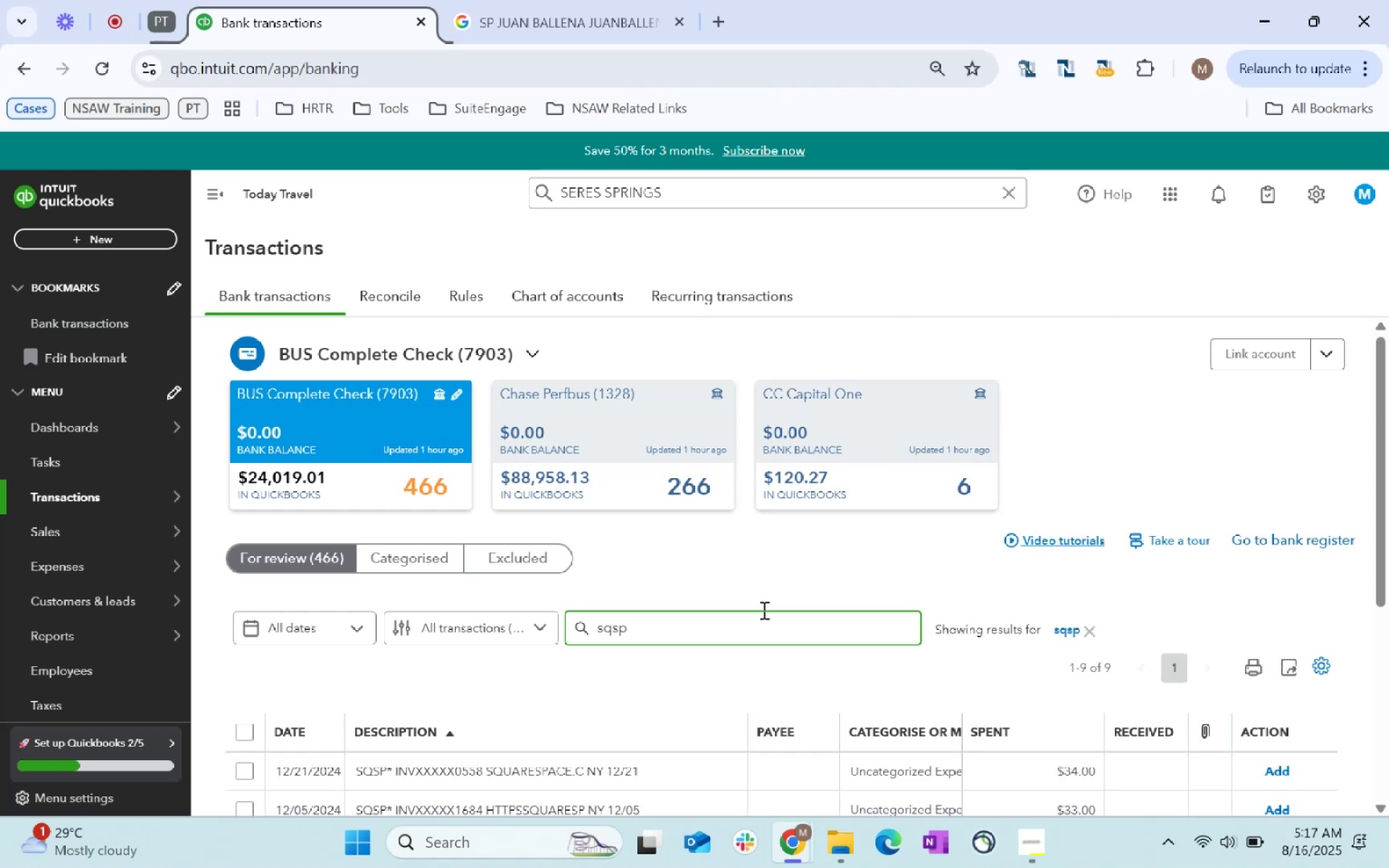 
scroll: coordinate [914, 509], scroll_direction: up, amount: 1.0
 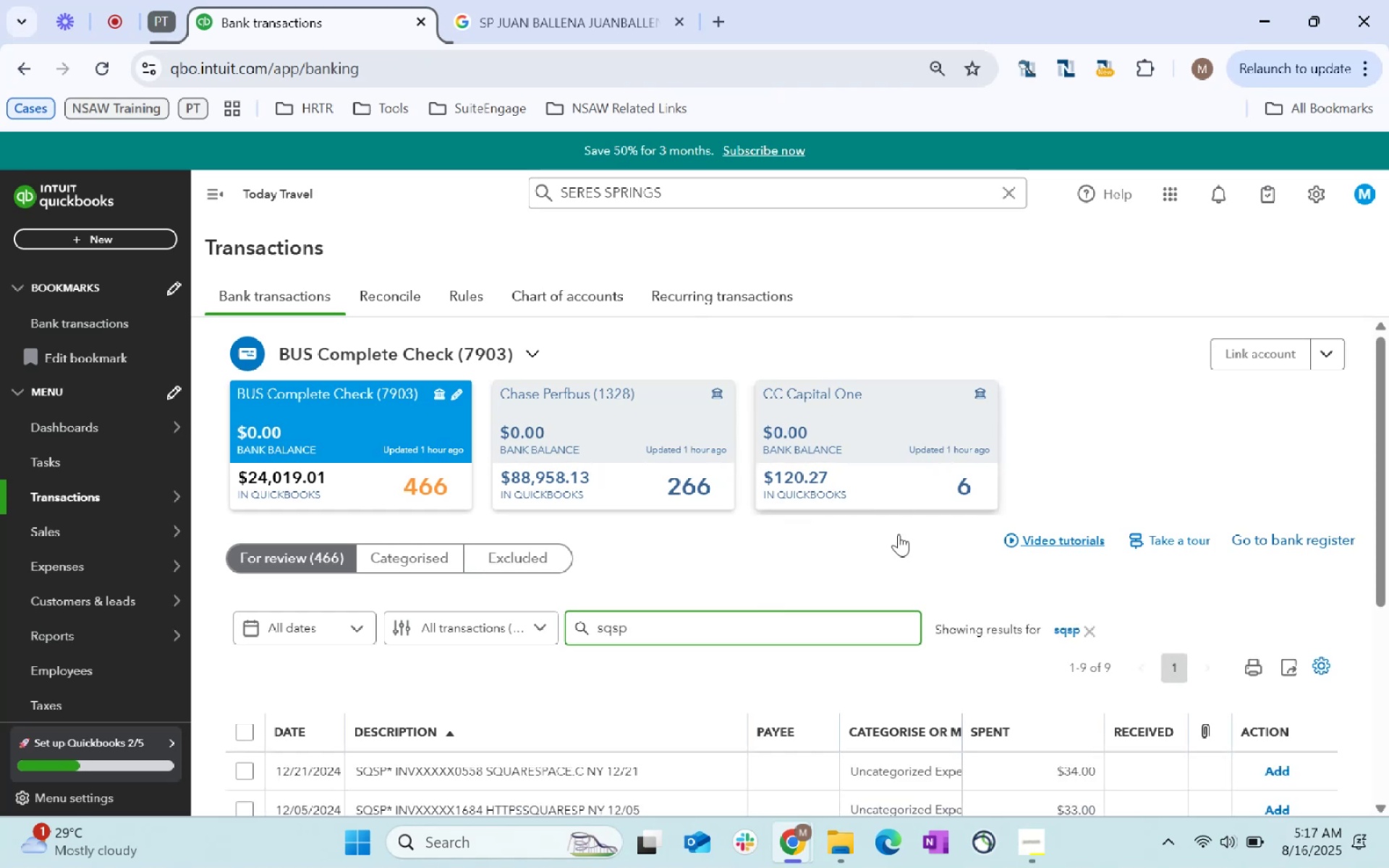 
scroll: coordinate [918, 600], scroll_direction: down, amount: 10.0
 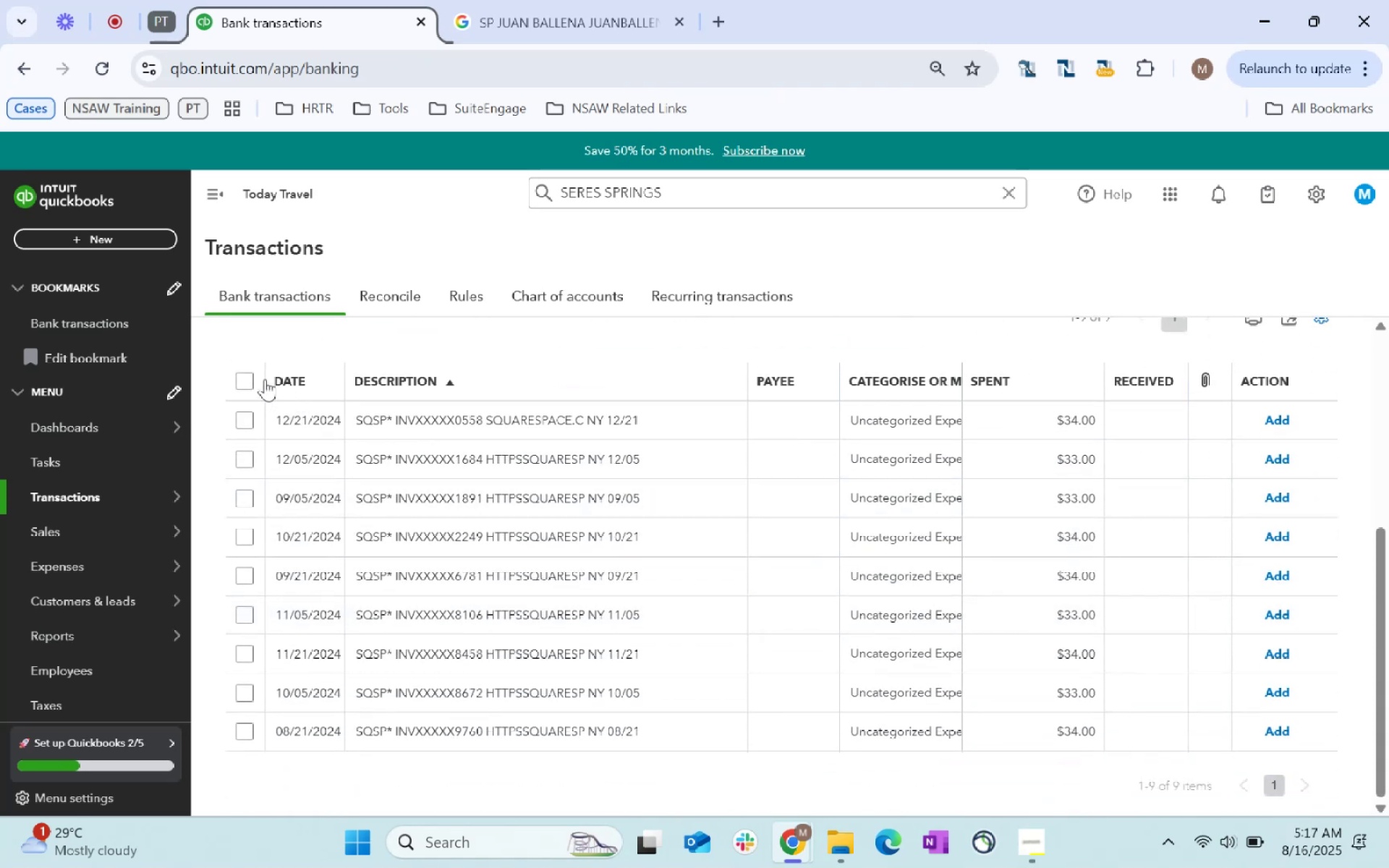 
left_click([247, 378])
 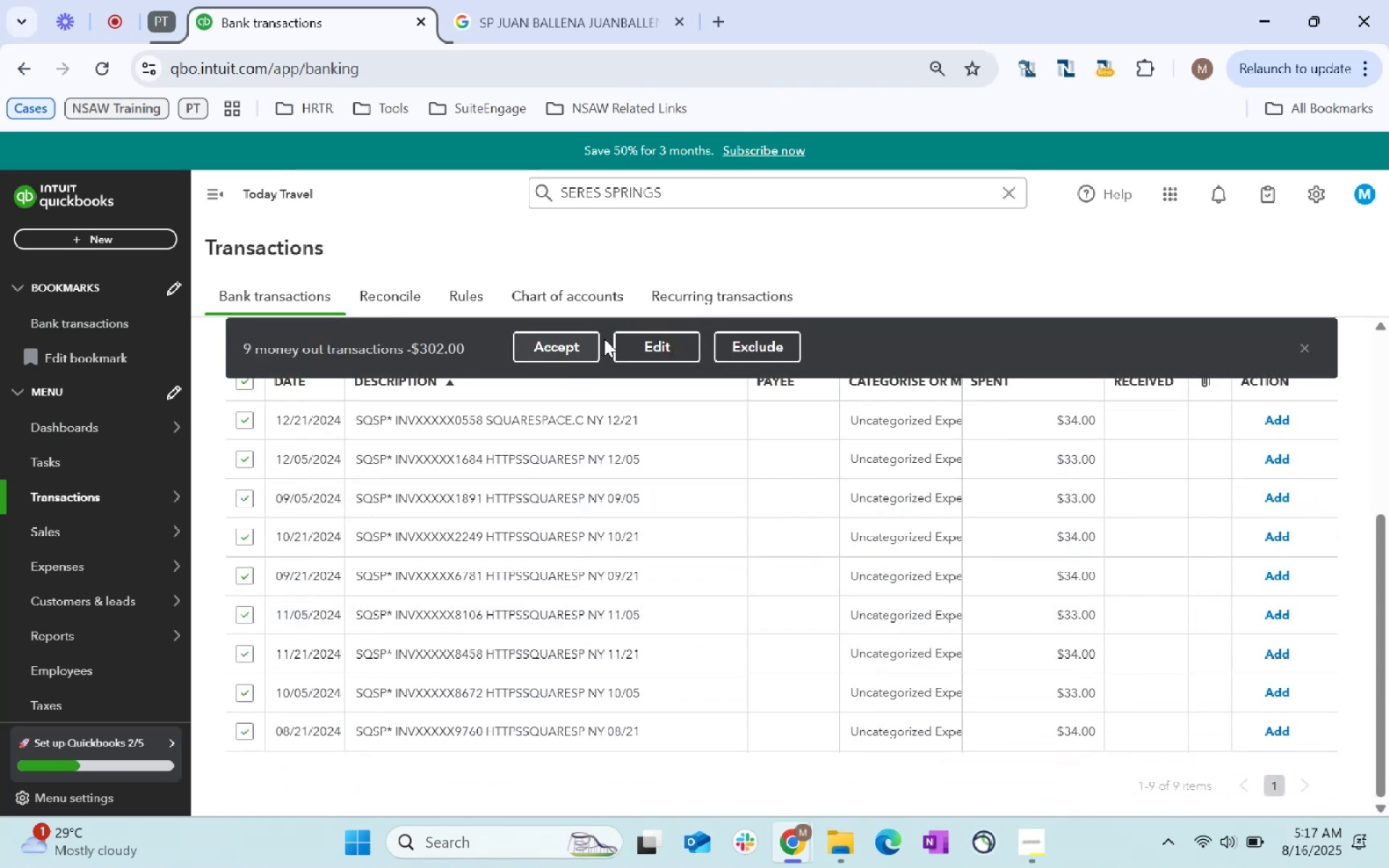 
left_click([640, 339])
 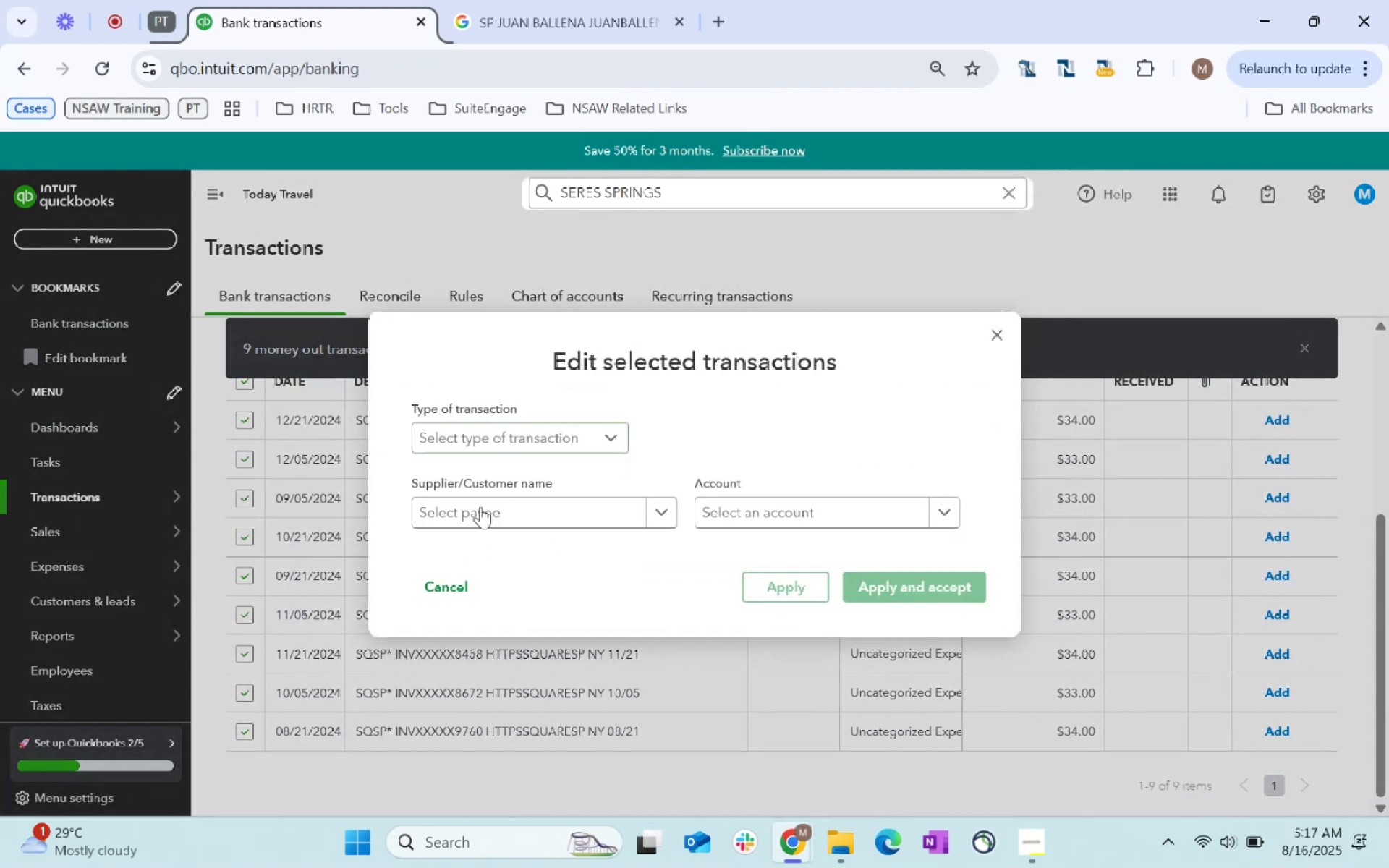 
left_click([490, 513])
 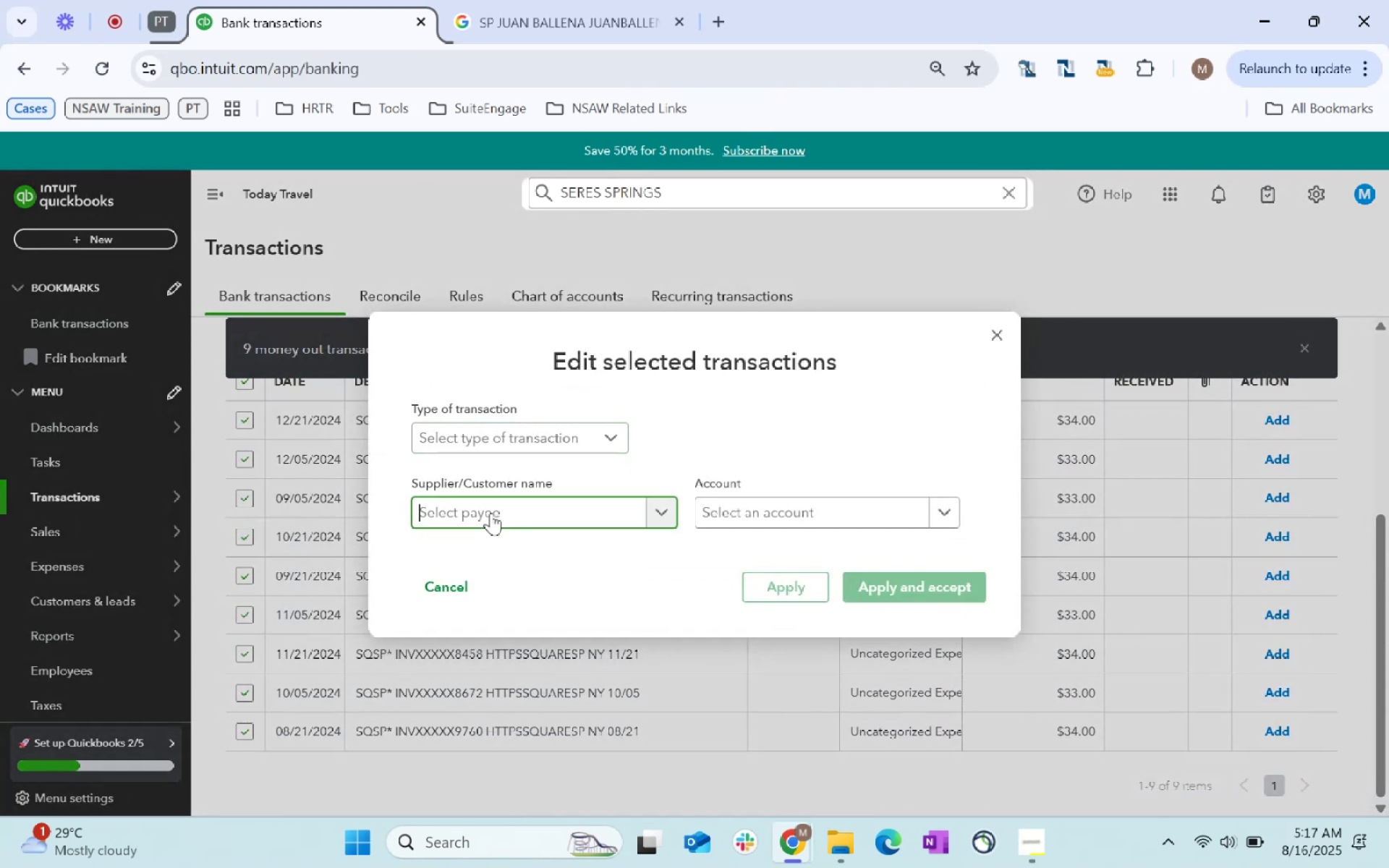 
type(Square)
 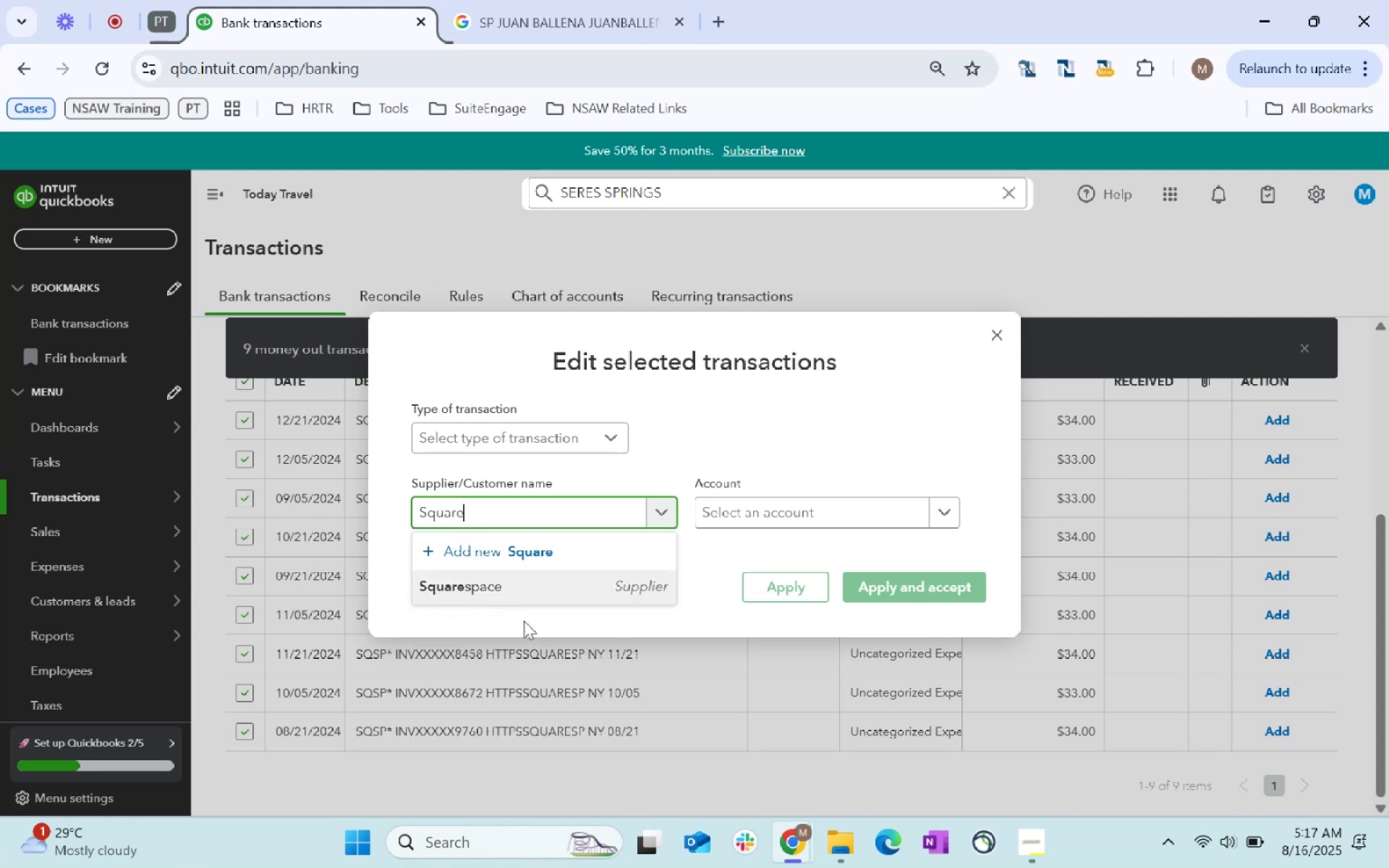 
left_click([551, 598])
 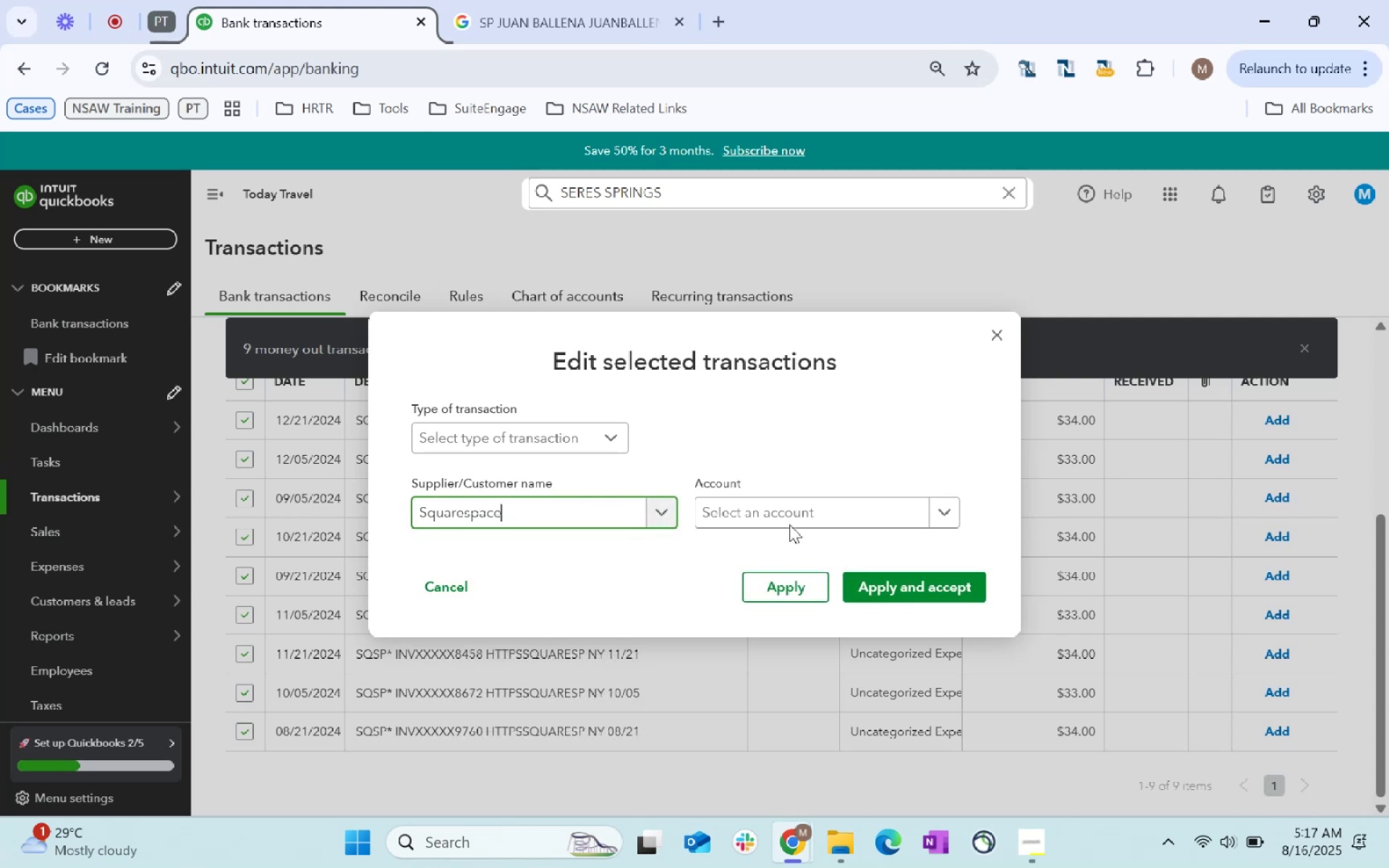 
left_click([792, 518])
 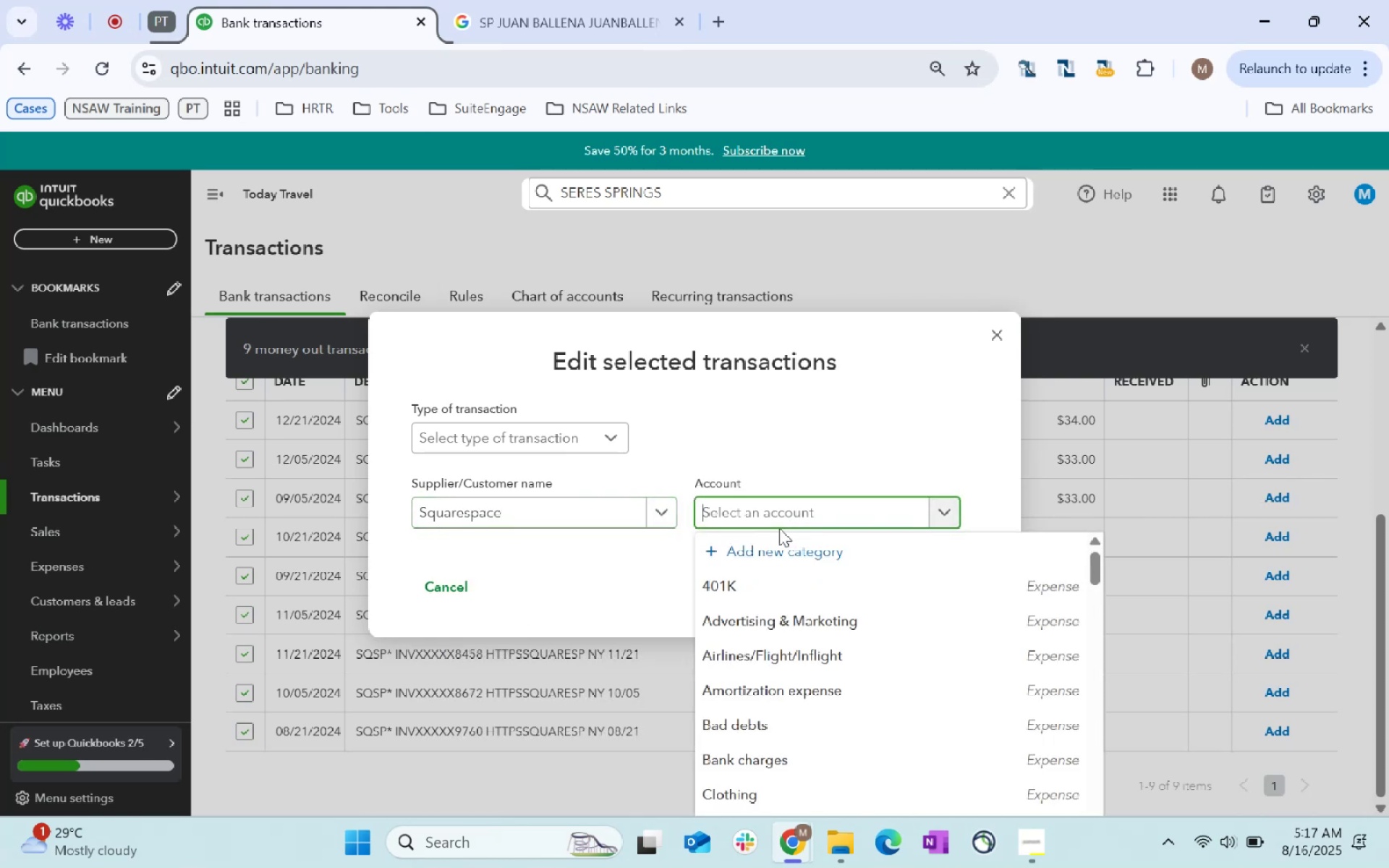 
type(software)
key(Tab)
 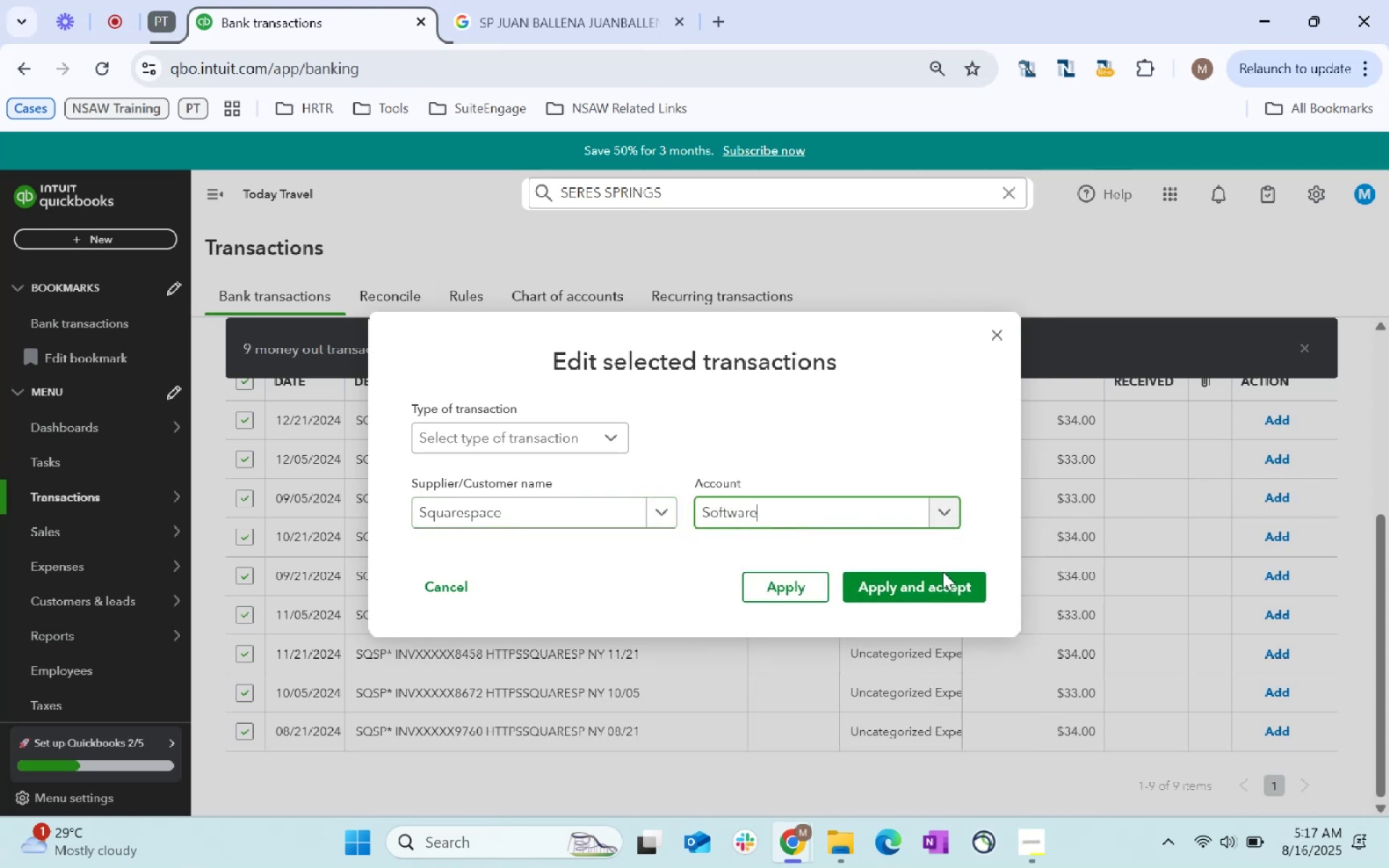 
left_click([967, 599])
 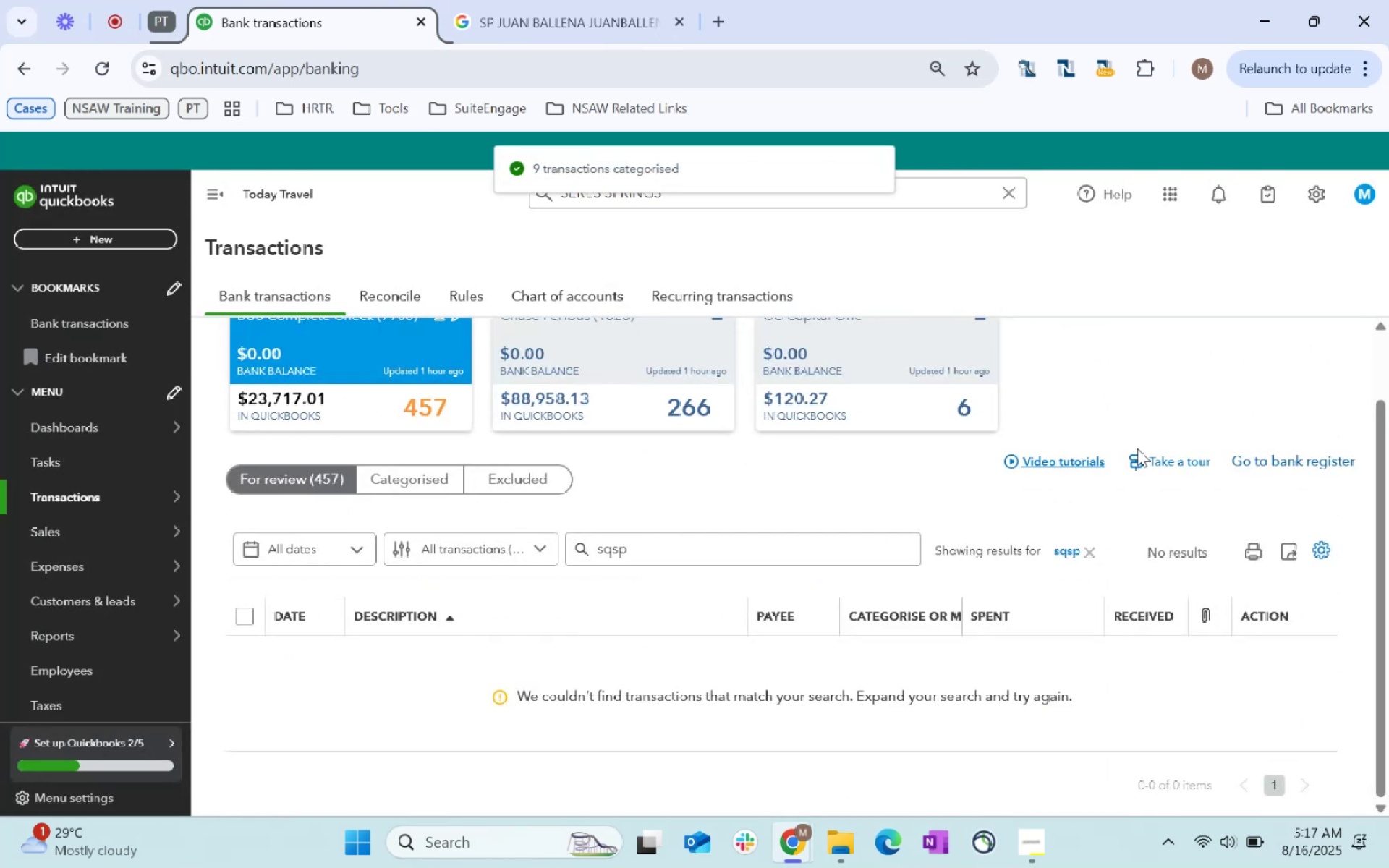 
left_click([1087, 552])
 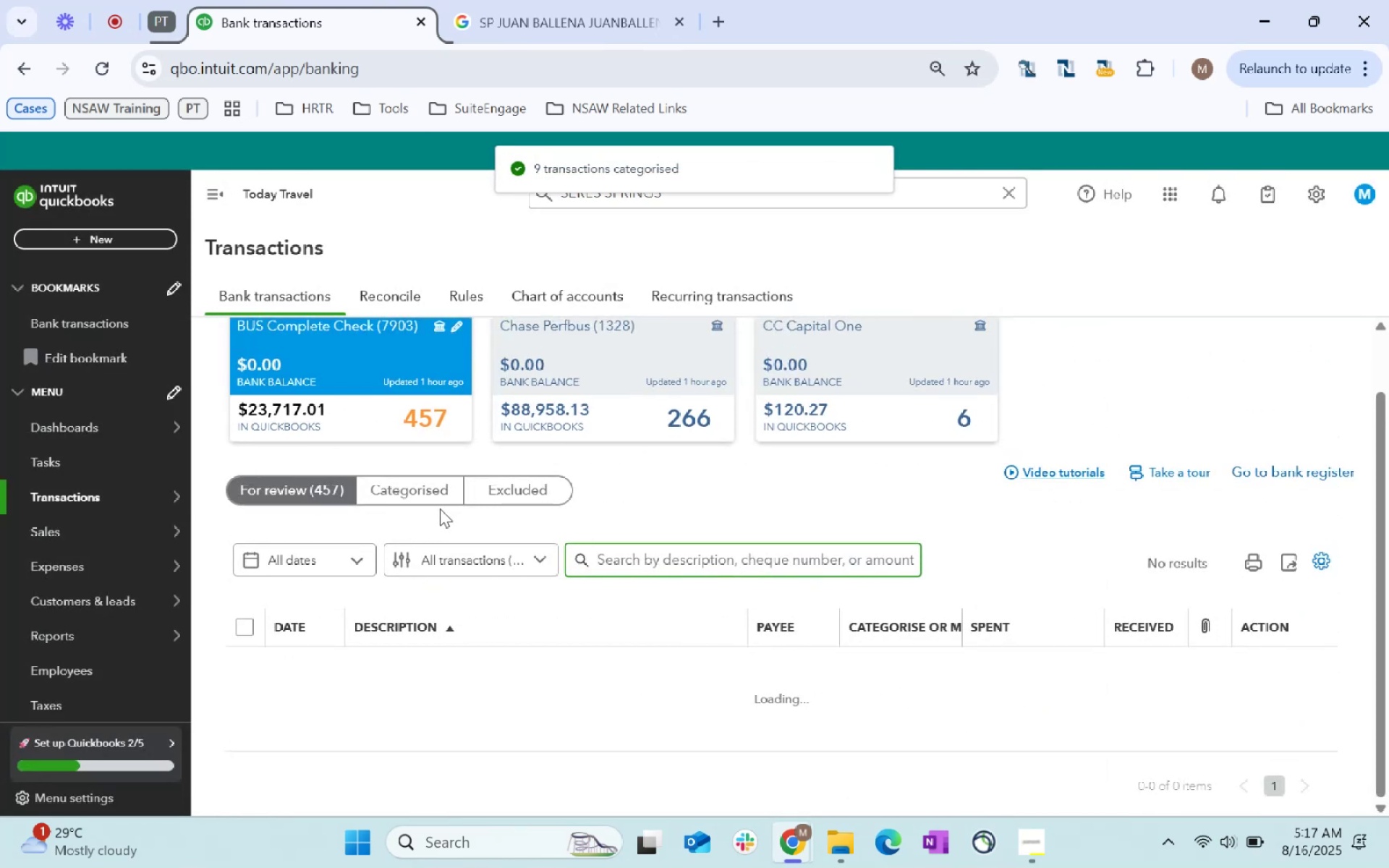 
scroll: coordinate [440, 509], scroll_direction: down, amount: 3.0
 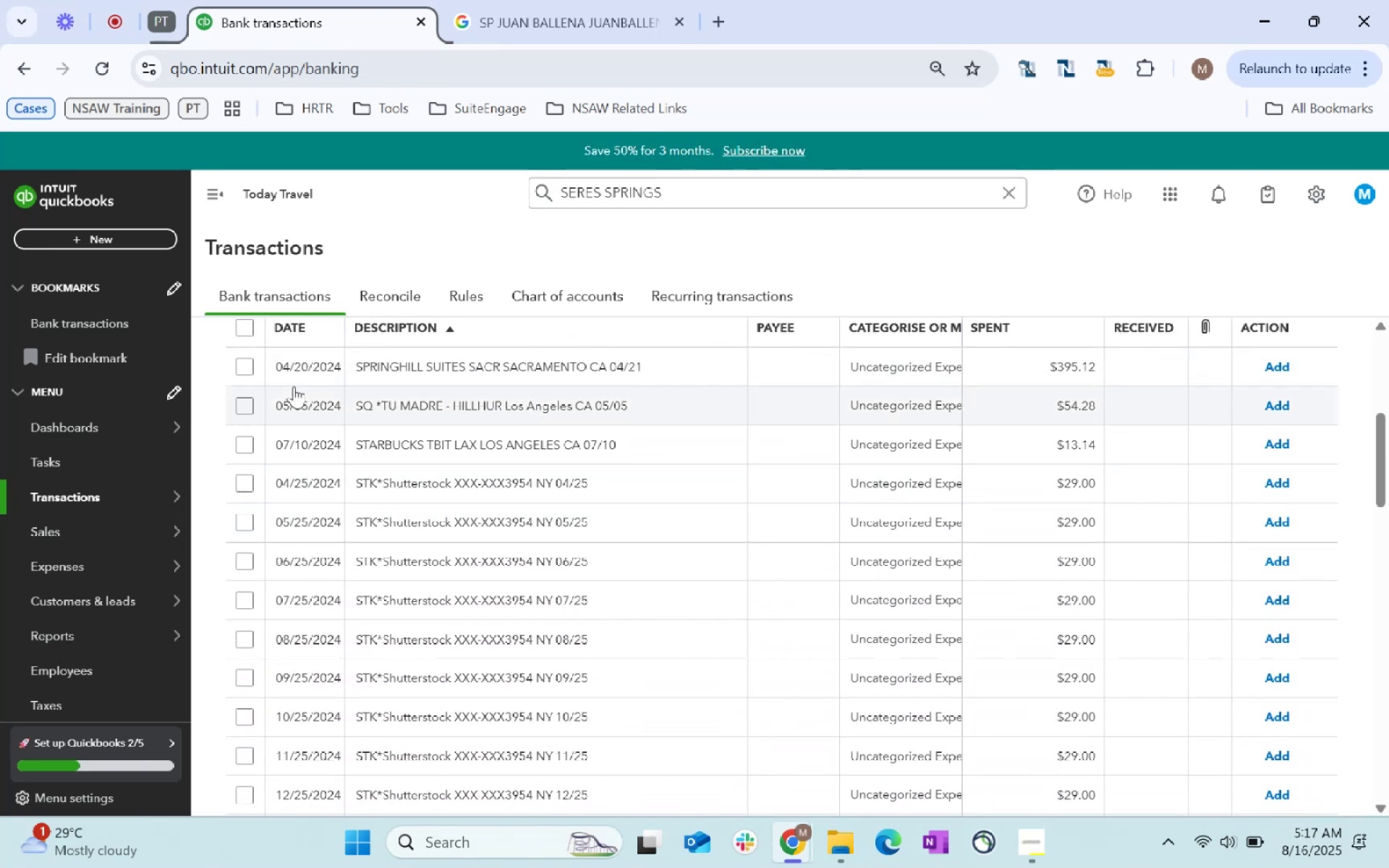 
left_click([247, 365])
 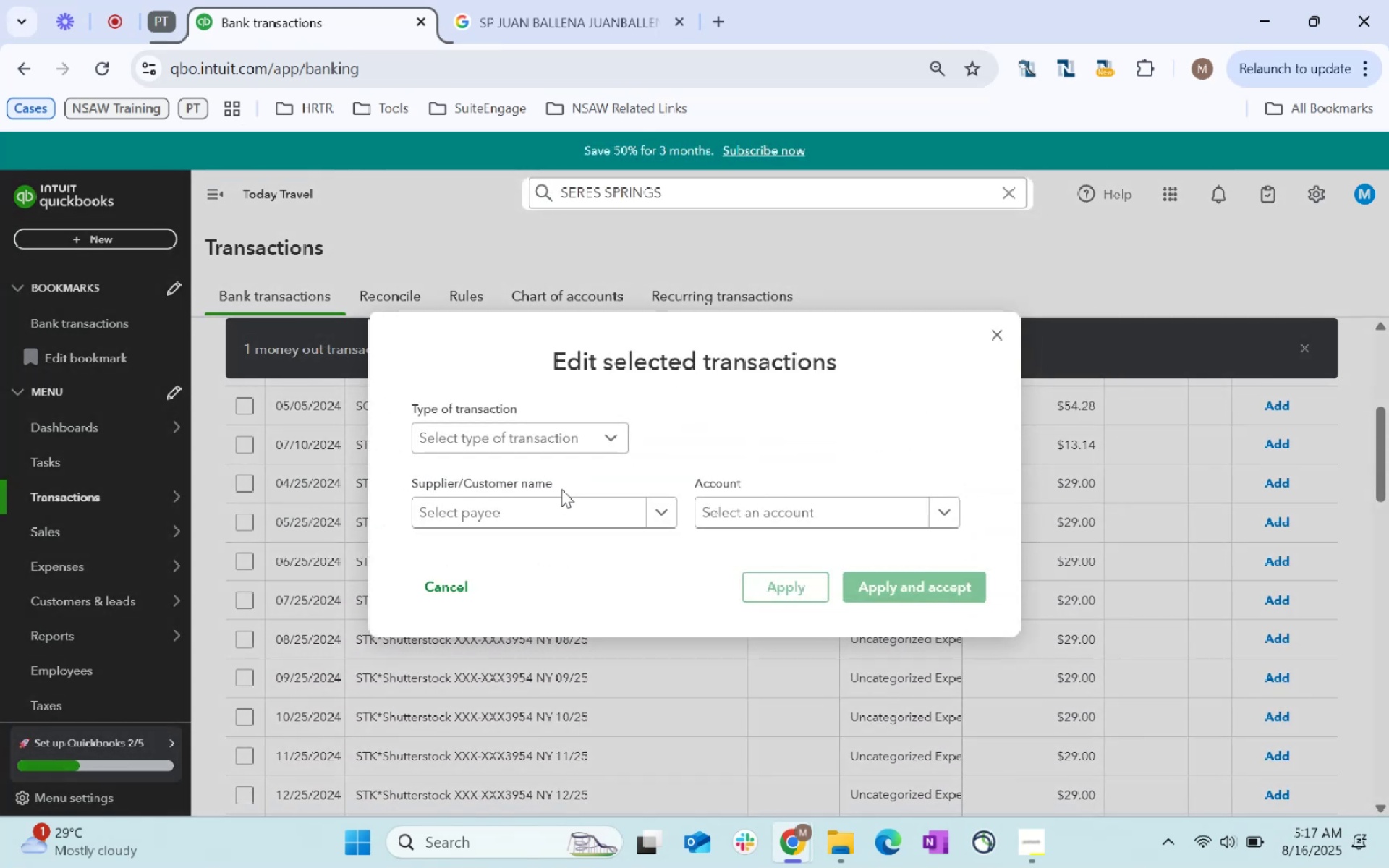 
type(Springhill Suites)
key(Tab)
 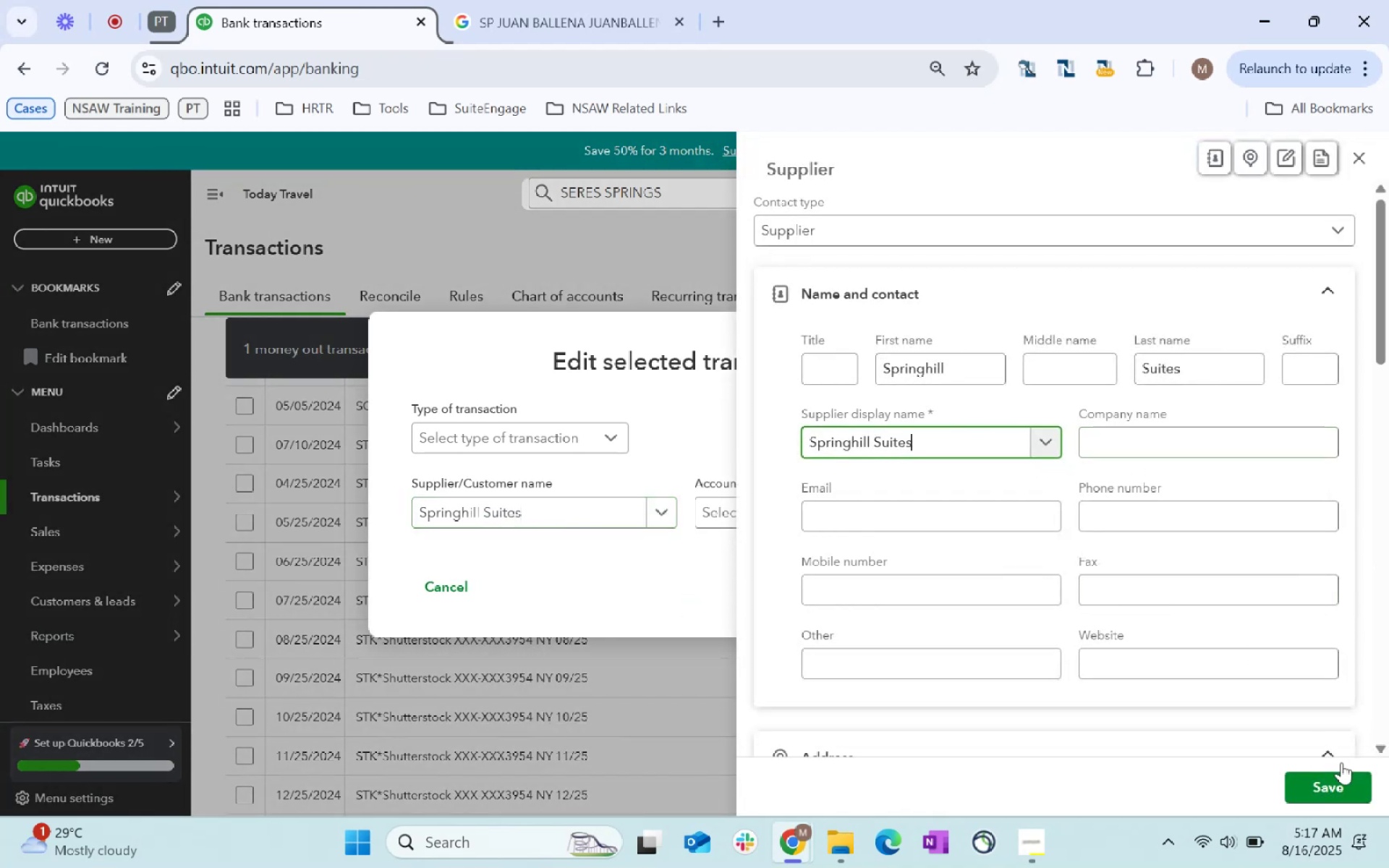 
left_click([1341, 778])
 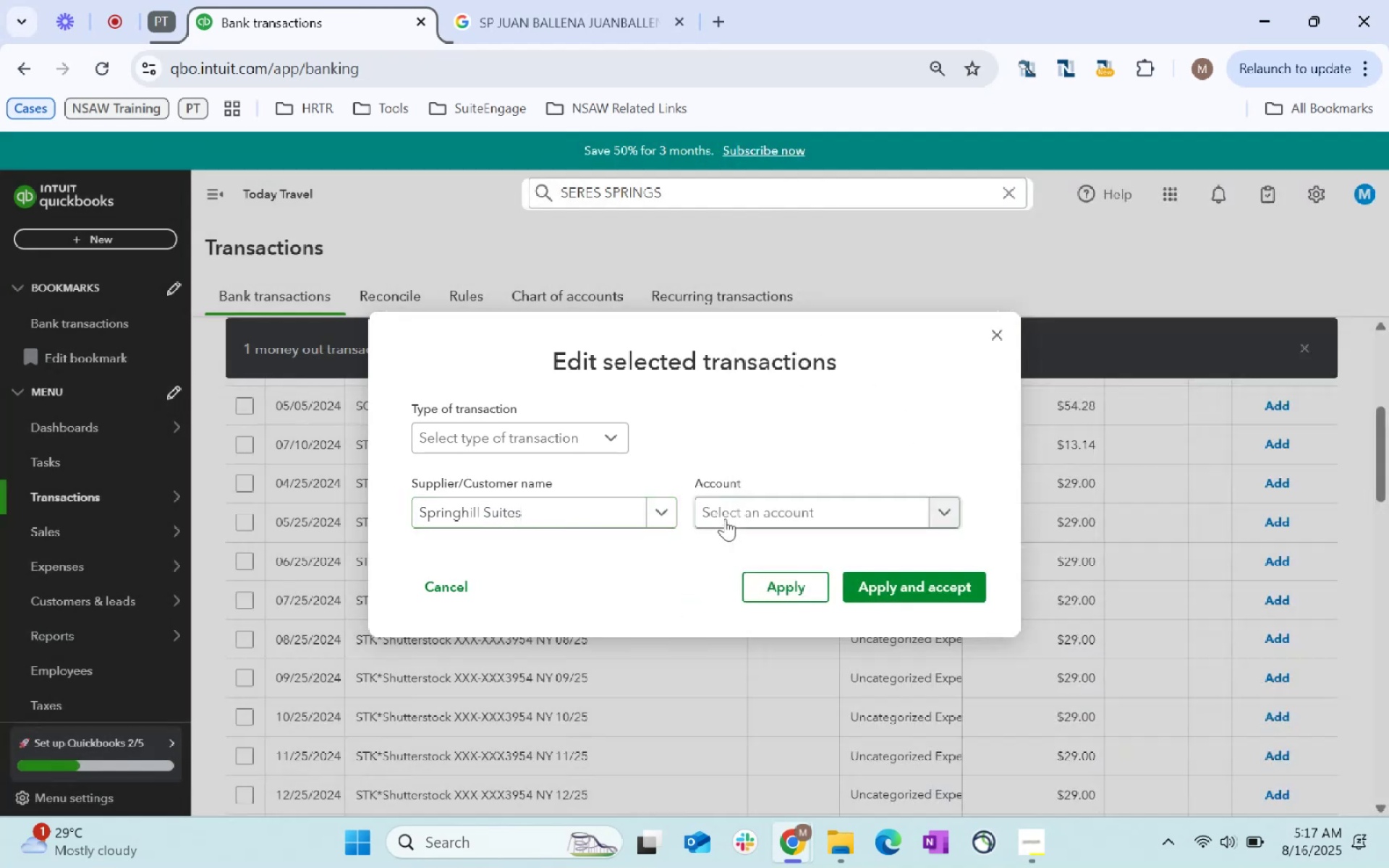 
left_click([725, 519])
 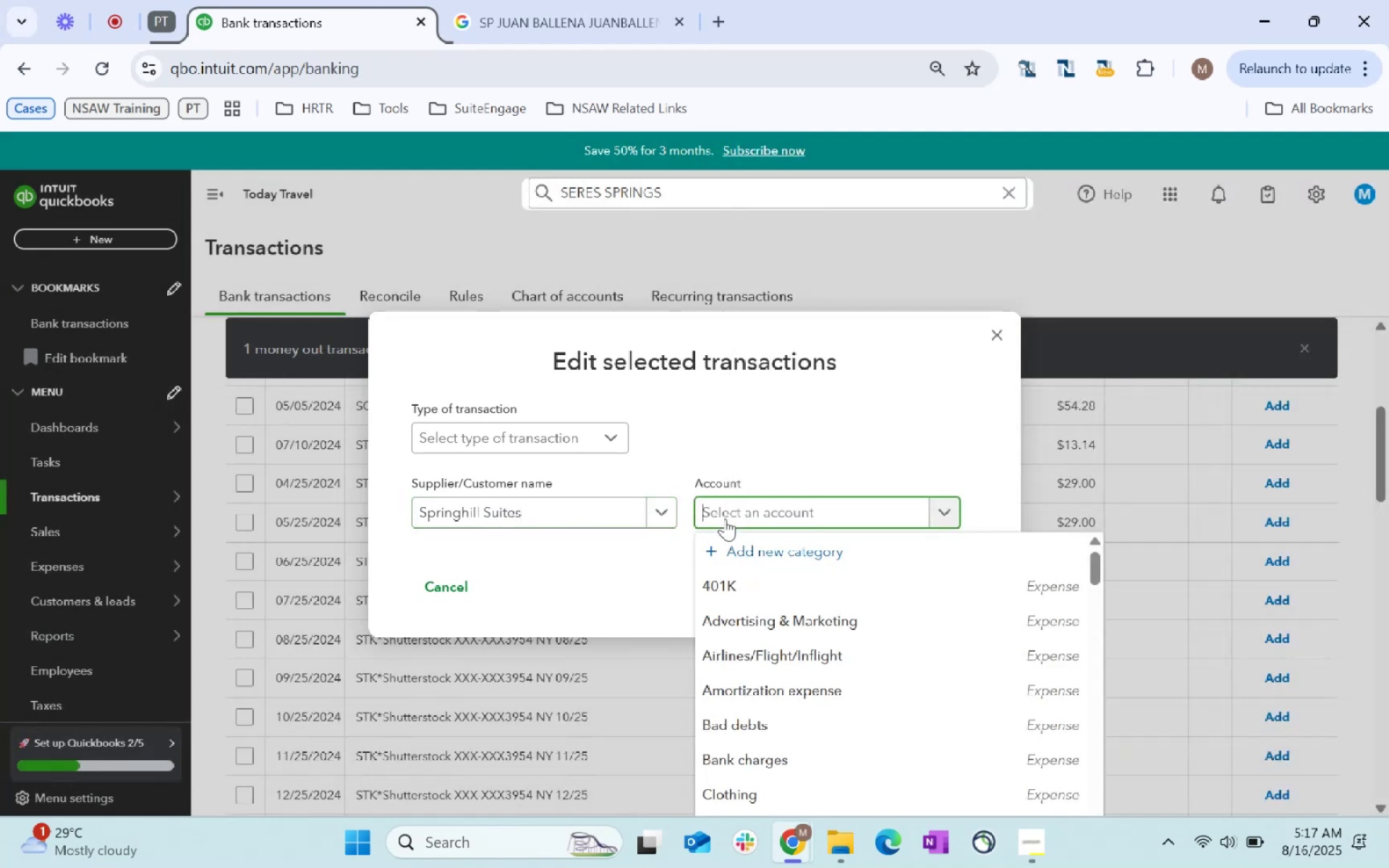 
hold_key(key=ShiftLeft, duration=0.32)
 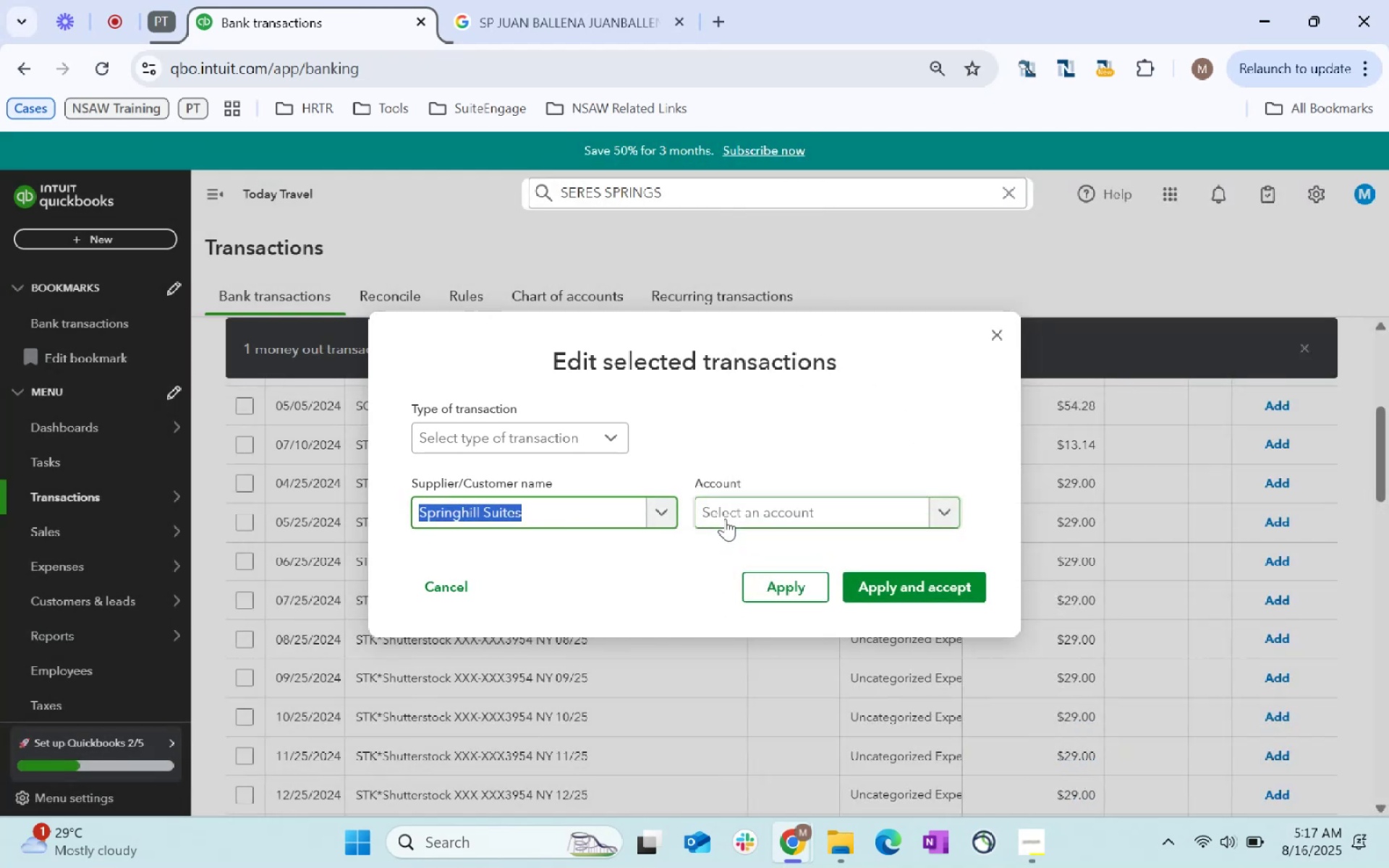 
key(Tab)
type(Hotel)
 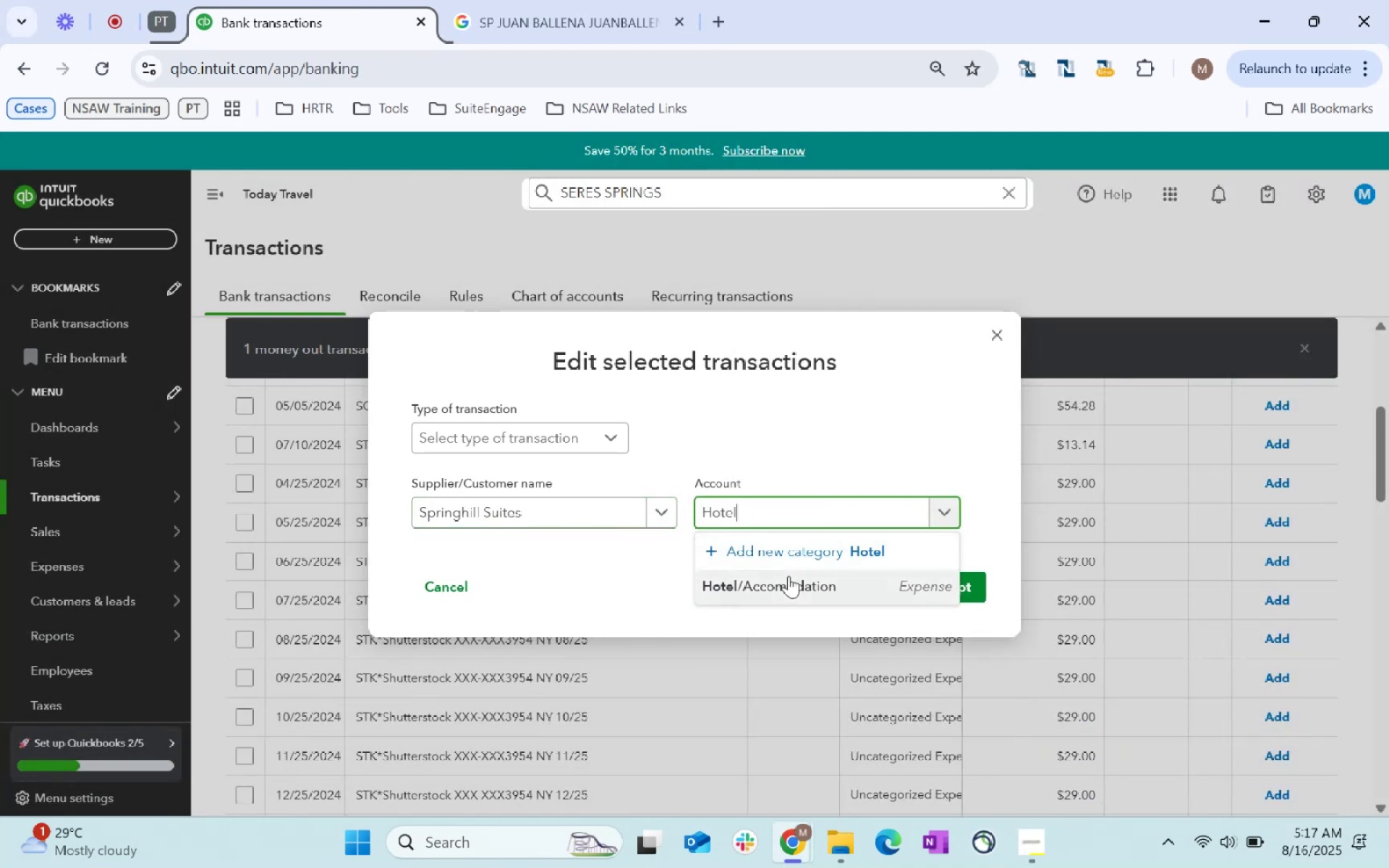 
double_click([938, 587])
 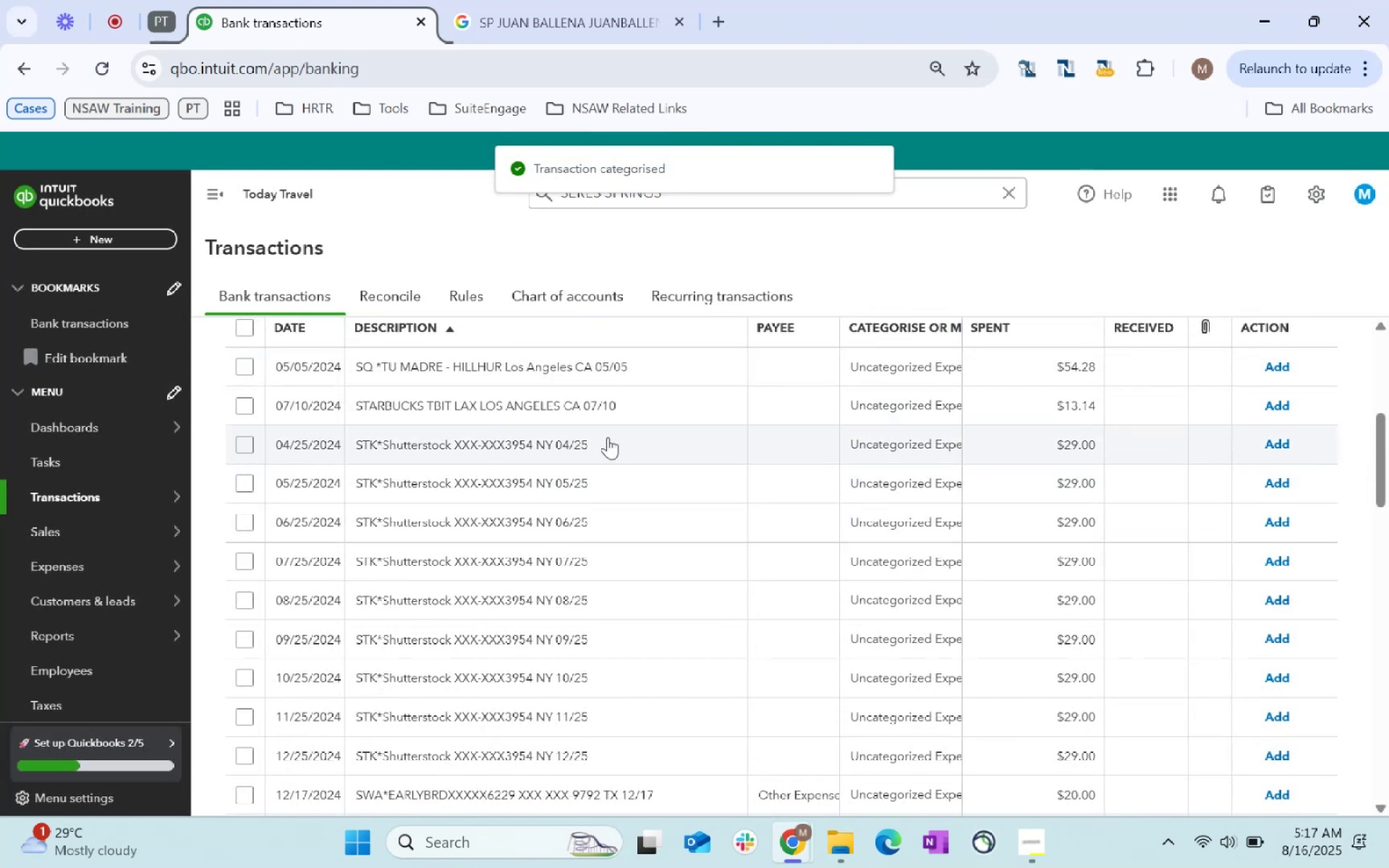 
wait(5.52)
 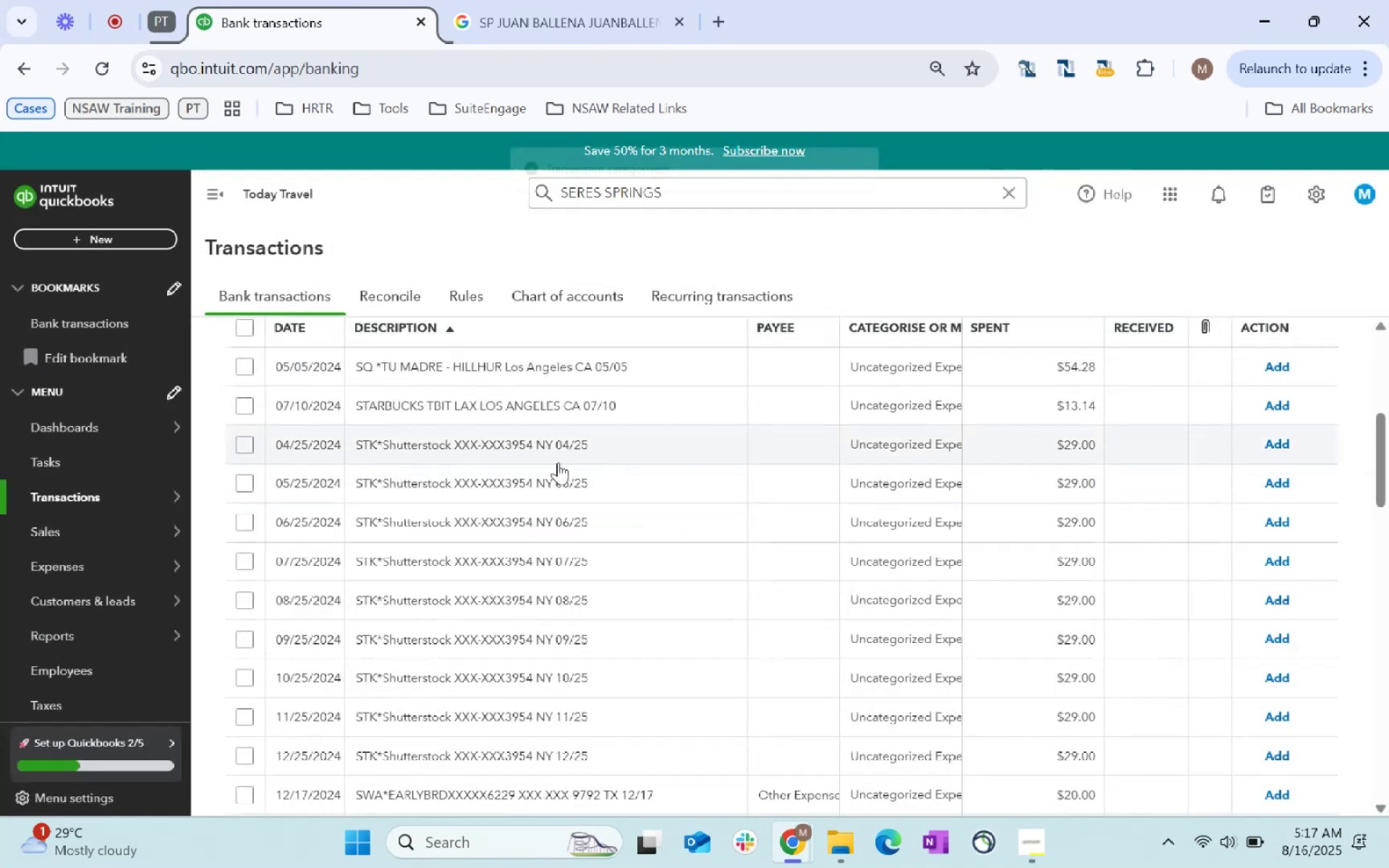 
left_click_drag(start_coordinate=[488, 182], to_coordinate=[0, 170])
 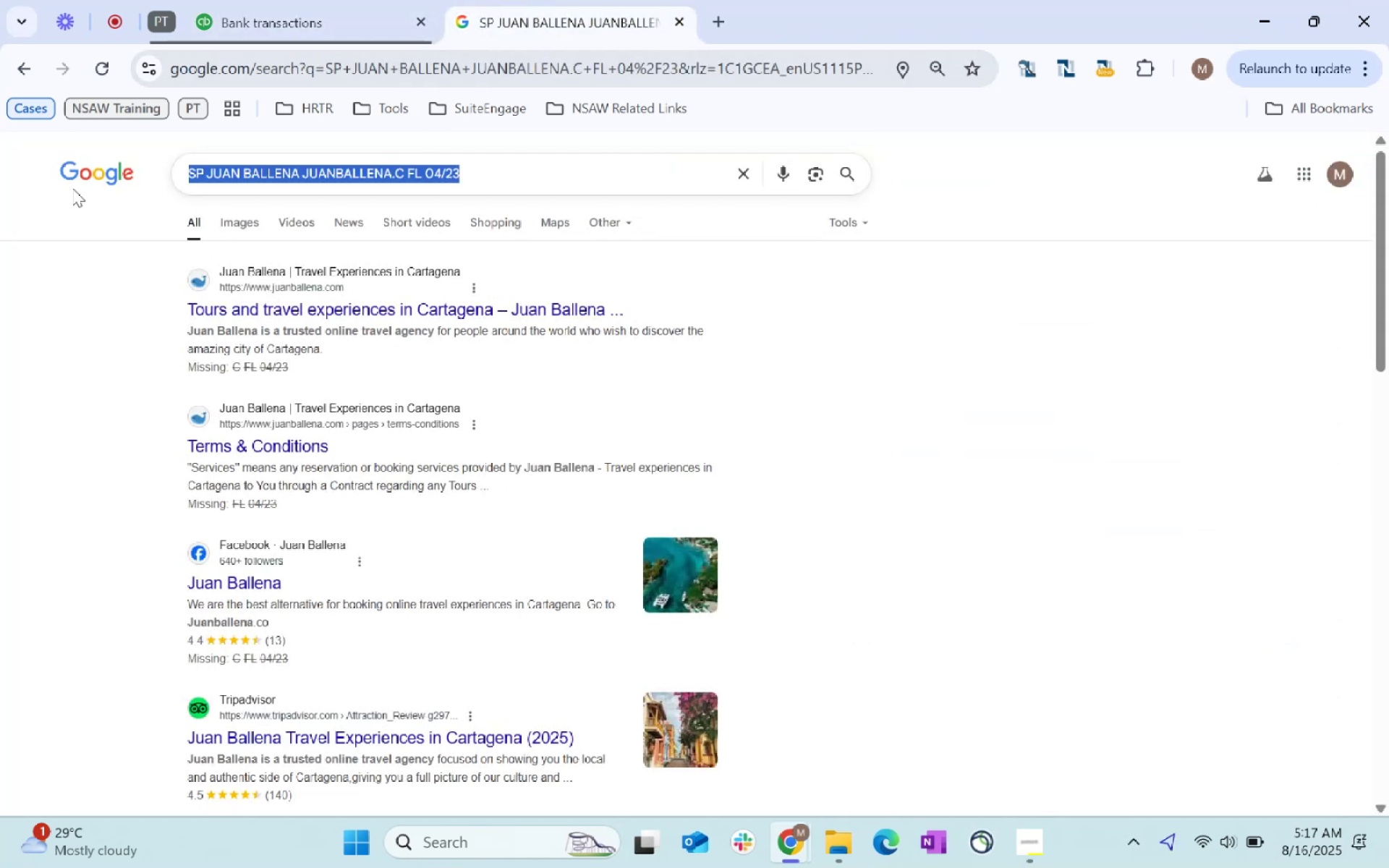 
type(Shi)
key(Backspace)
type(uttershock)
 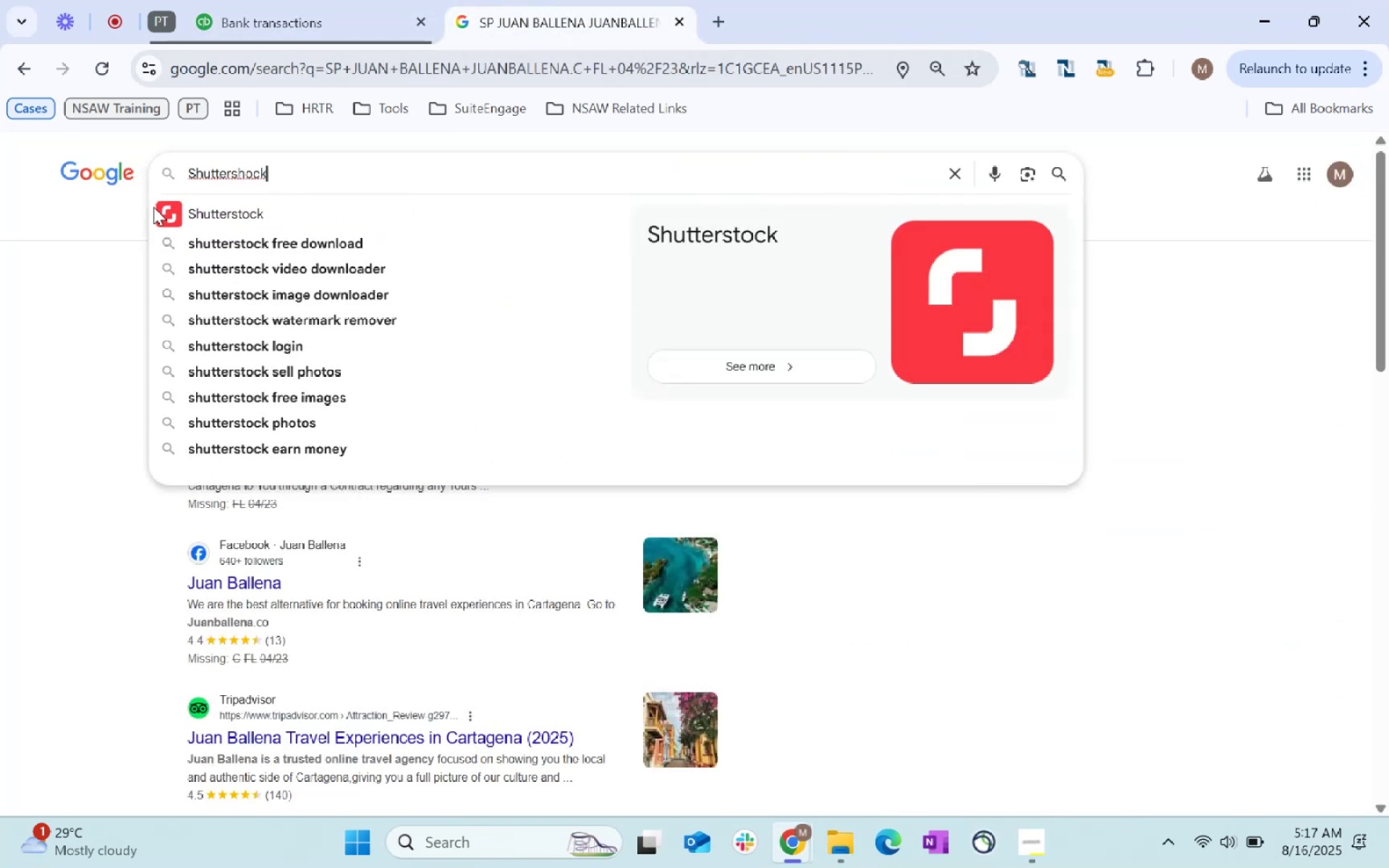 
key(Enter)
 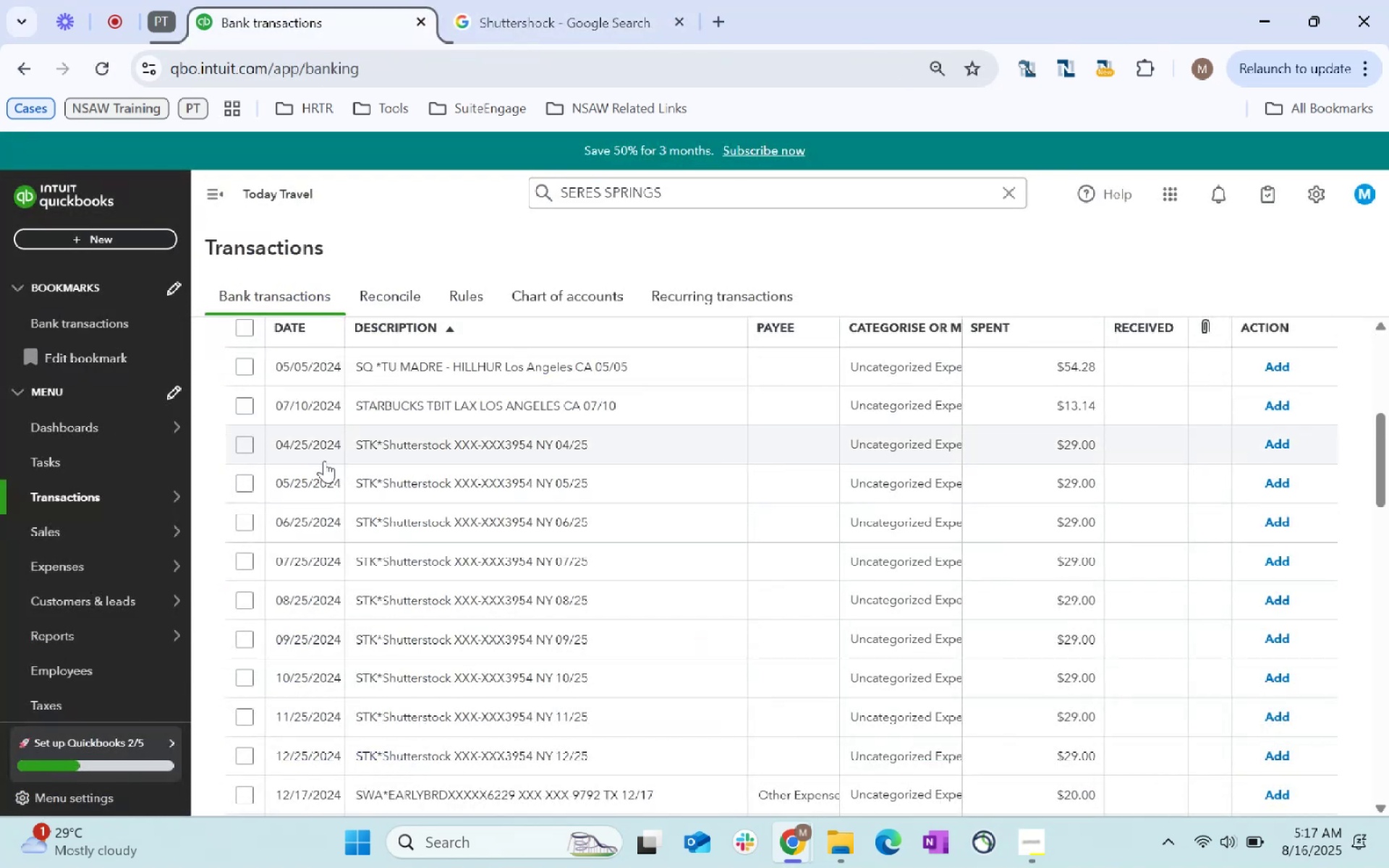 
scroll: coordinate [647, 503], scroll_direction: up, amount: 4.0
 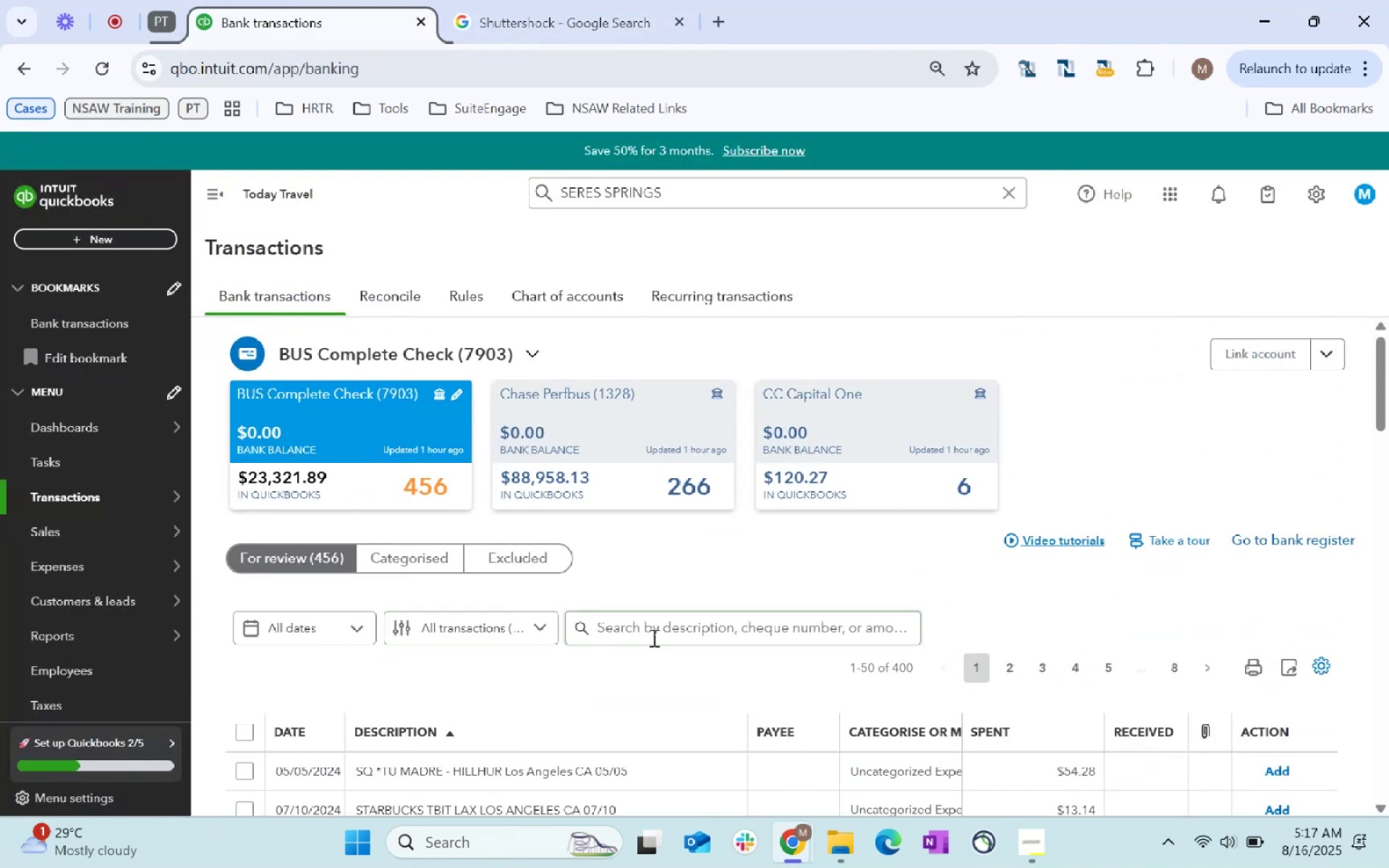 
left_click([653, 636])
 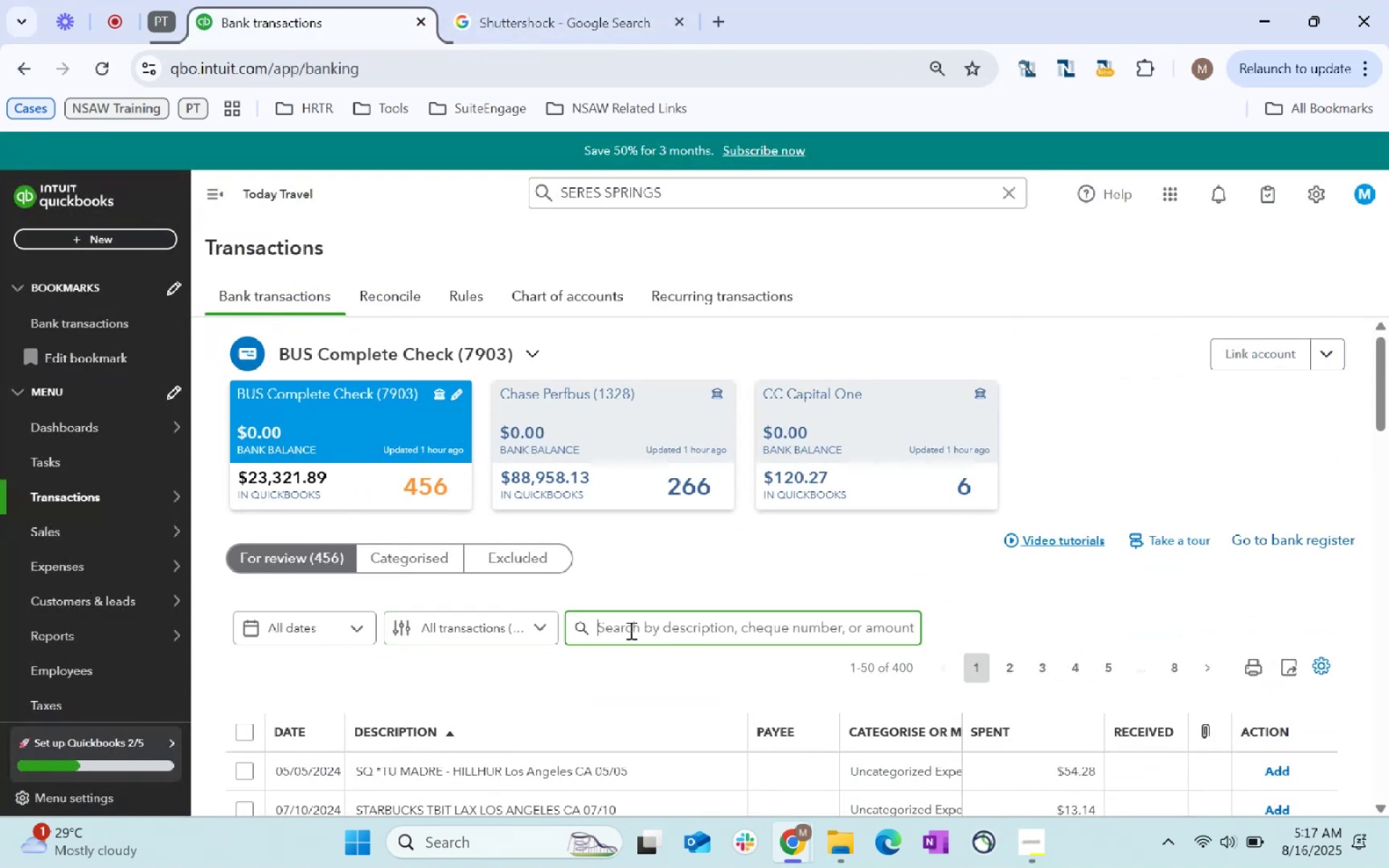 
type(shuttershock)
 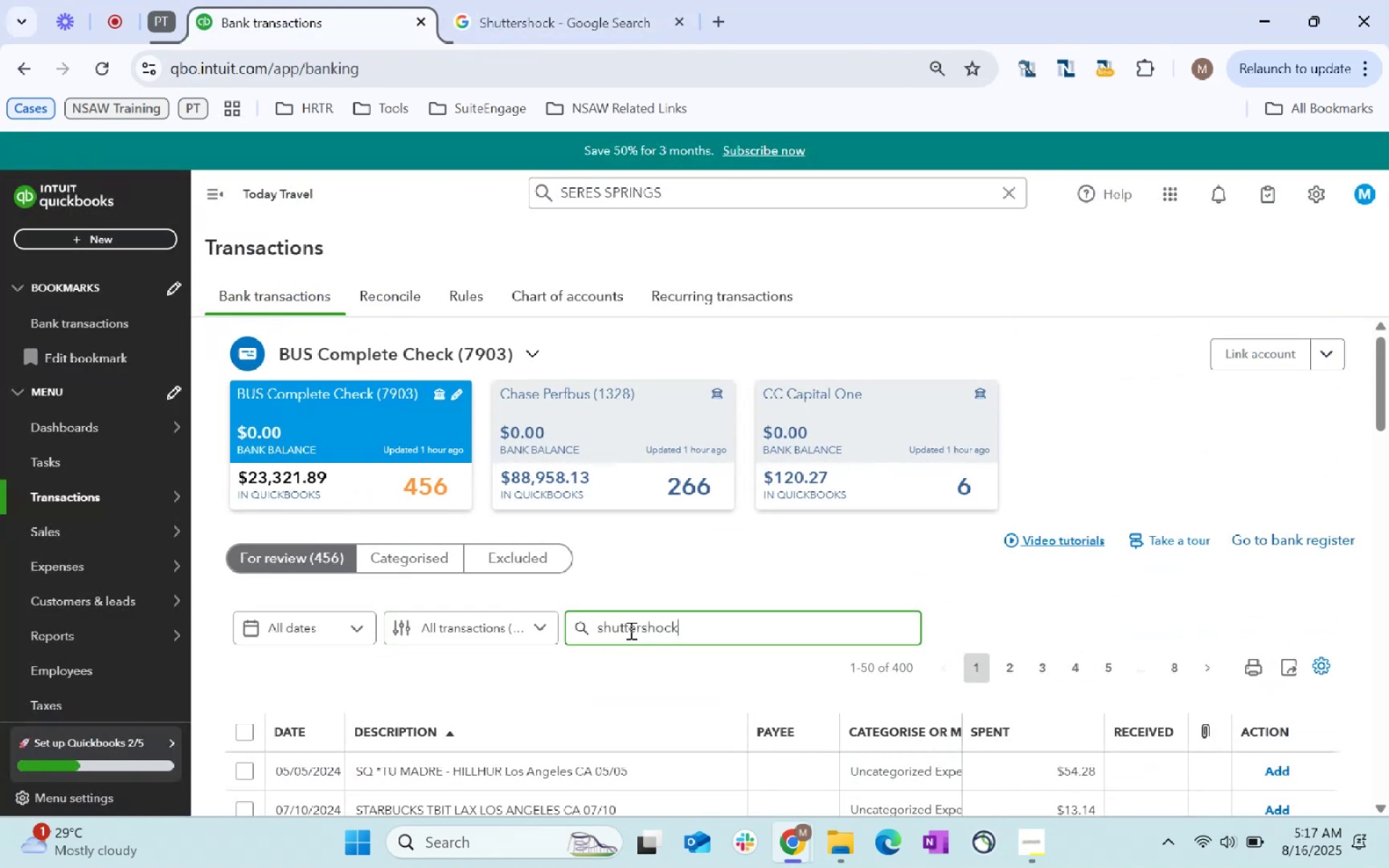 
key(Enter)
 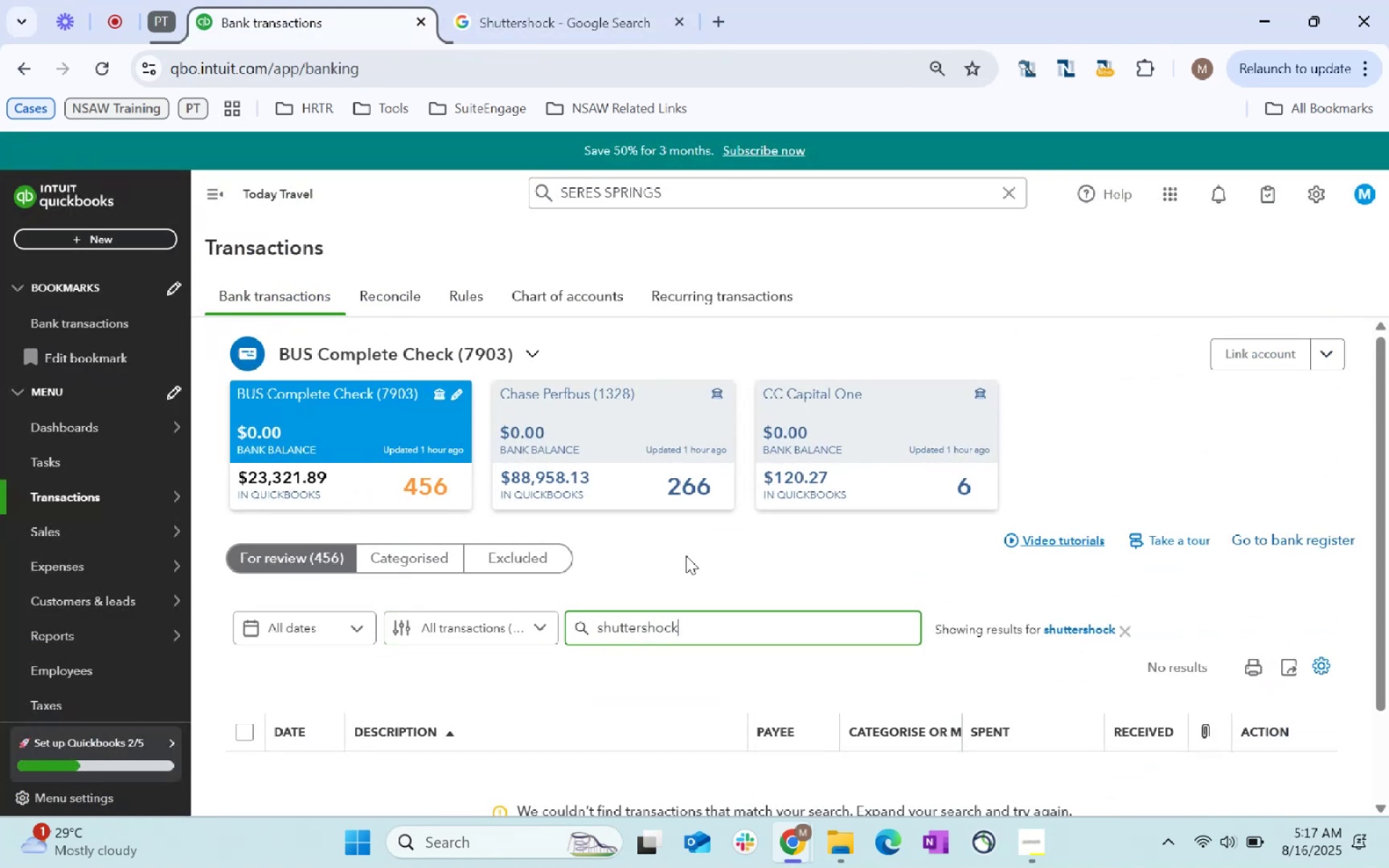 
scroll: coordinate [694, 542], scroll_direction: down, amount: 1.0
 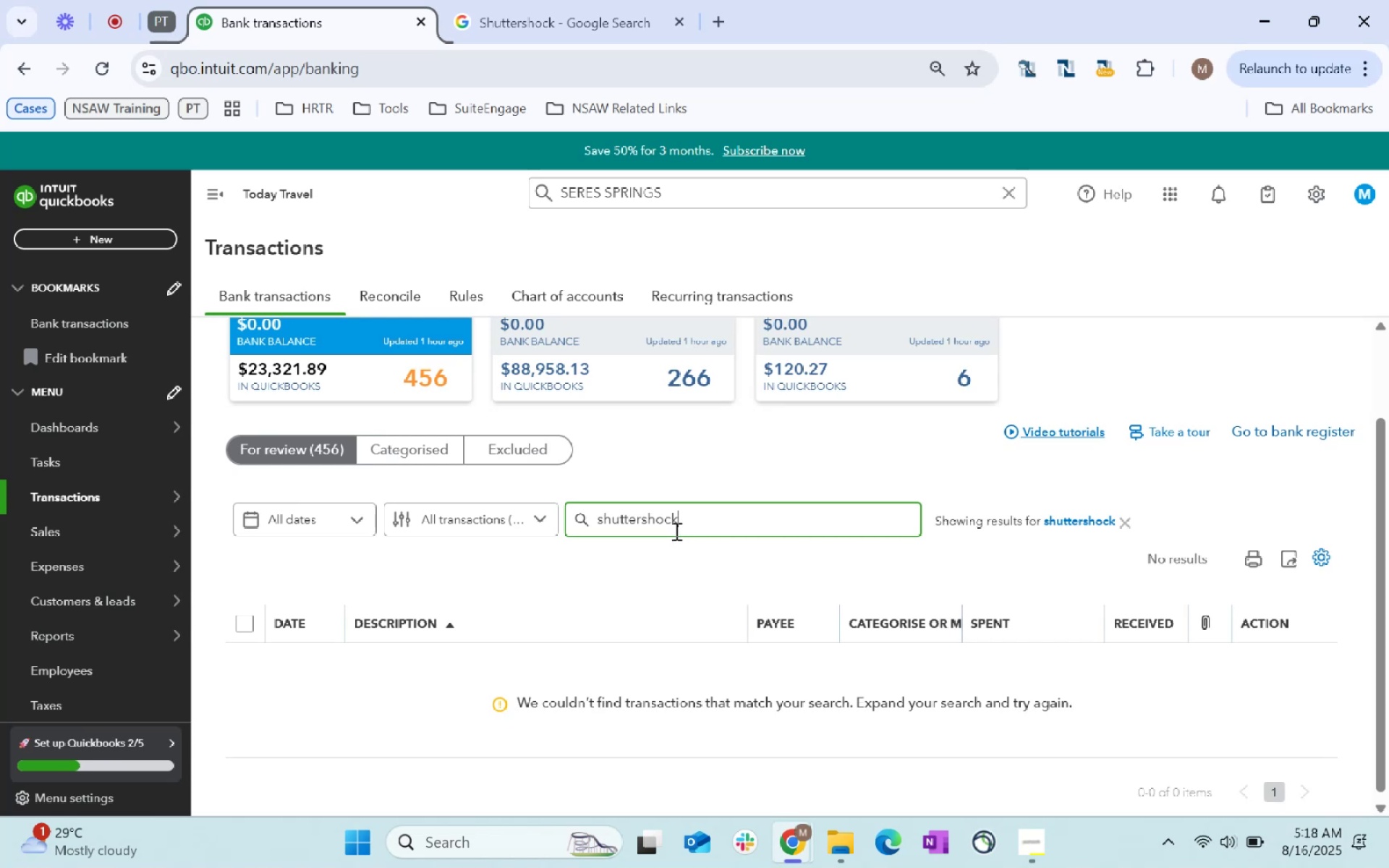 
left_click([649, 519])
 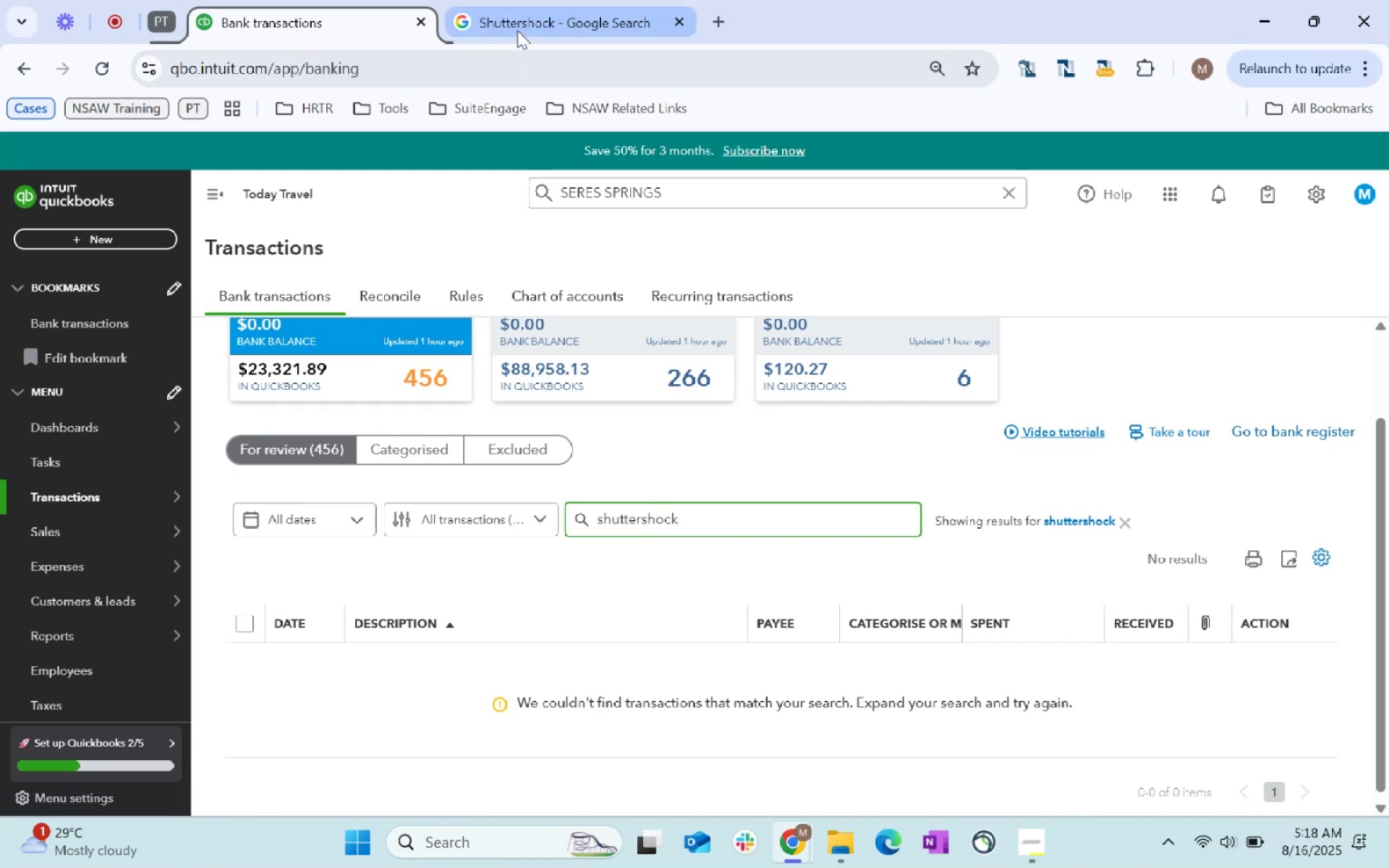 
wait(5.08)
 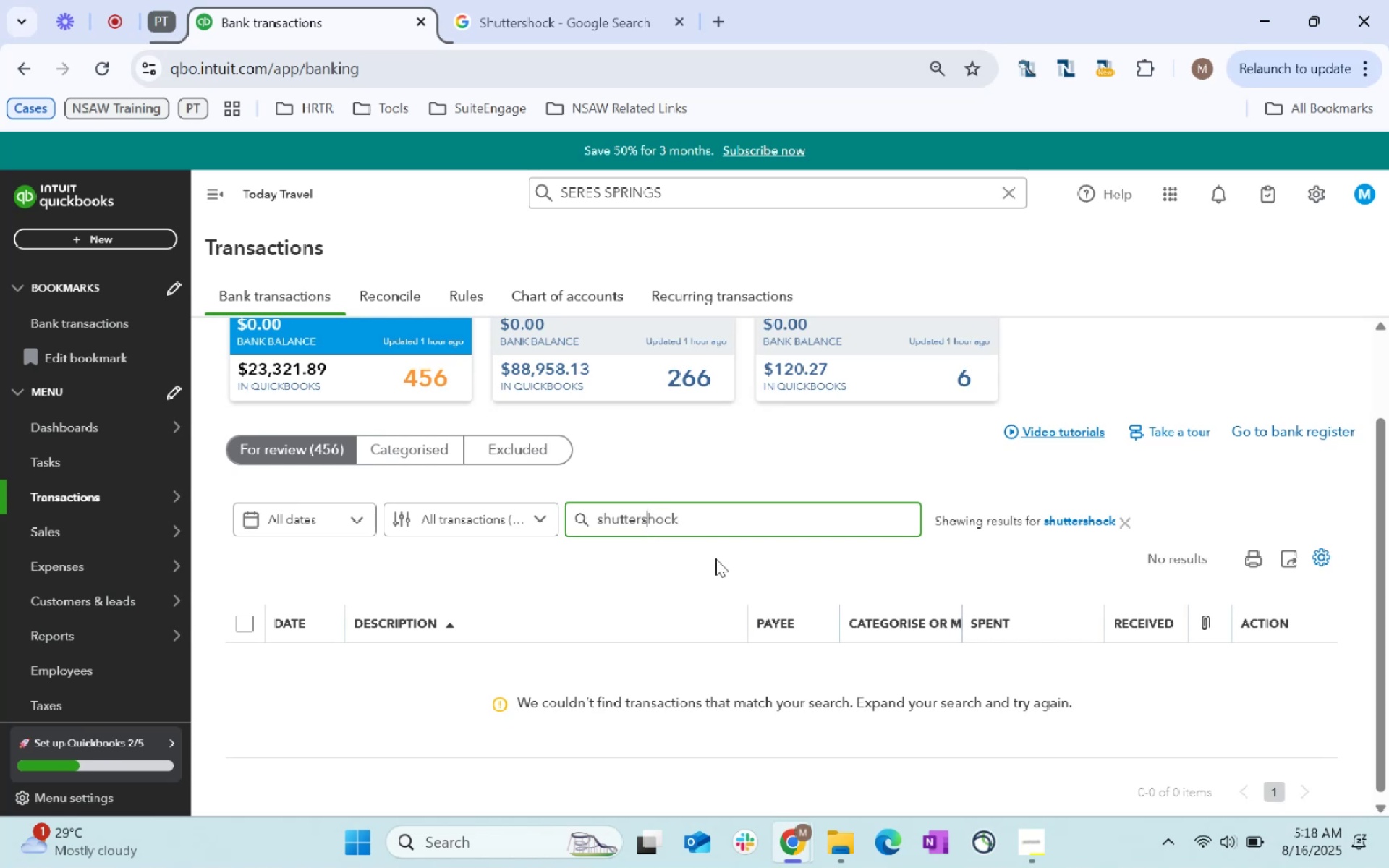 
key(Backspace)
 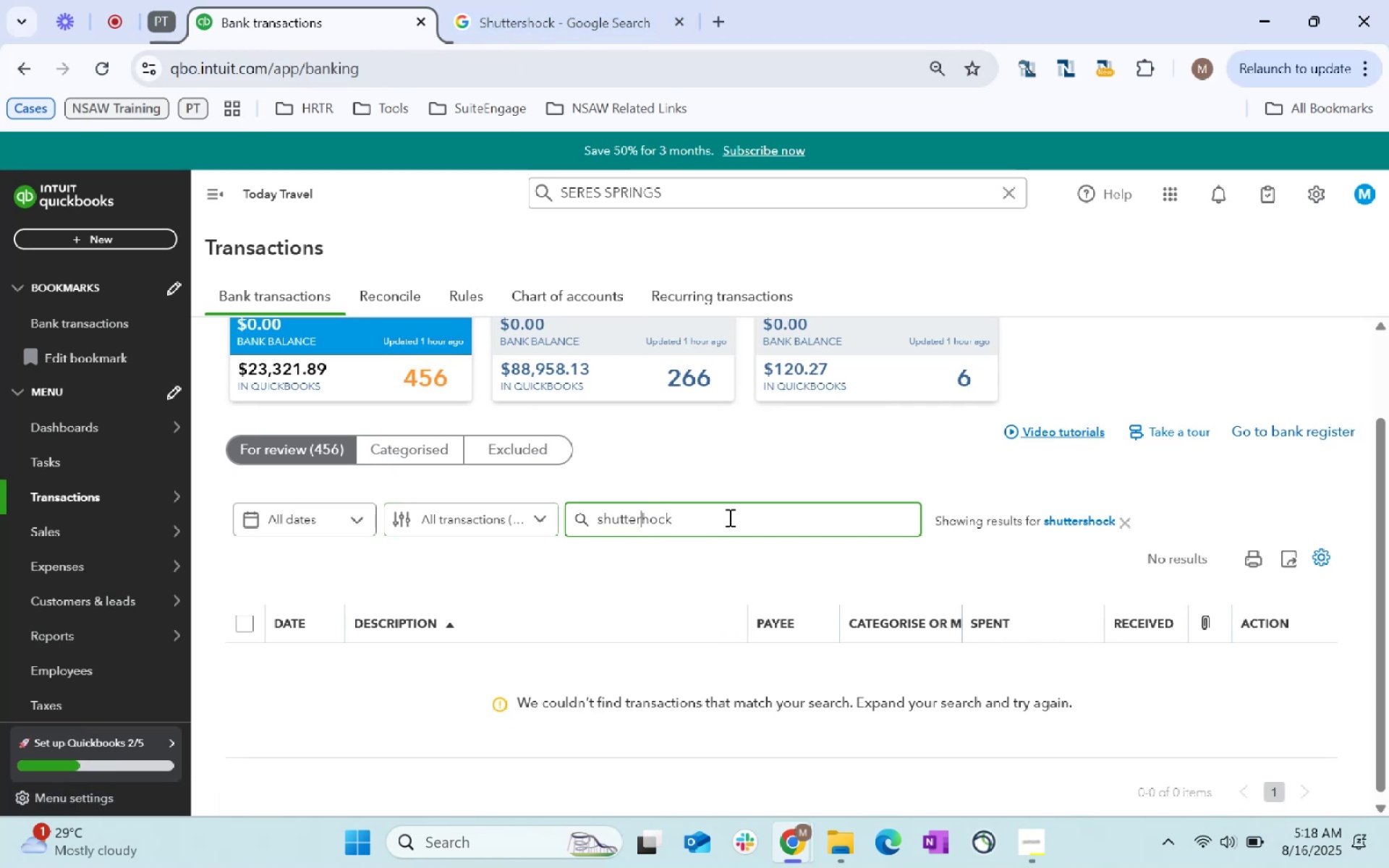 
key(Shift+ShiftRight)
 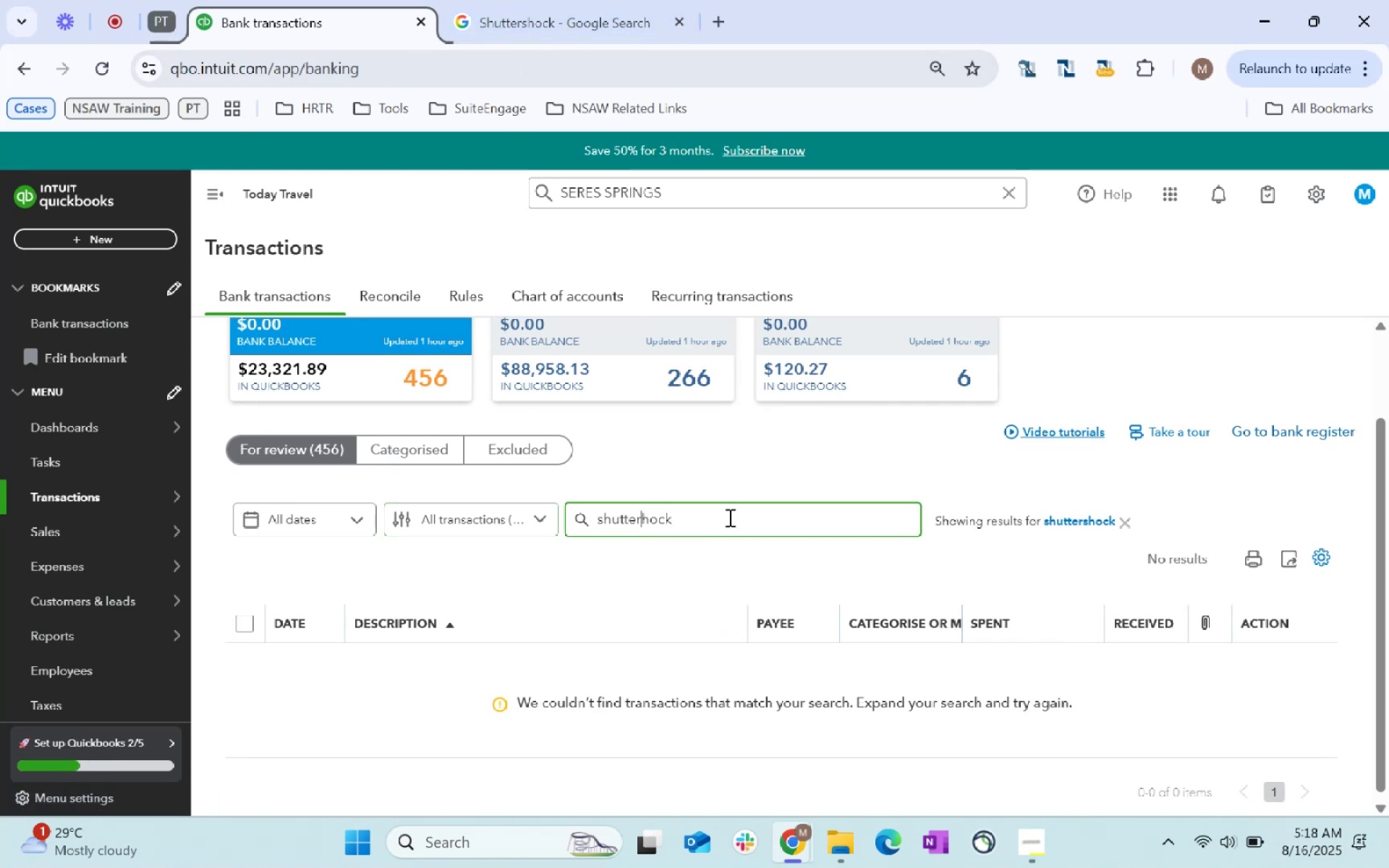 
key(Shift+Enter)
 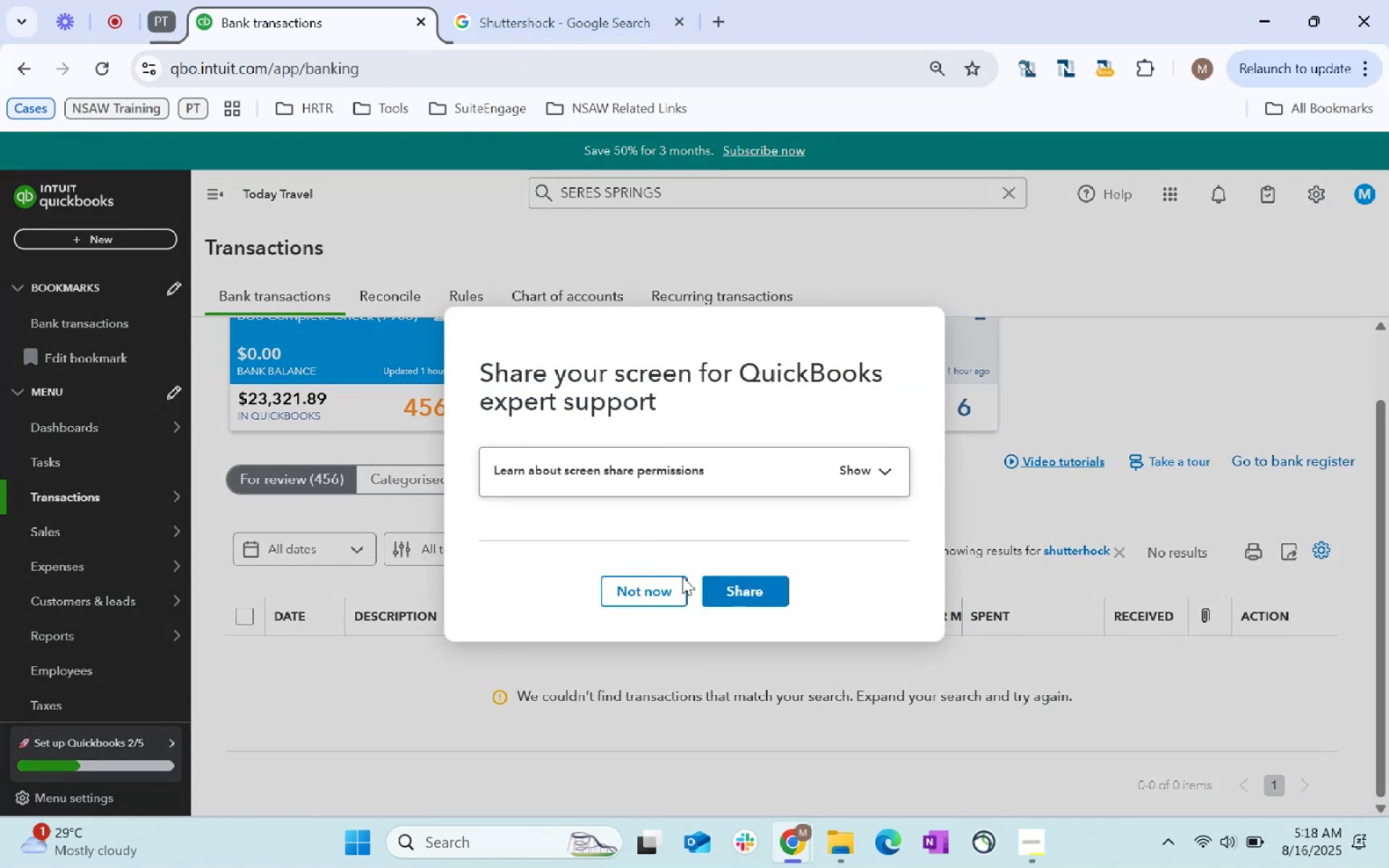 
left_click([674, 590])
 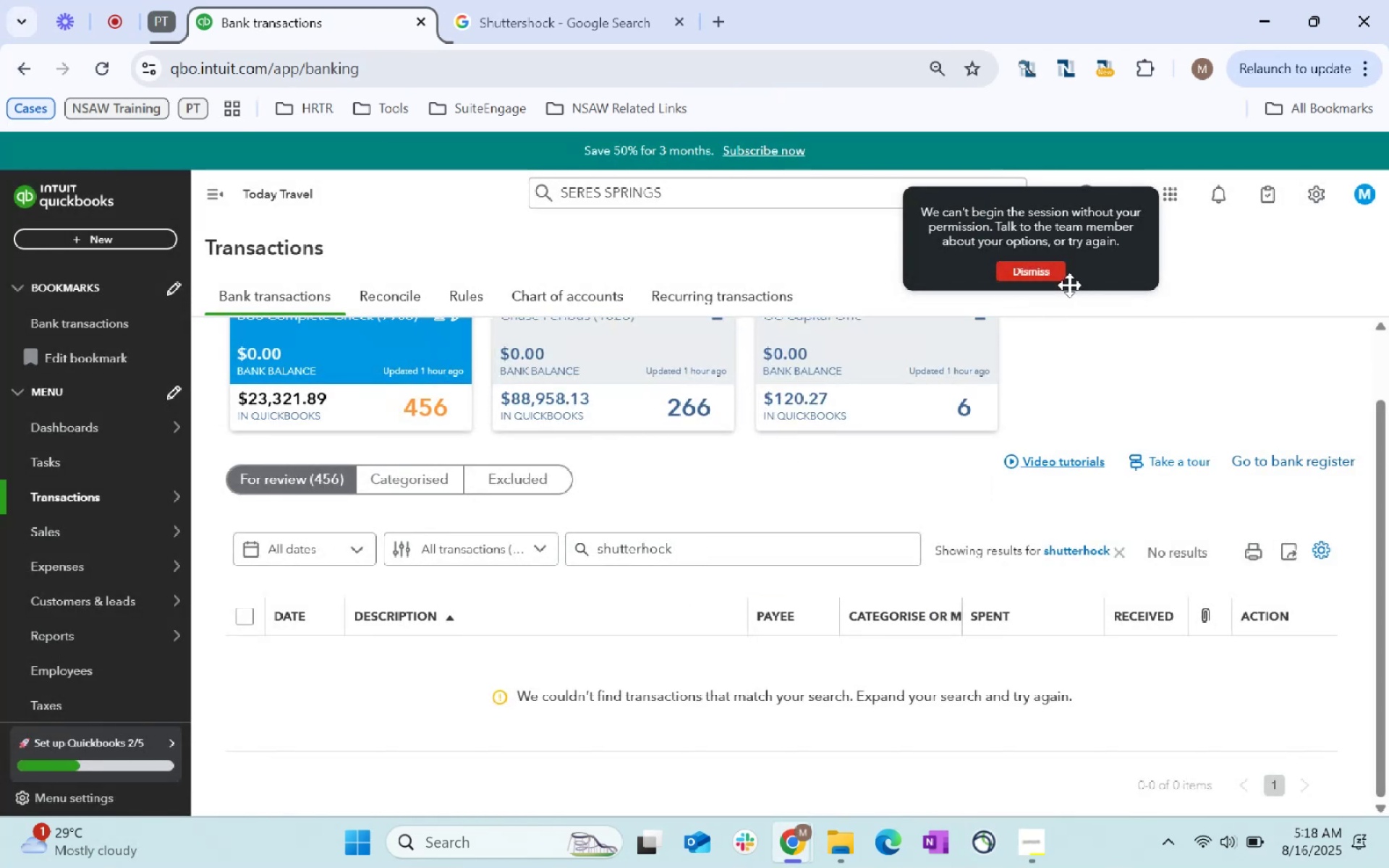 
left_click([1052, 276])
 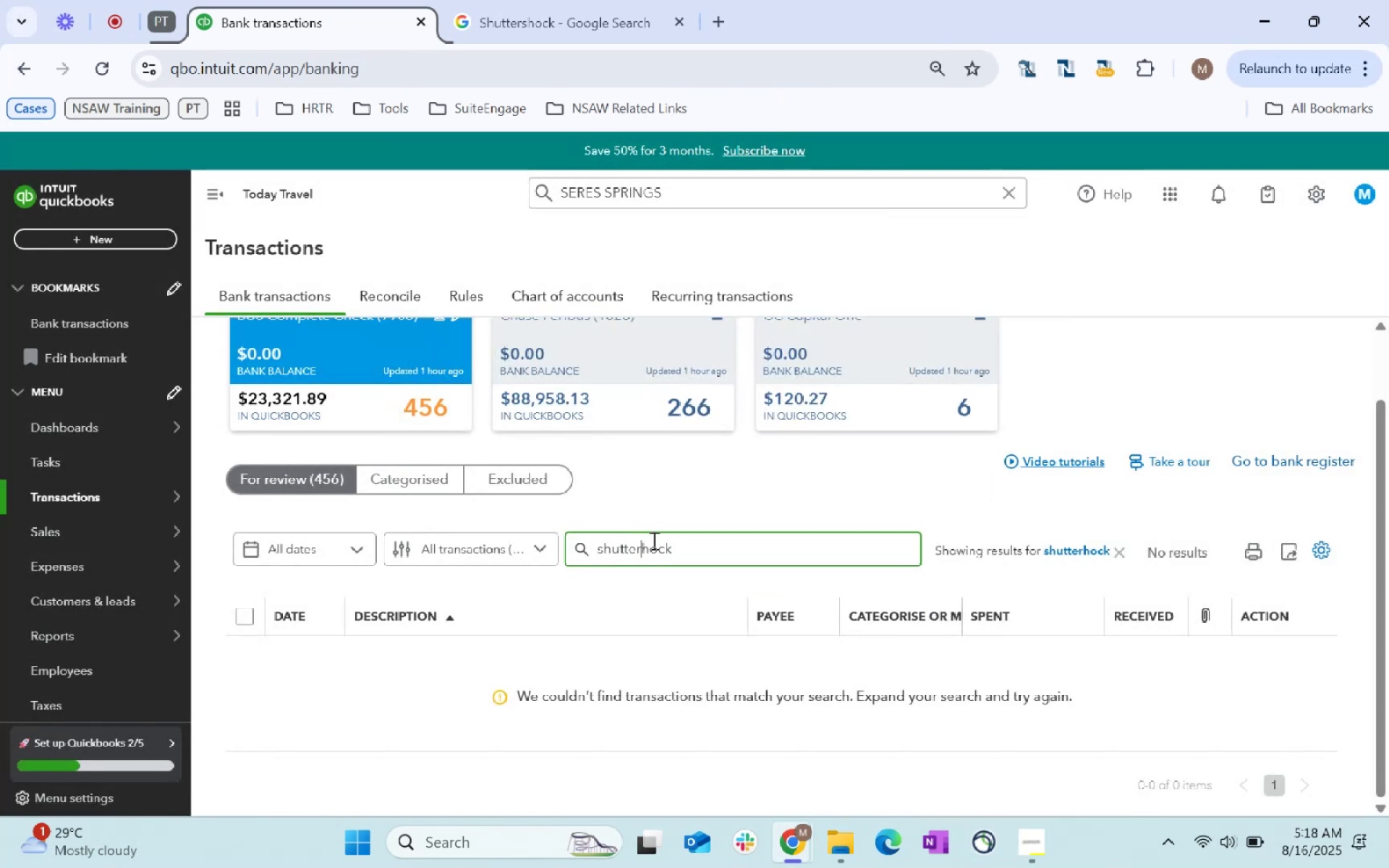 
key(Backspace)
 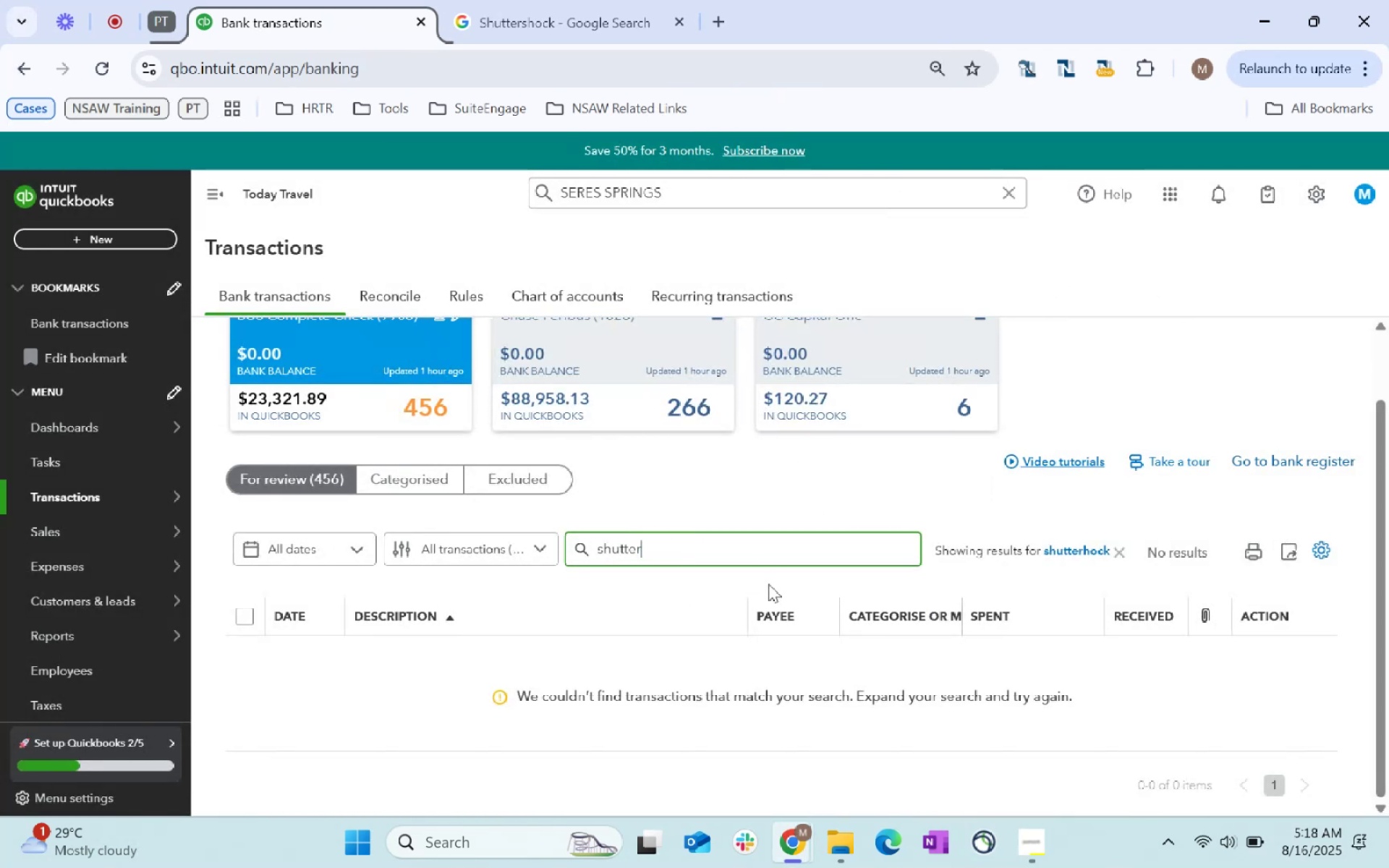 
key(Enter)
 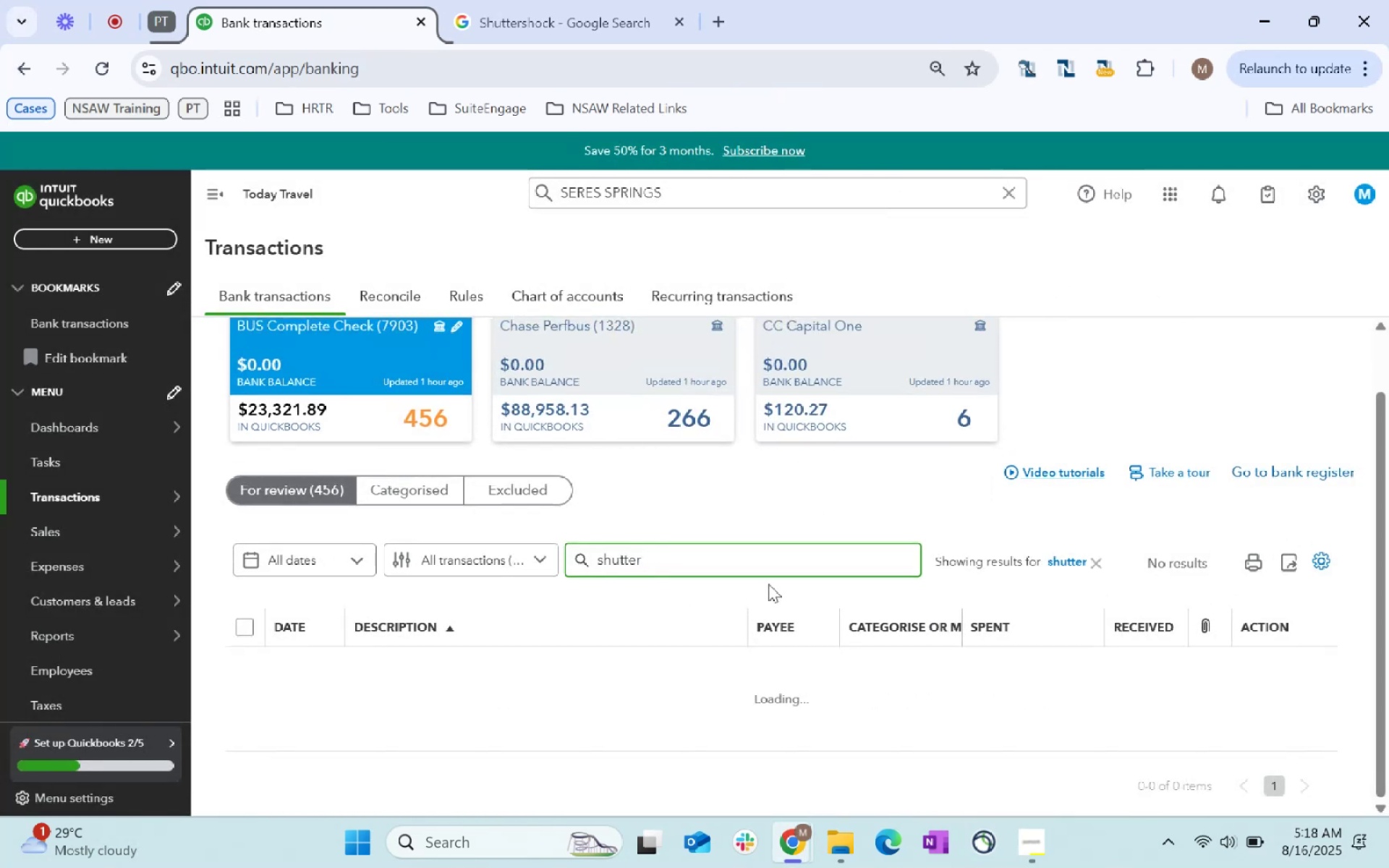 
scroll: coordinate [831, 500], scroll_direction: down, amount: 8.0
 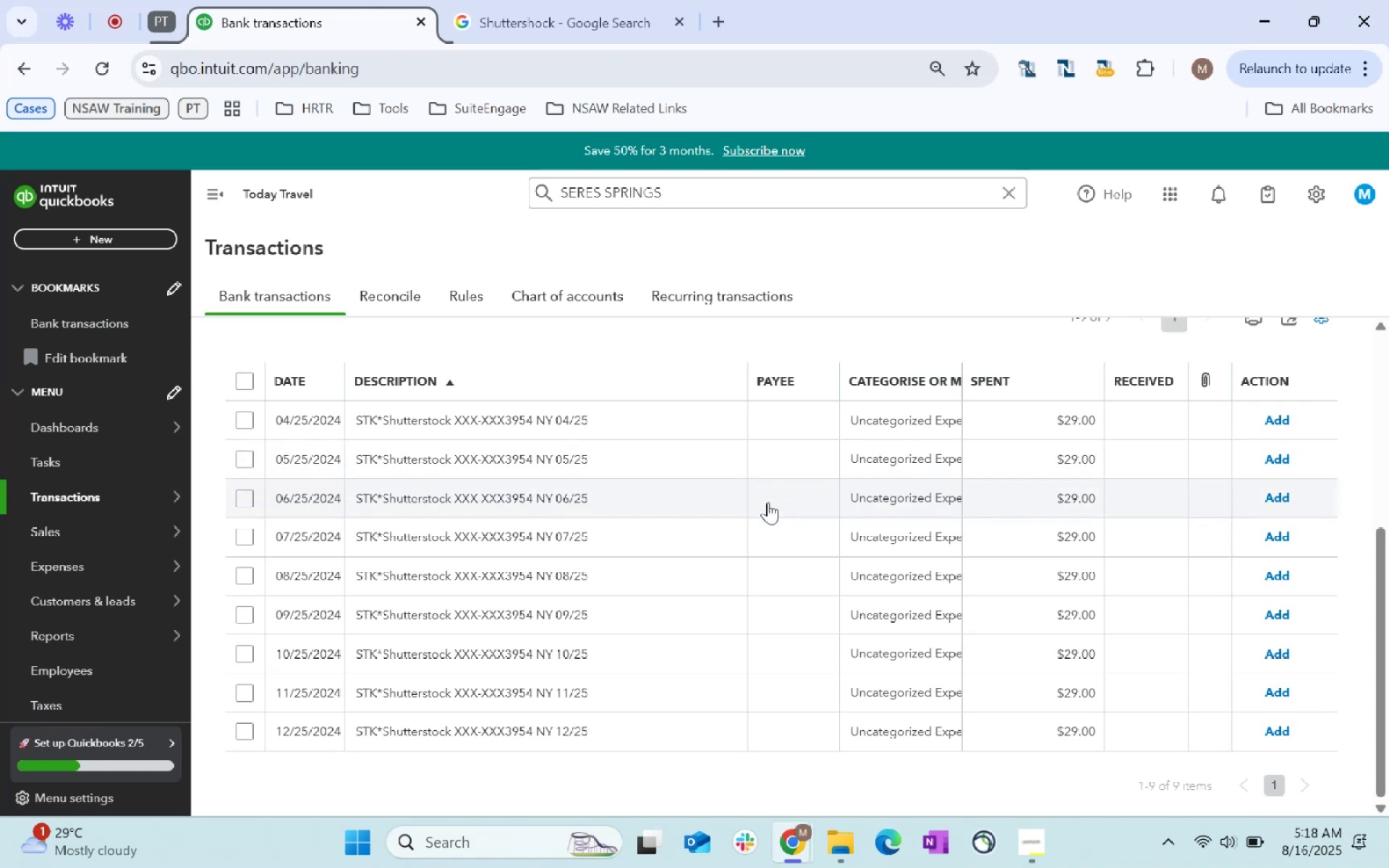 
scroll: coordinate [768, 502], scroll_direction: up, amount: 2.0
 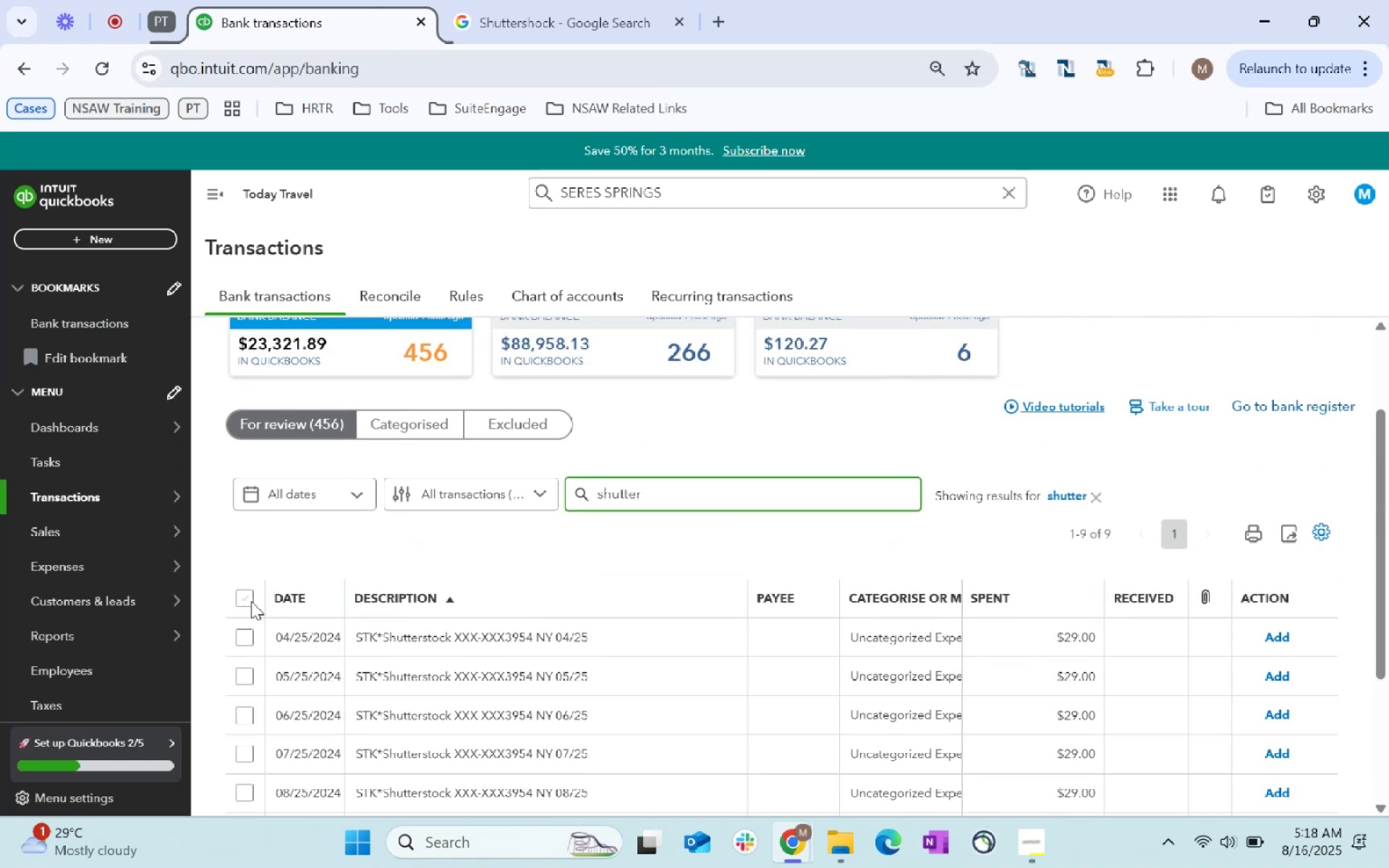 
left_click([251, 601])
 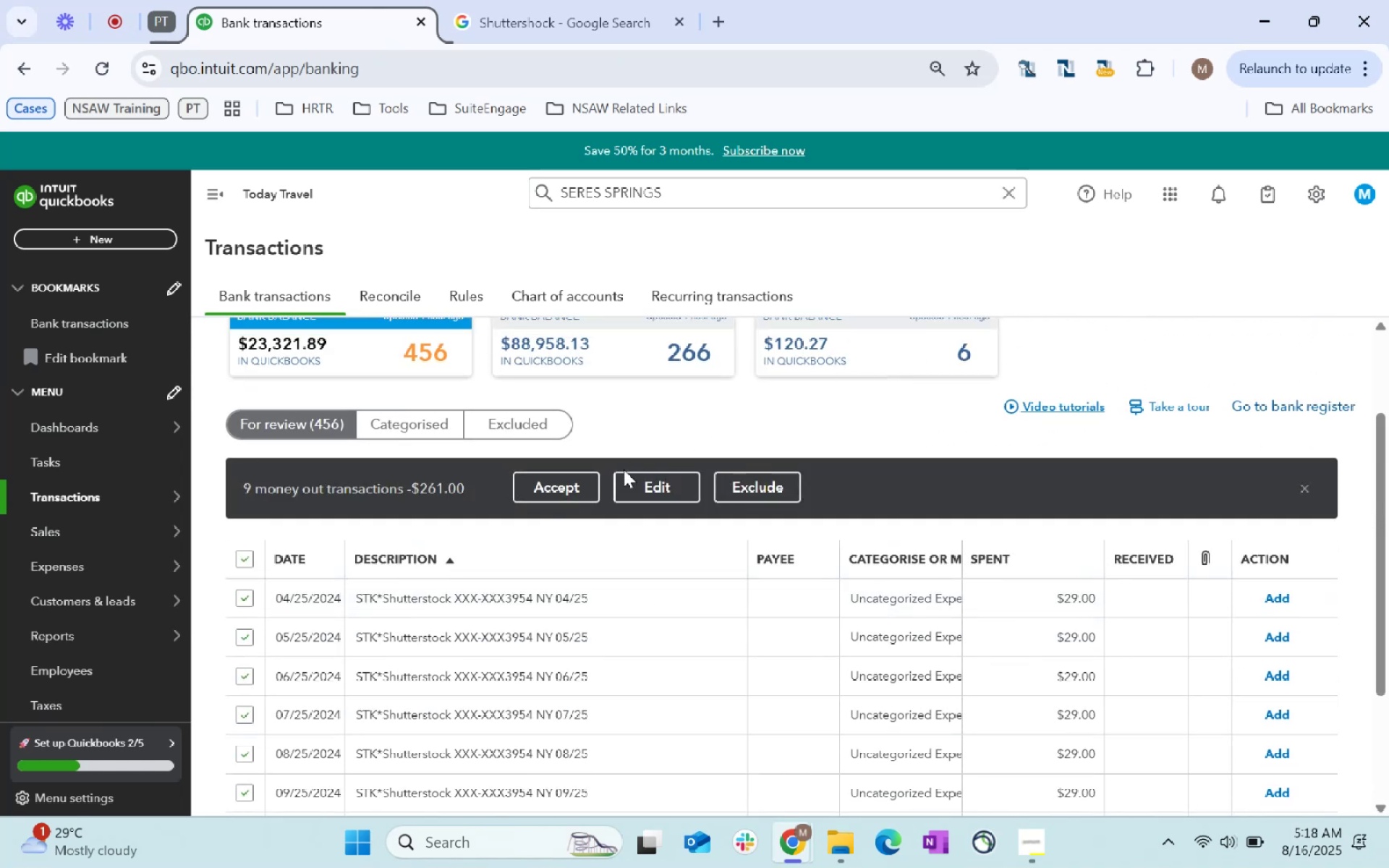 
left_click([662, 483])
 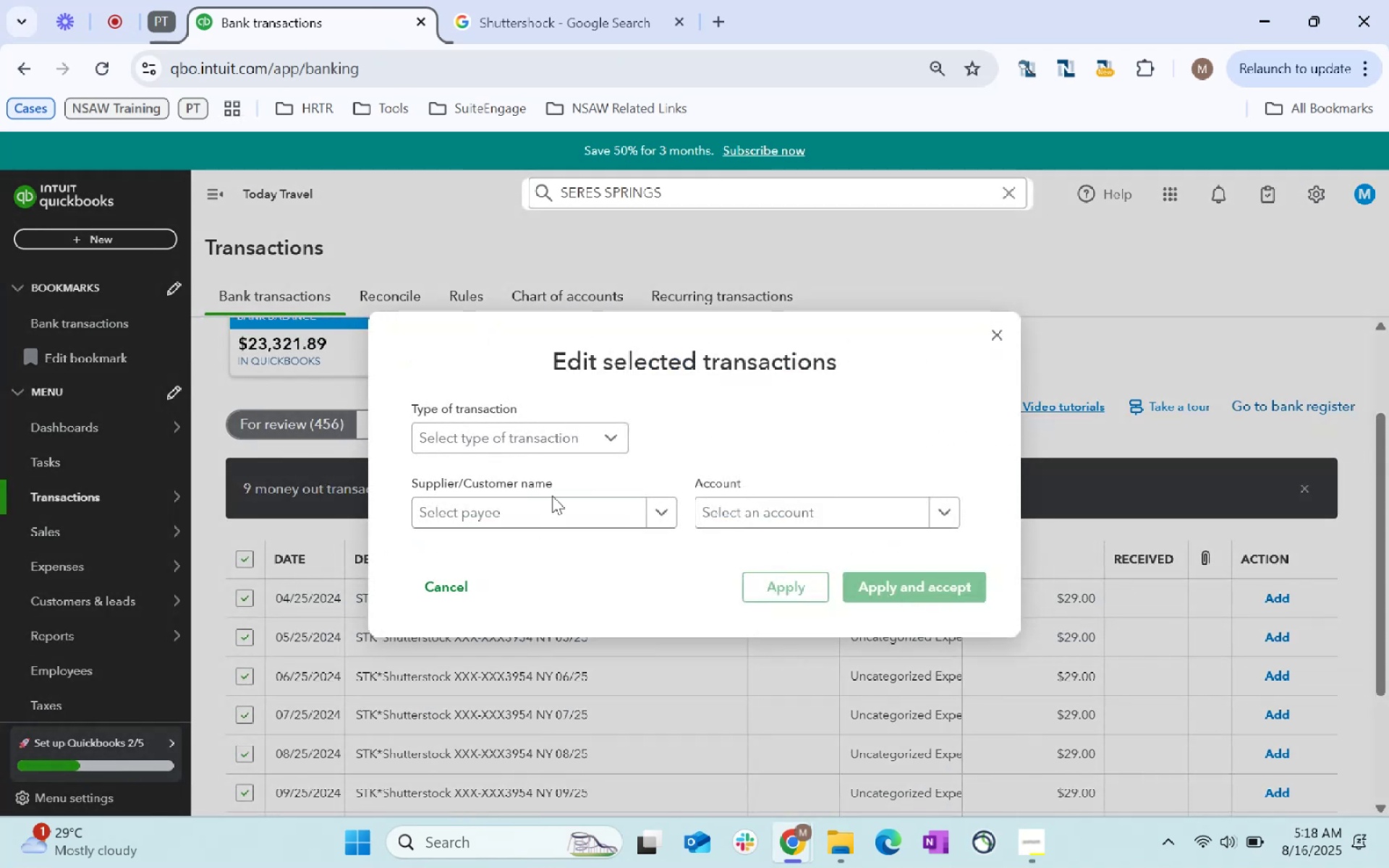 
left_click([546, 511])
 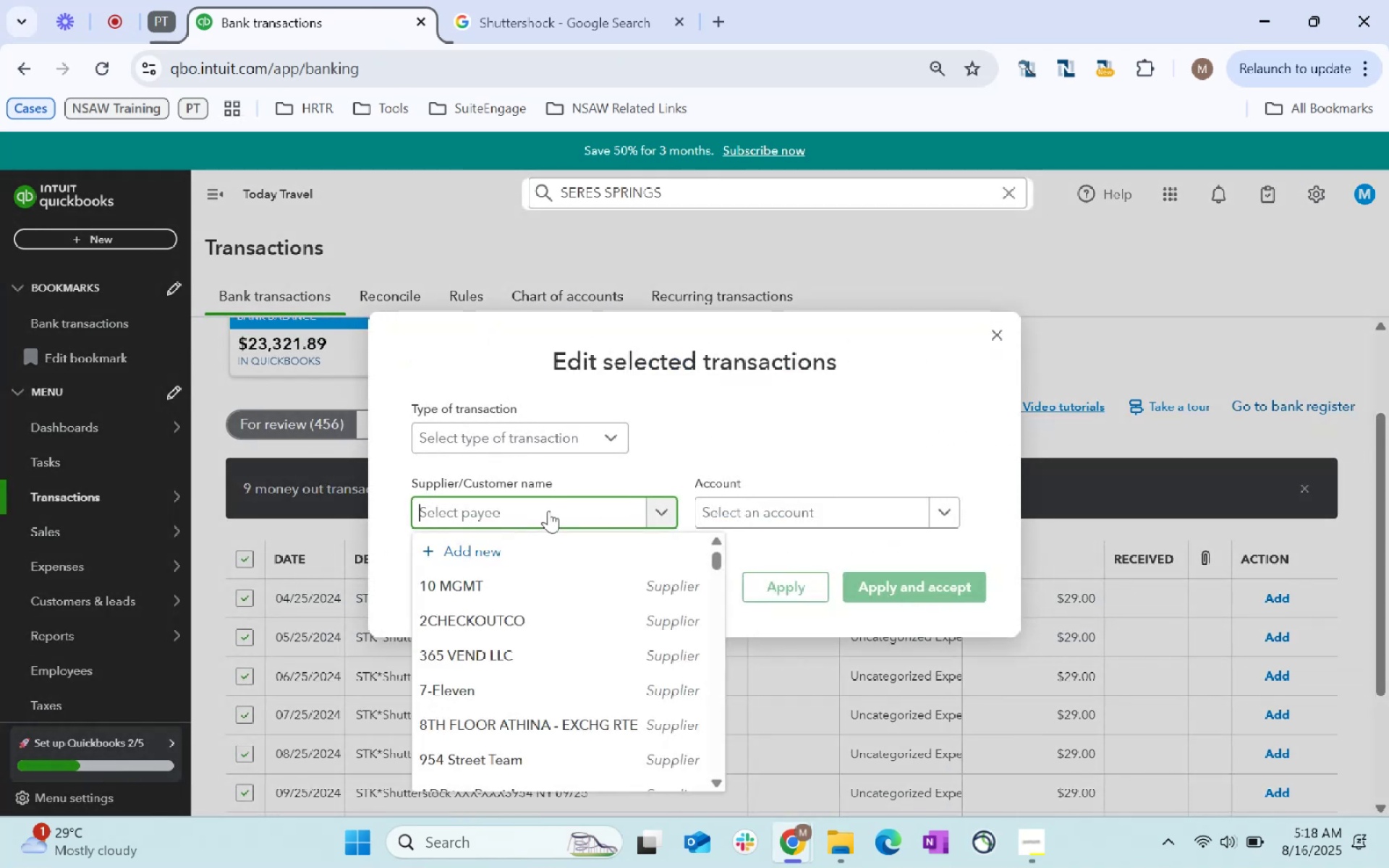 
type(Shutter)
 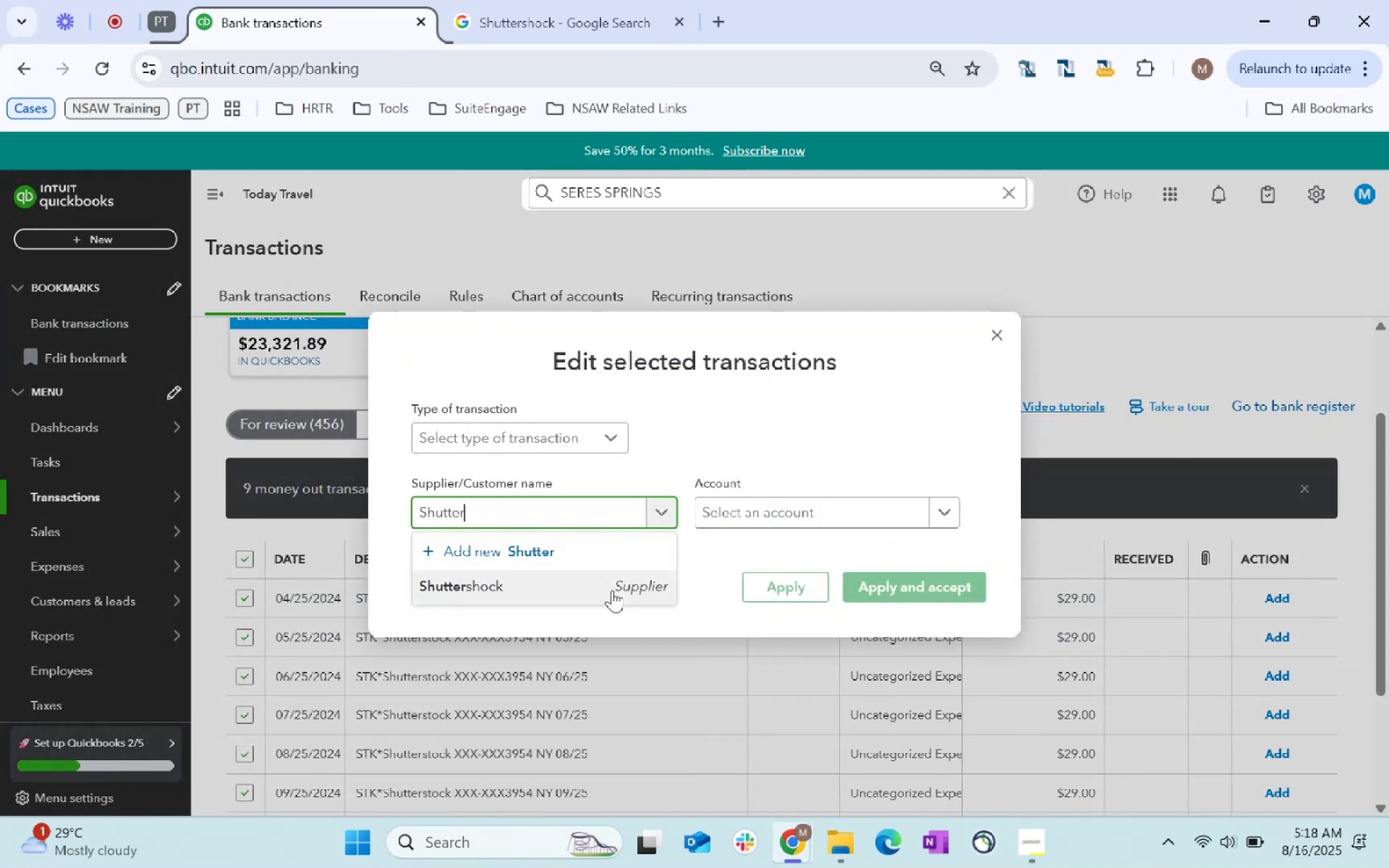 
double_click([772, 507])
 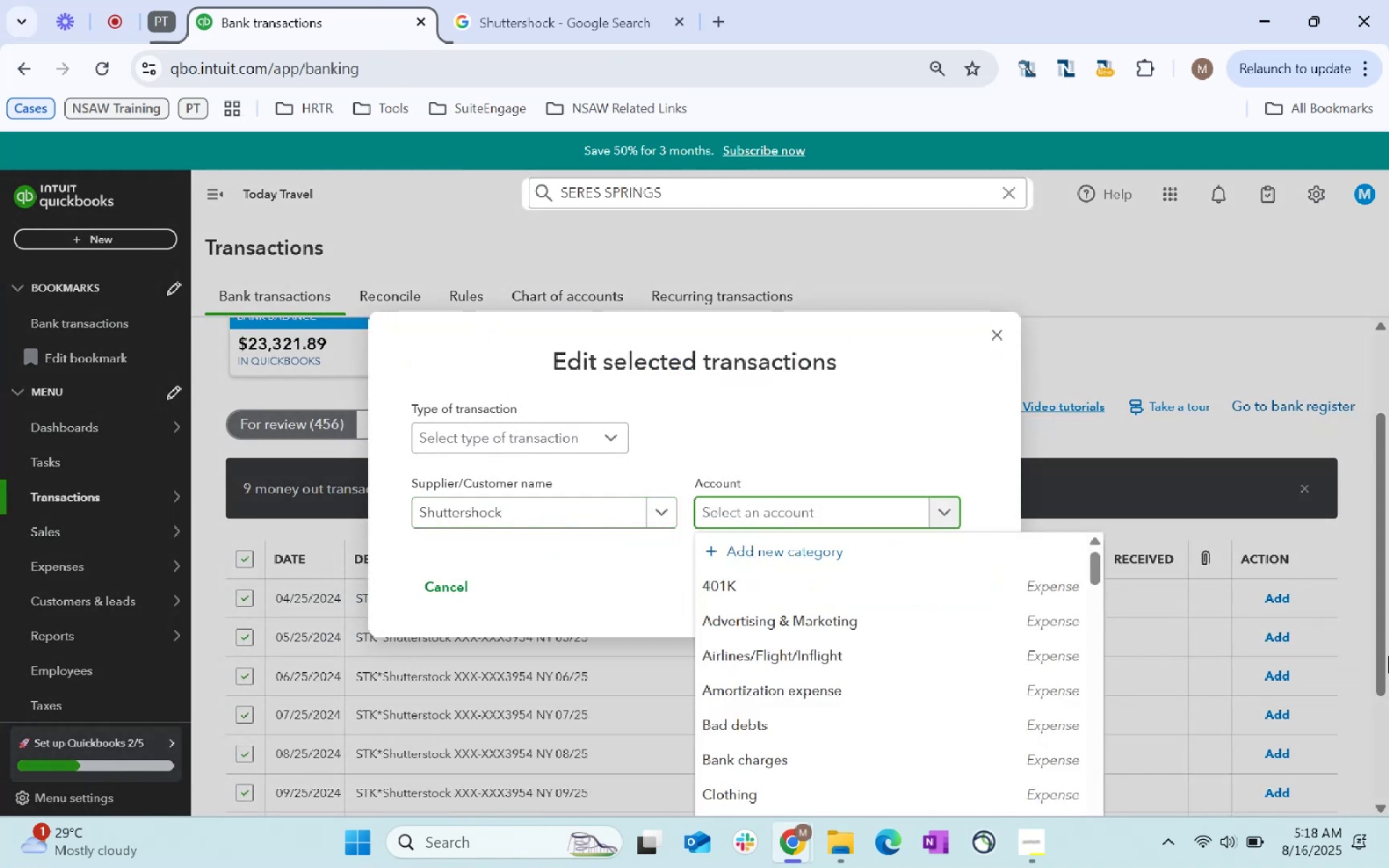 
type(software)
key(Tab)
 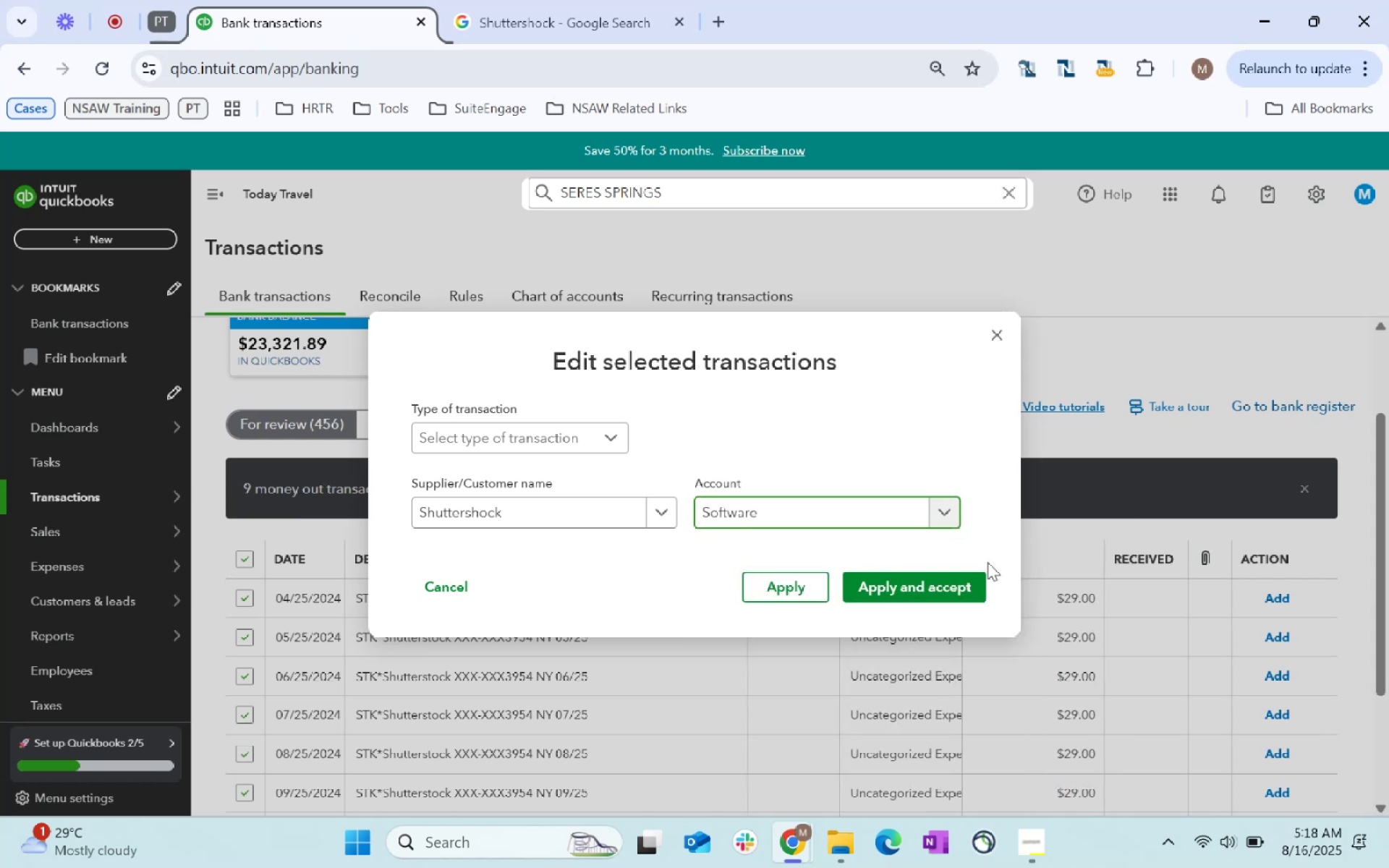 
left_click([956, 590])
 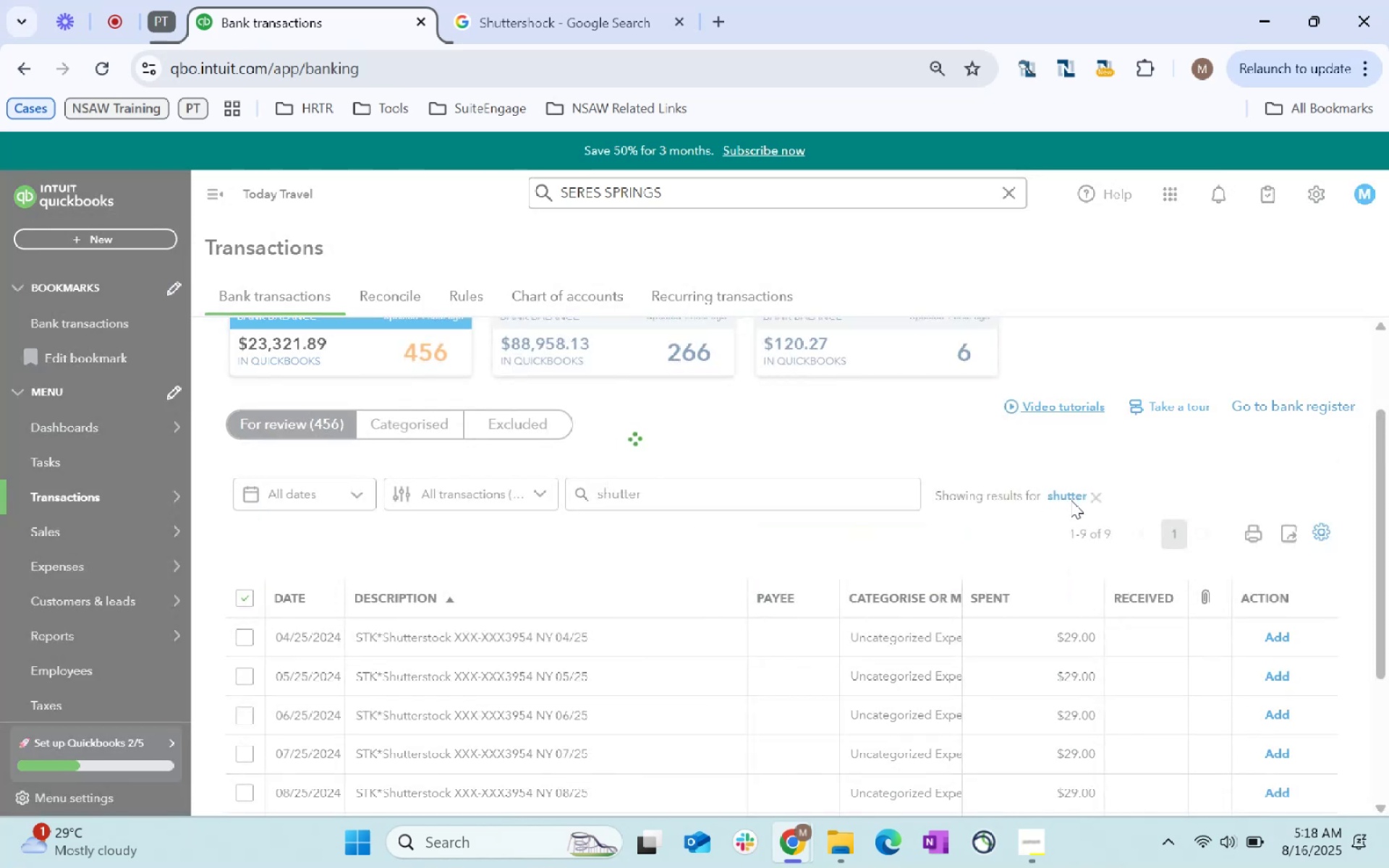 
left_click([1077, 548])
 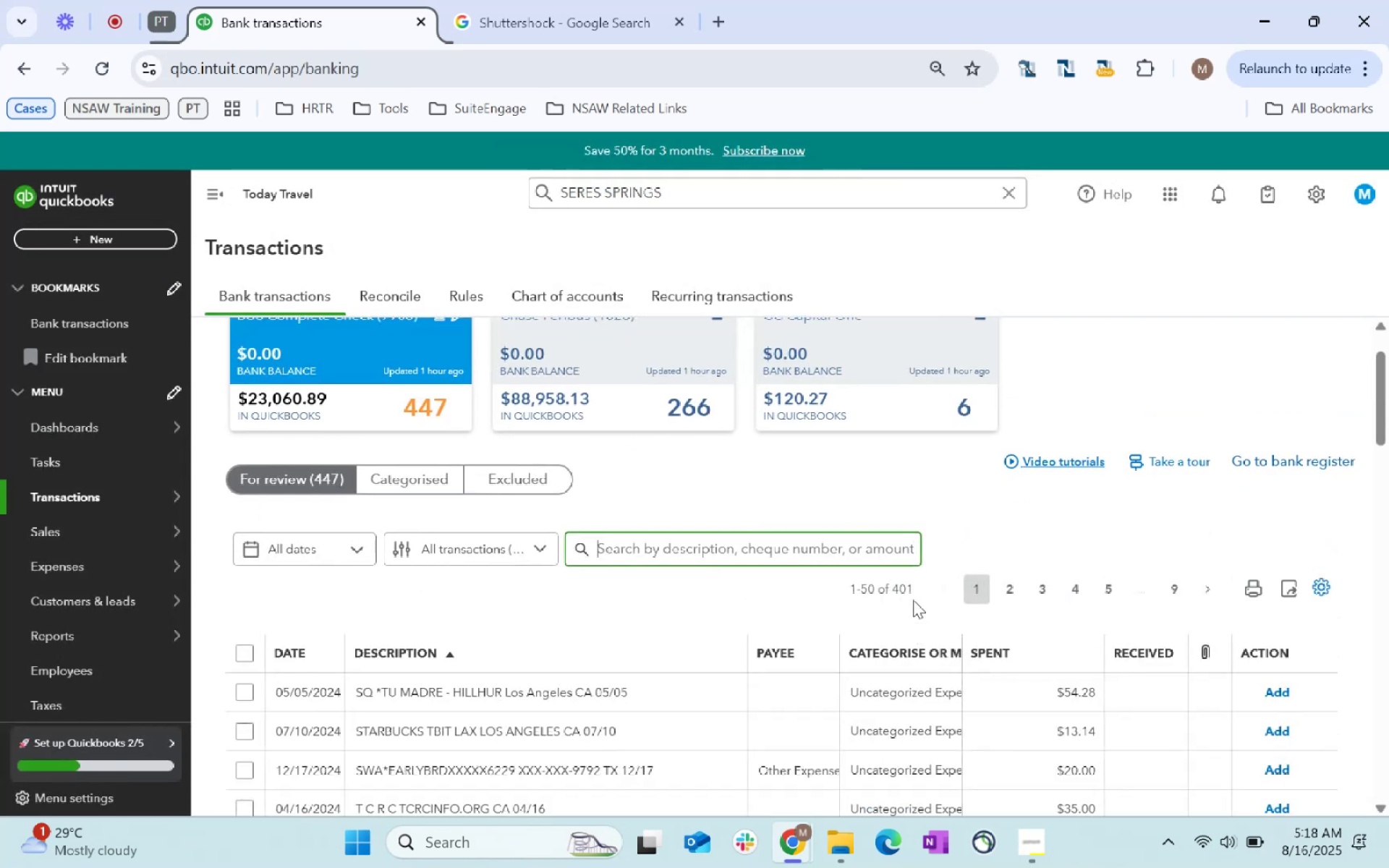 
scroll: coordinate [927, 592], scroll_direction: down, amount: 3.0
 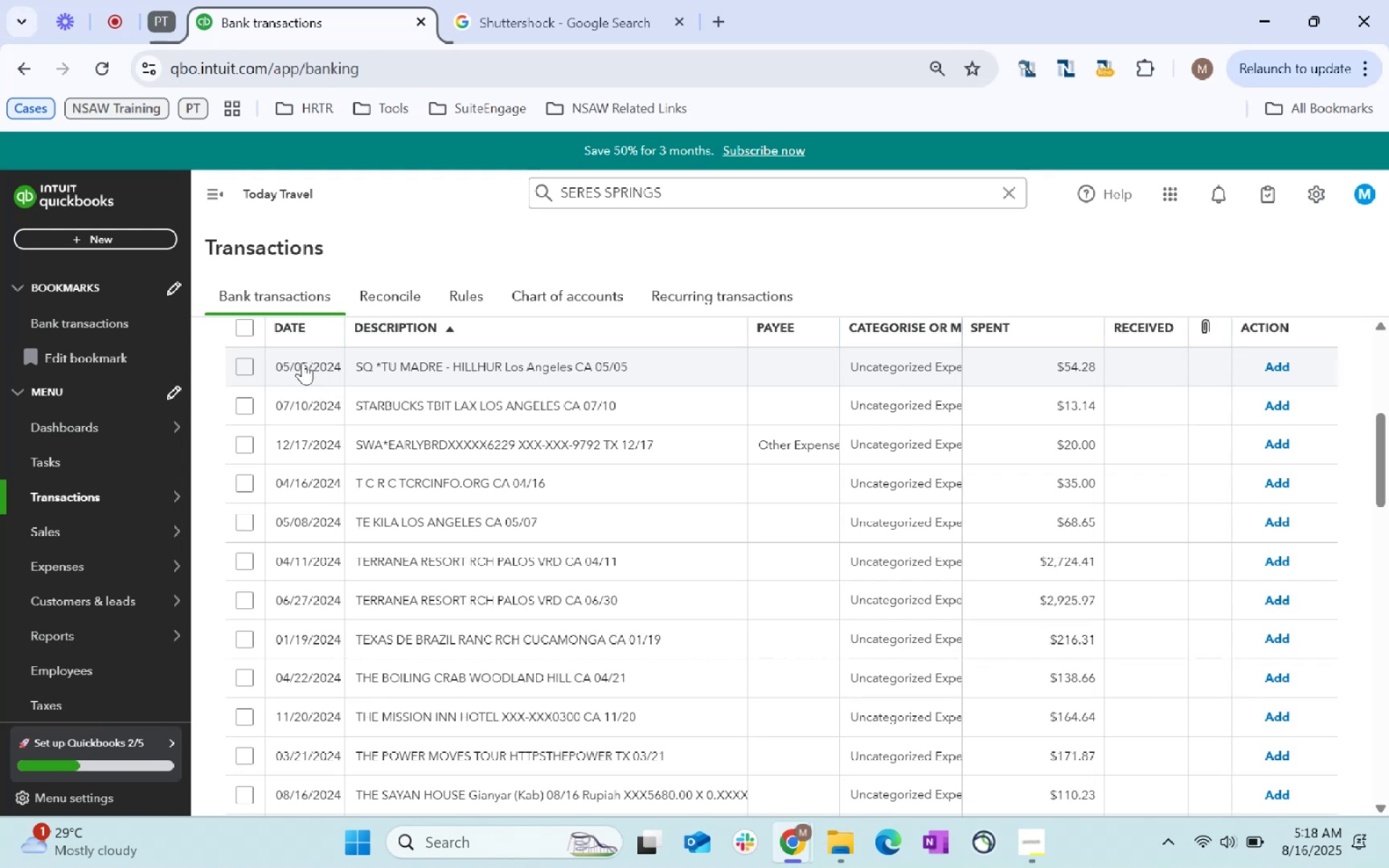 
wait(5.53)
 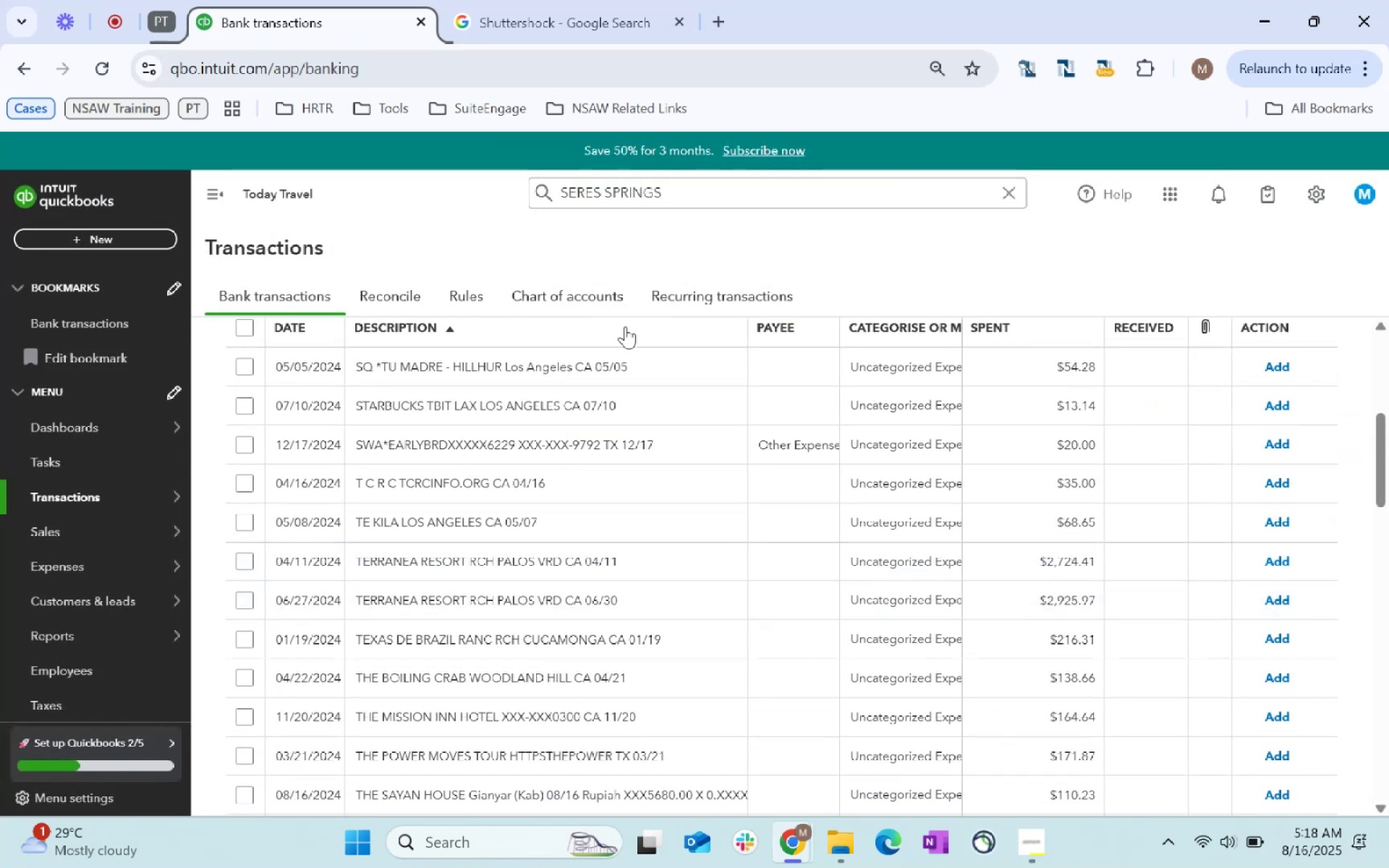 
left_click([238, 367])
 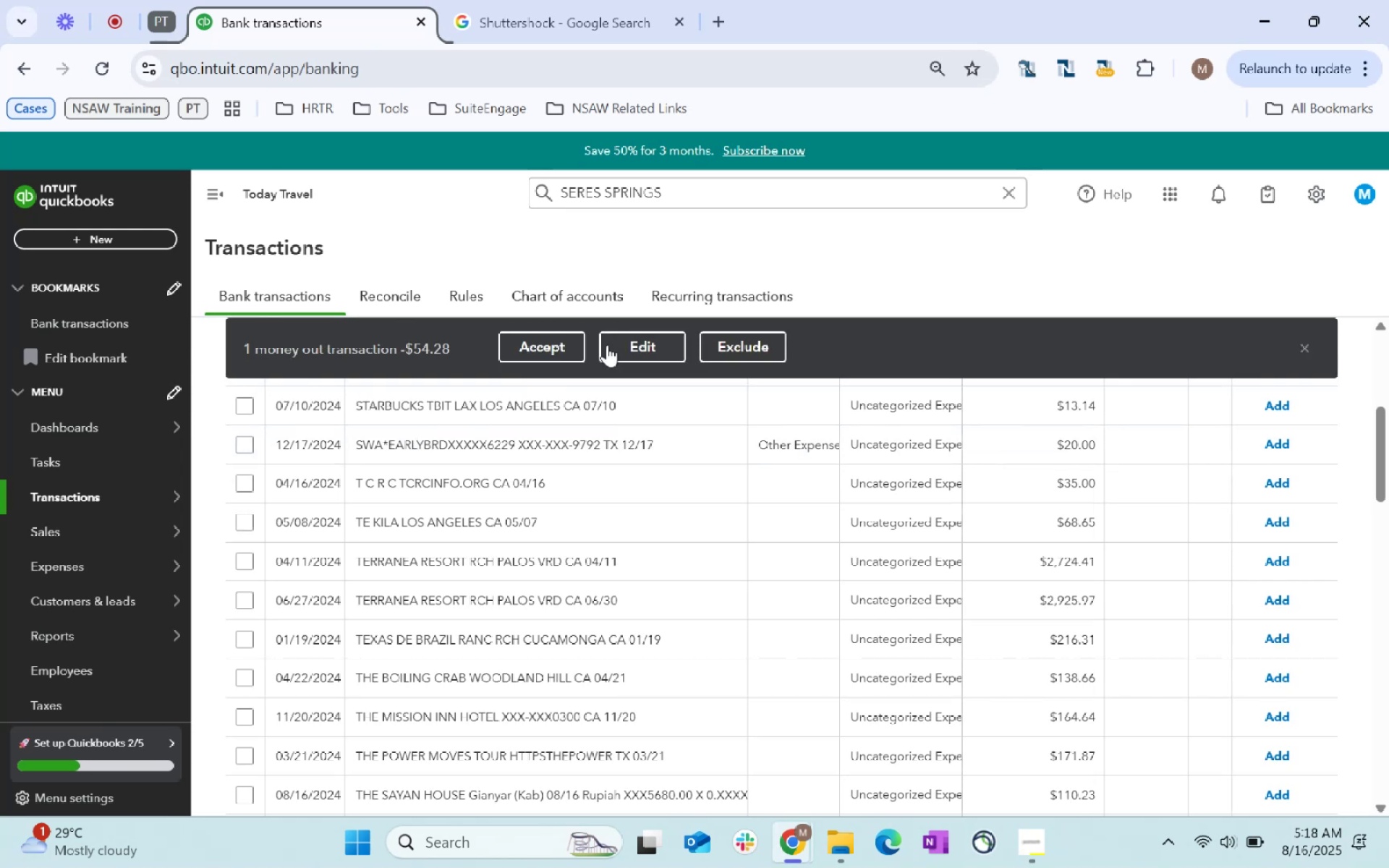 
left_click([637, 333])
 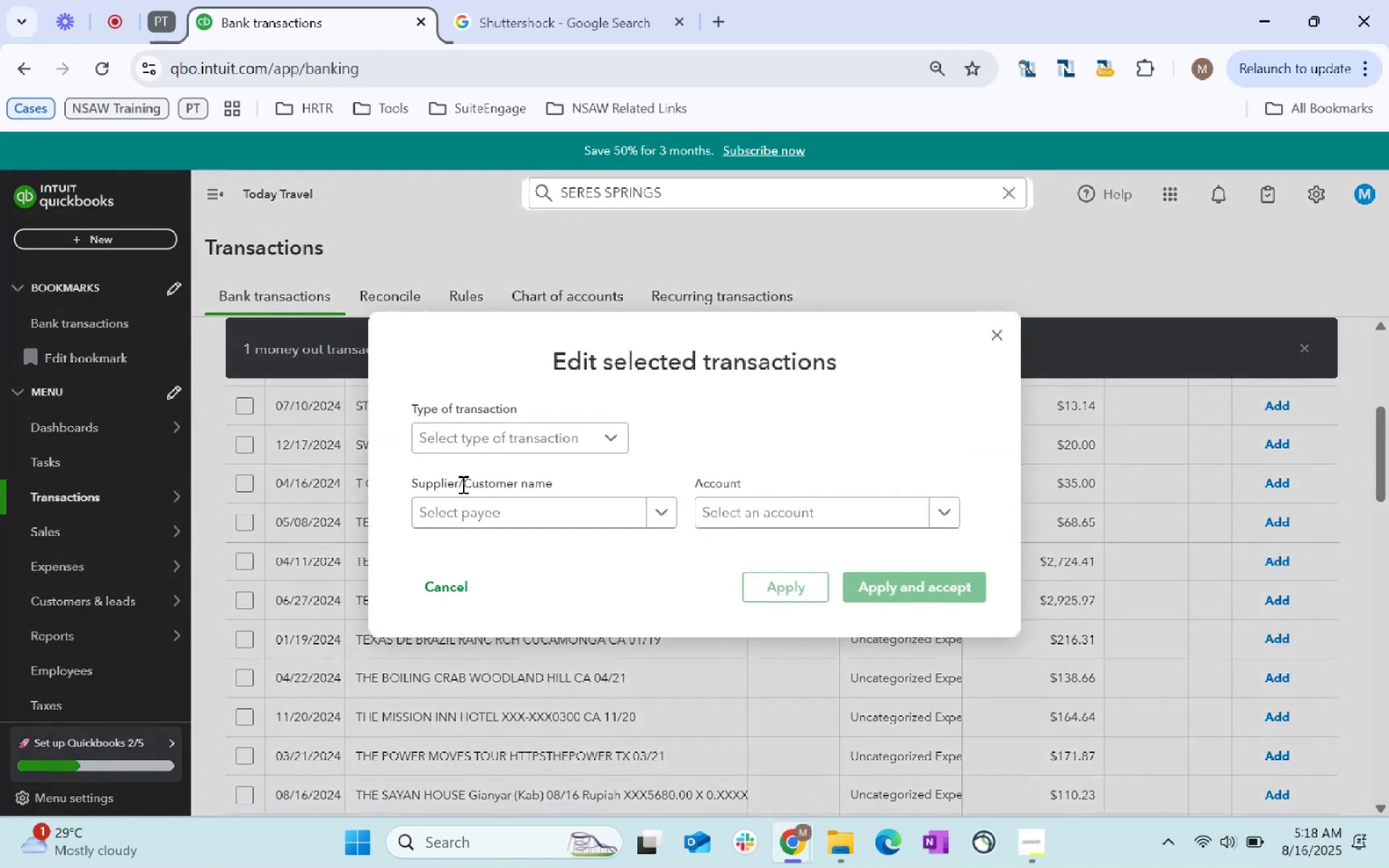 
left_click([472, 501])
 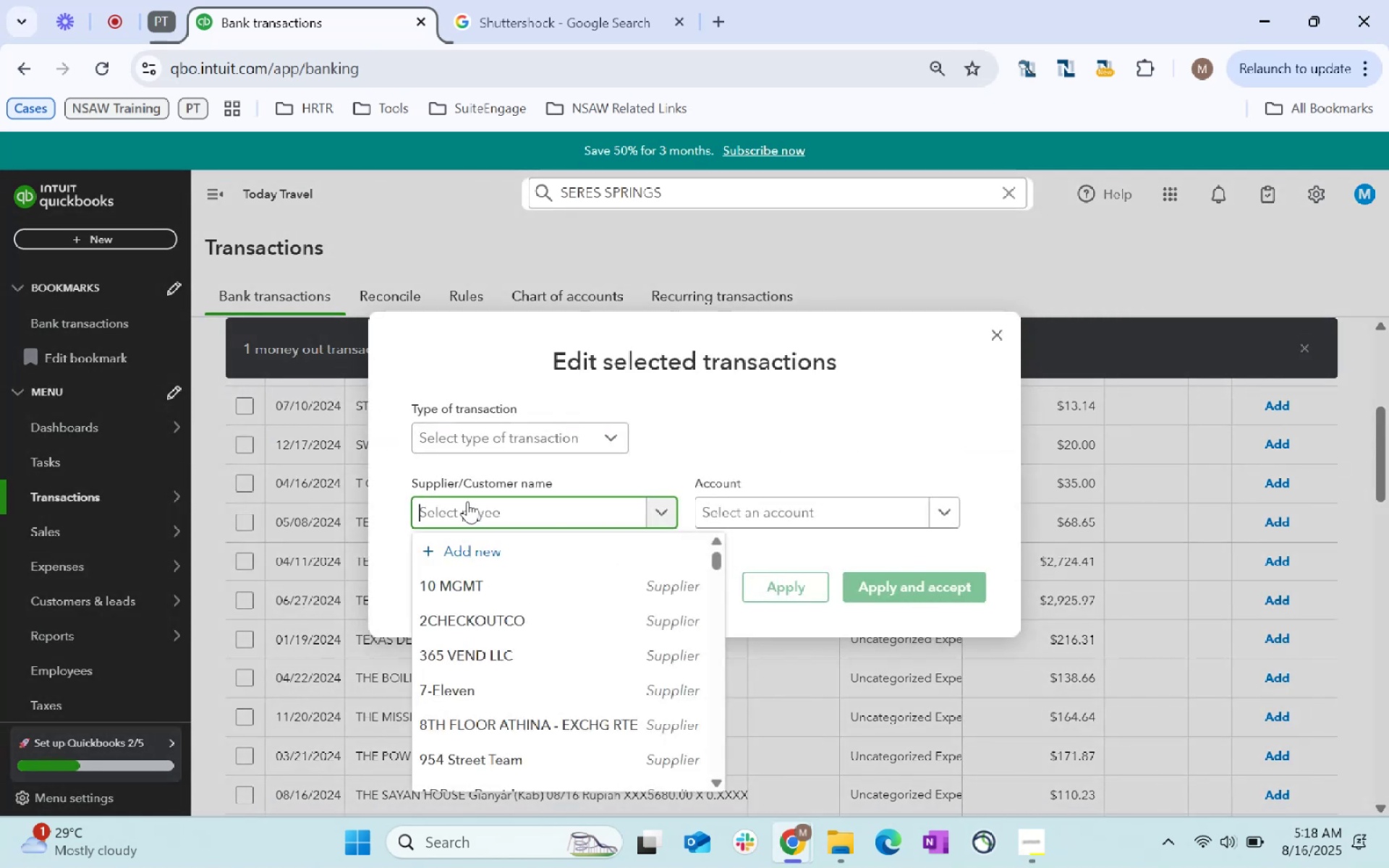 
type(Hotel)
key(Tab)
type(Hote)
key(Tab)
type(Hote)
key(Tab)
 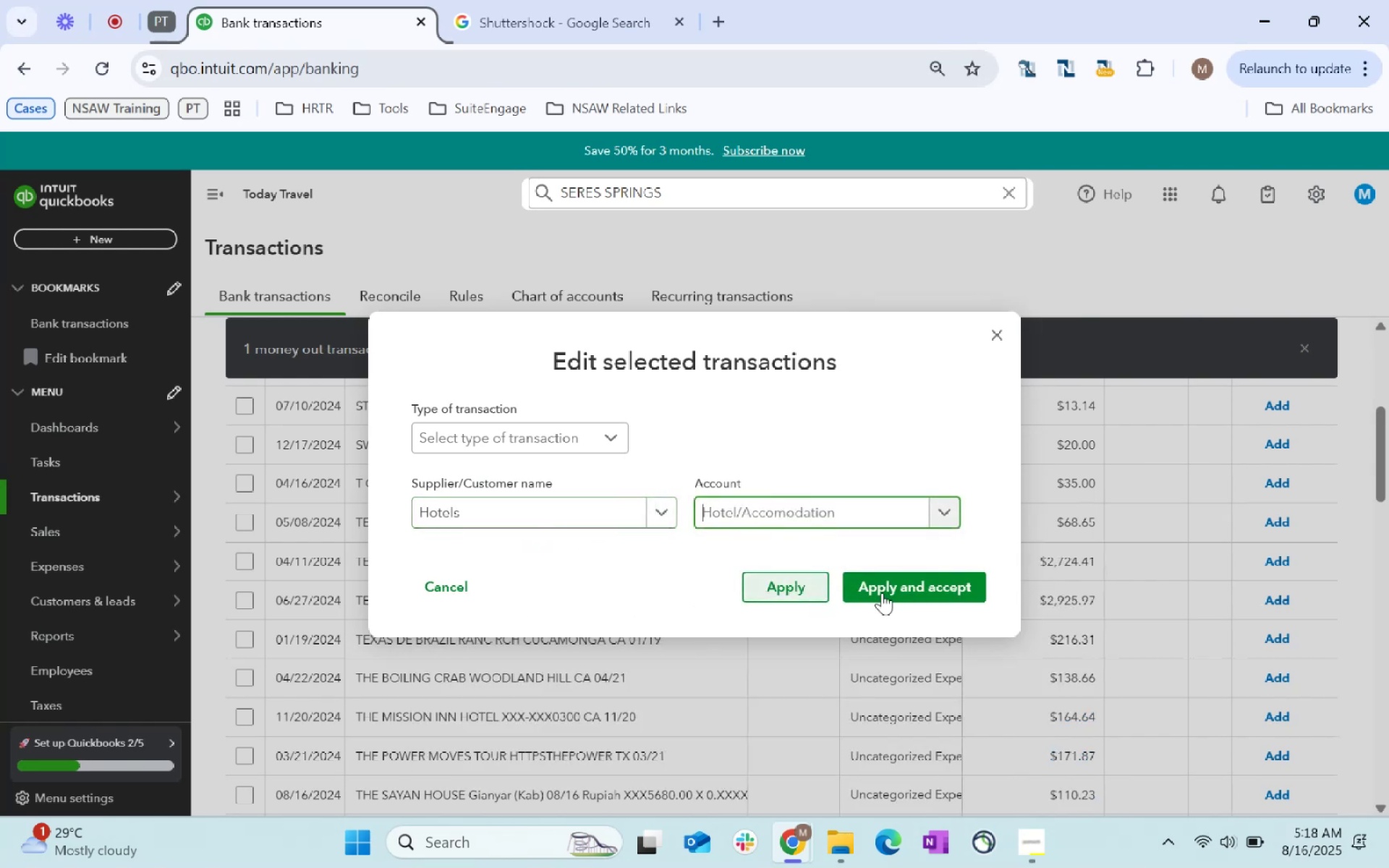 
left_click([891, 592])
 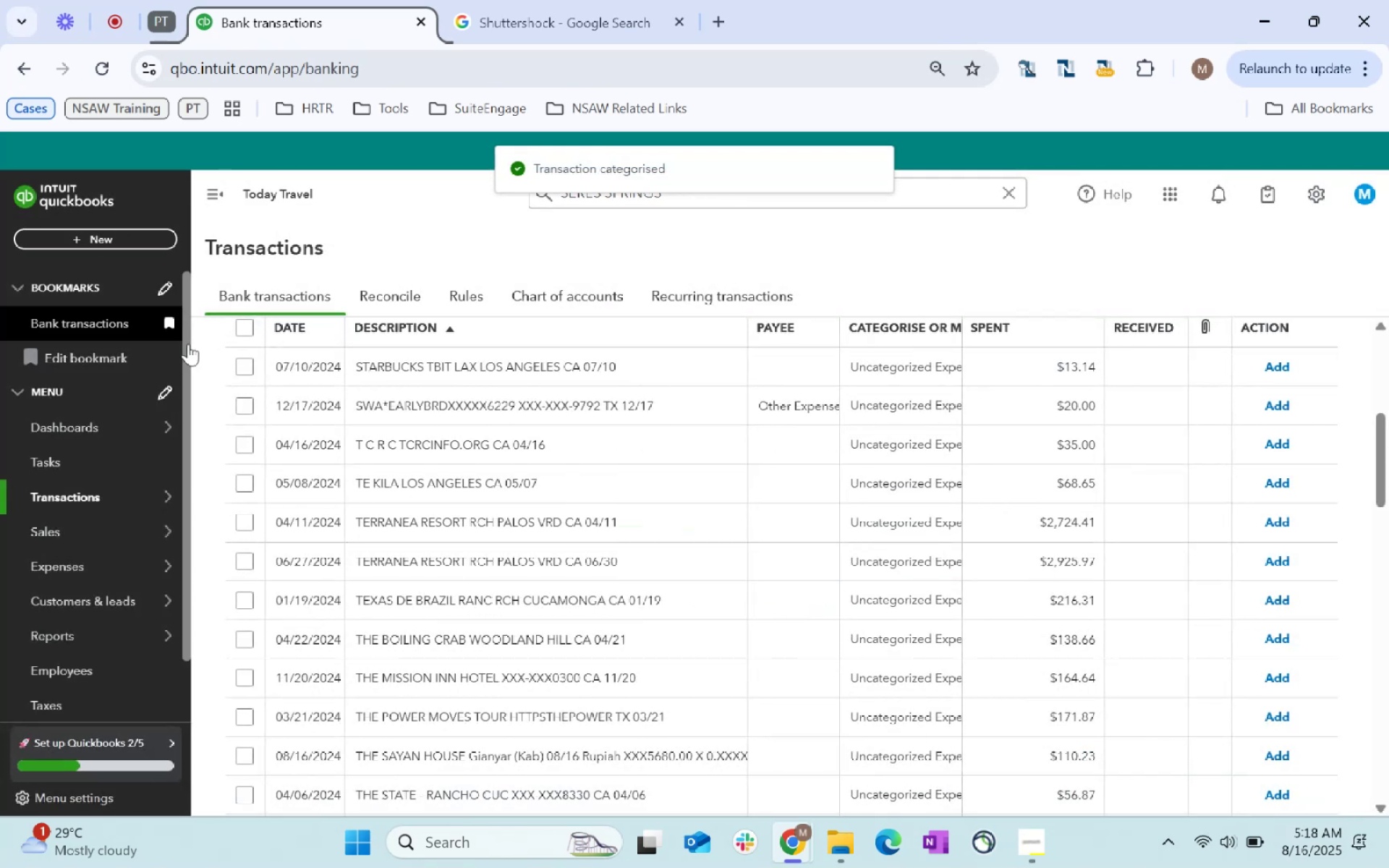 
left_click([415, 370])
 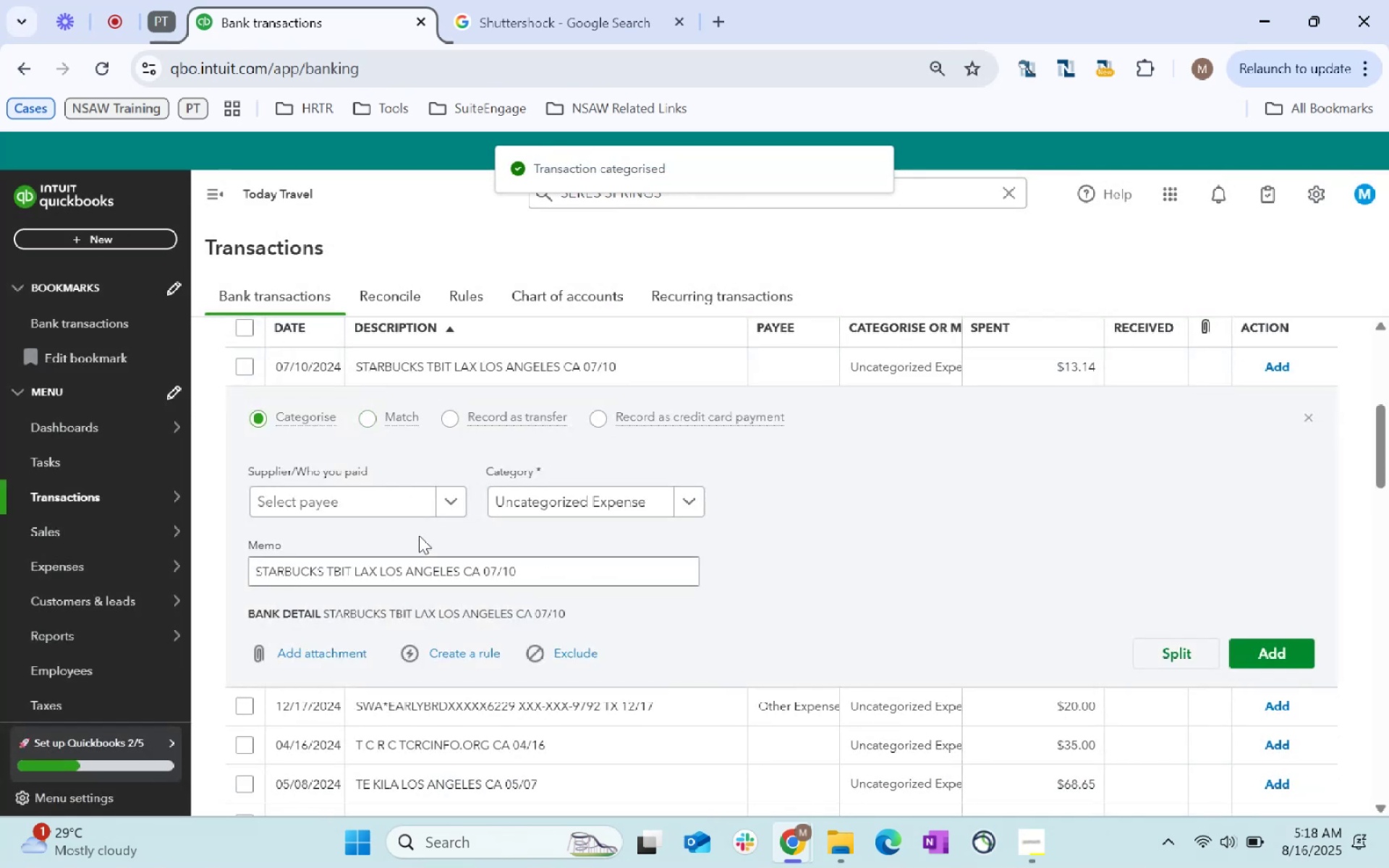 
left_click([345, 498])
 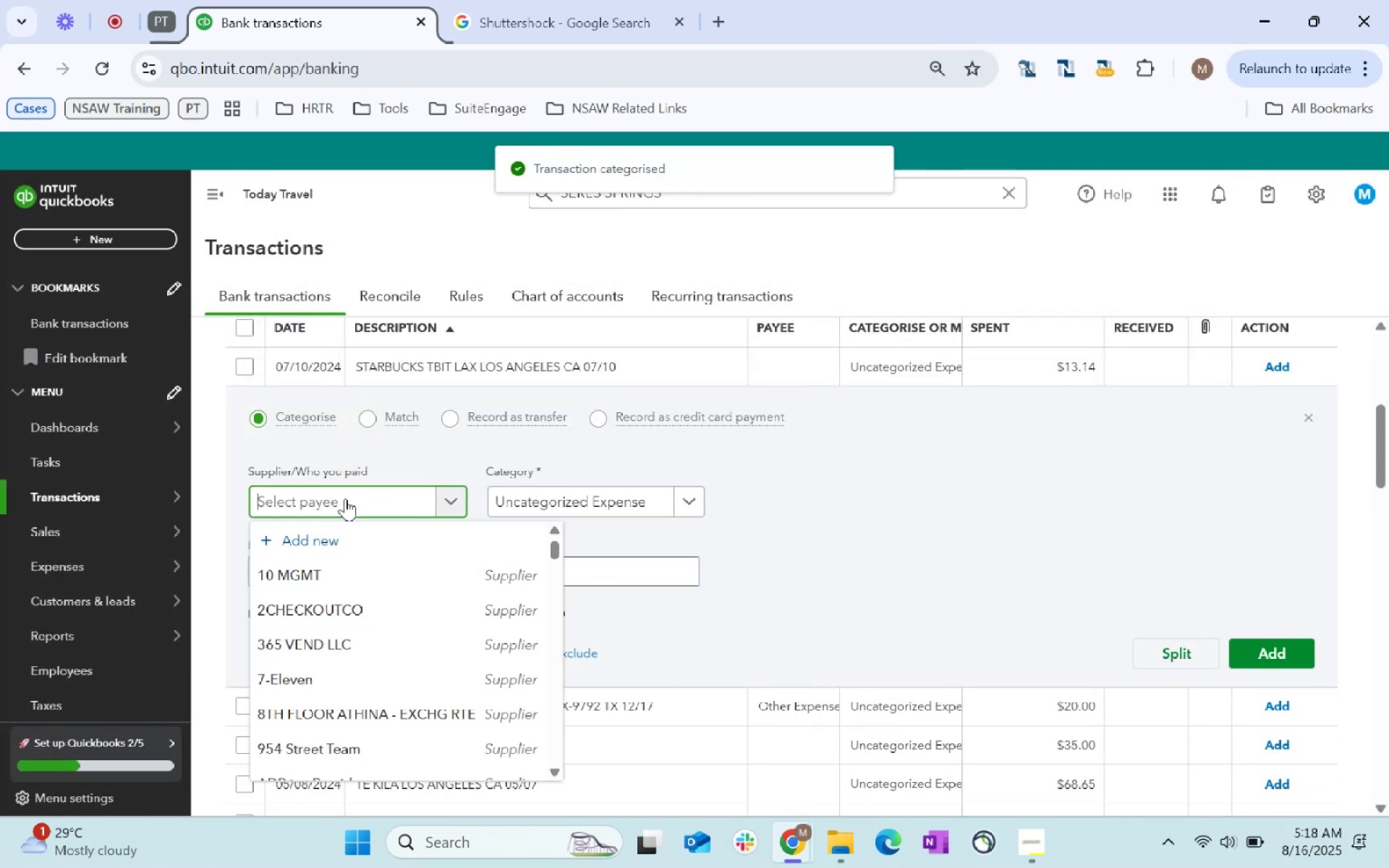 
type(Starbucks)
key(Tab)
 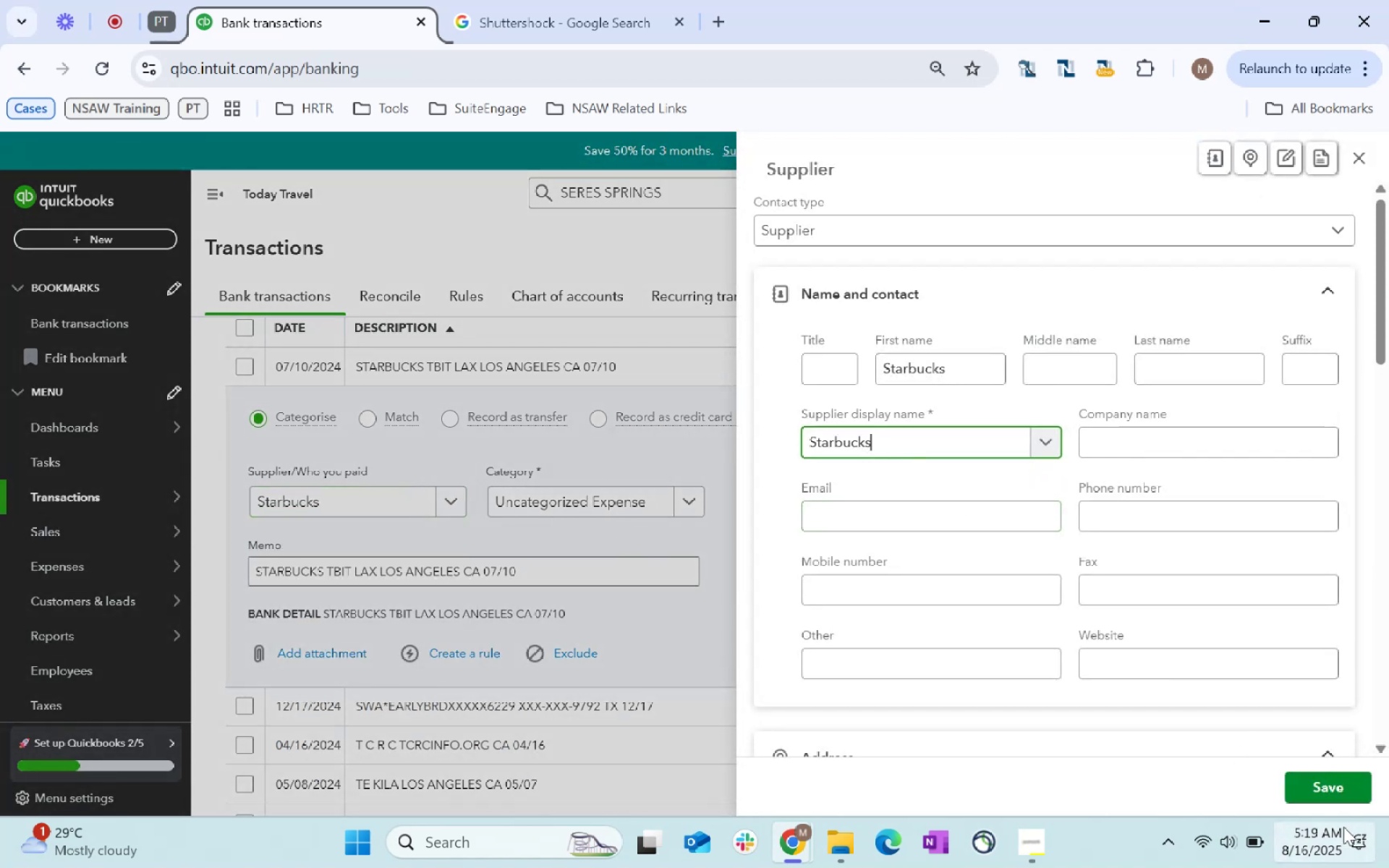 
left_click([1331, 783])
 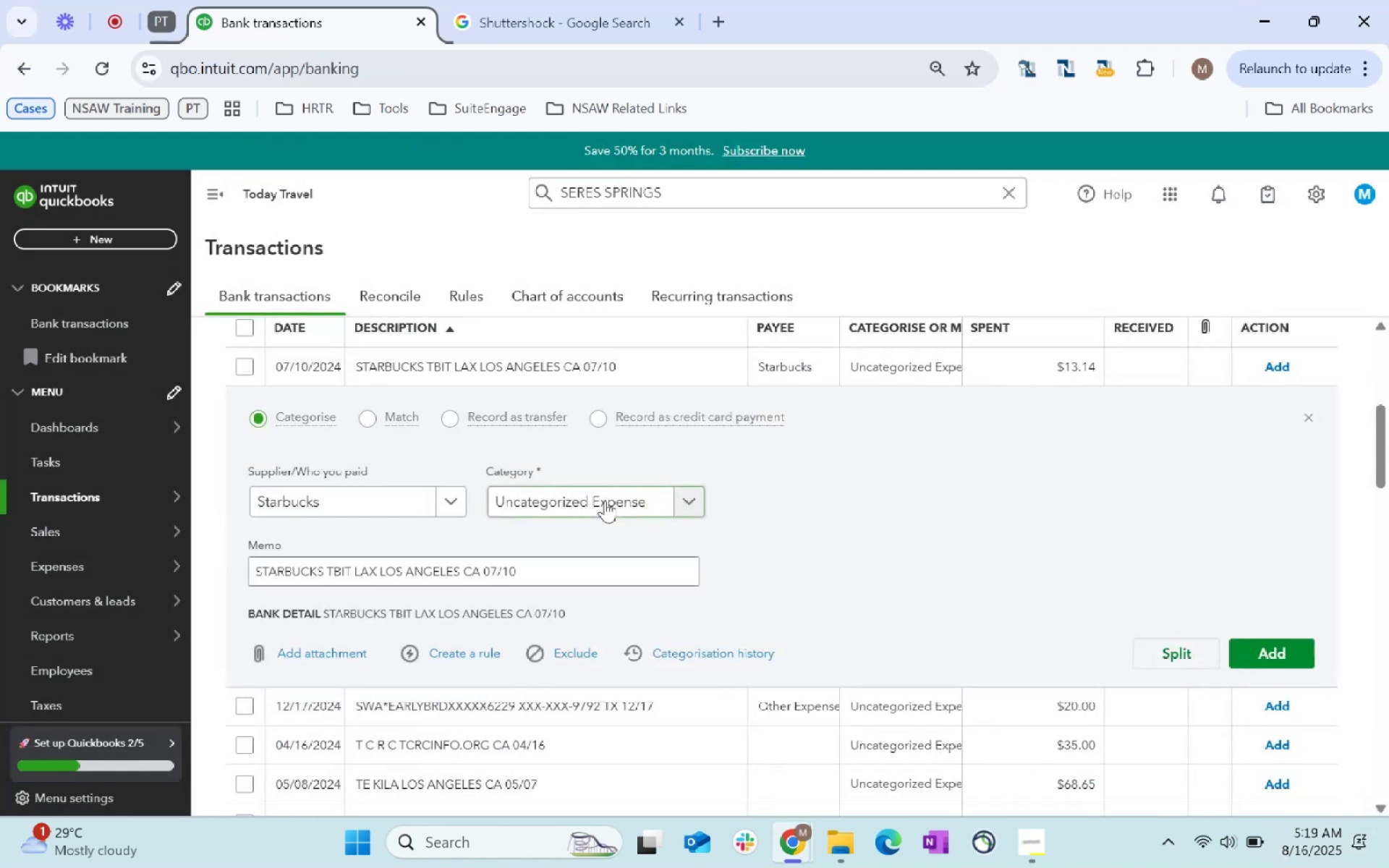 
left_click([605, 501])
 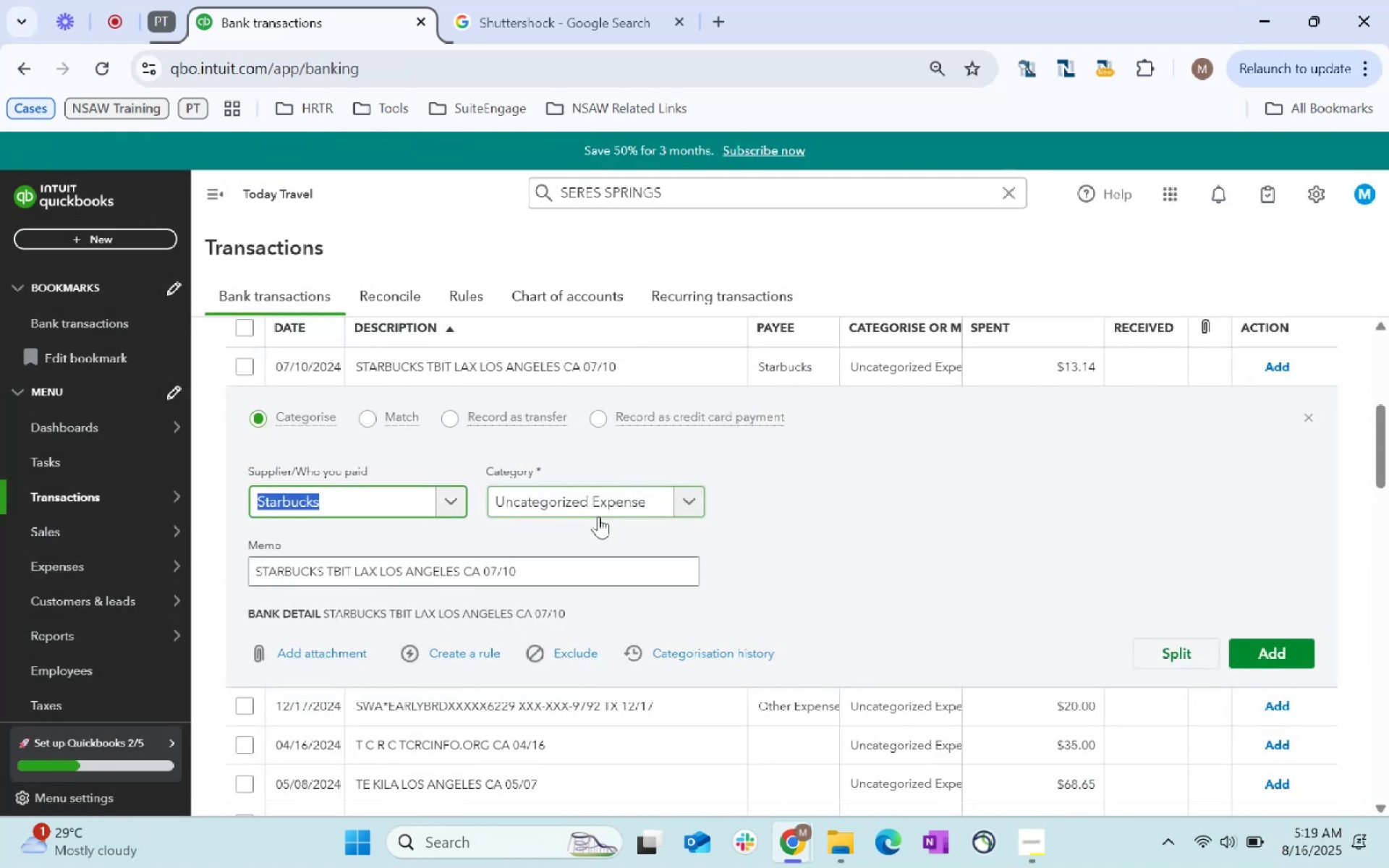 
key(Tab)
type(staff)
key(Tab)
 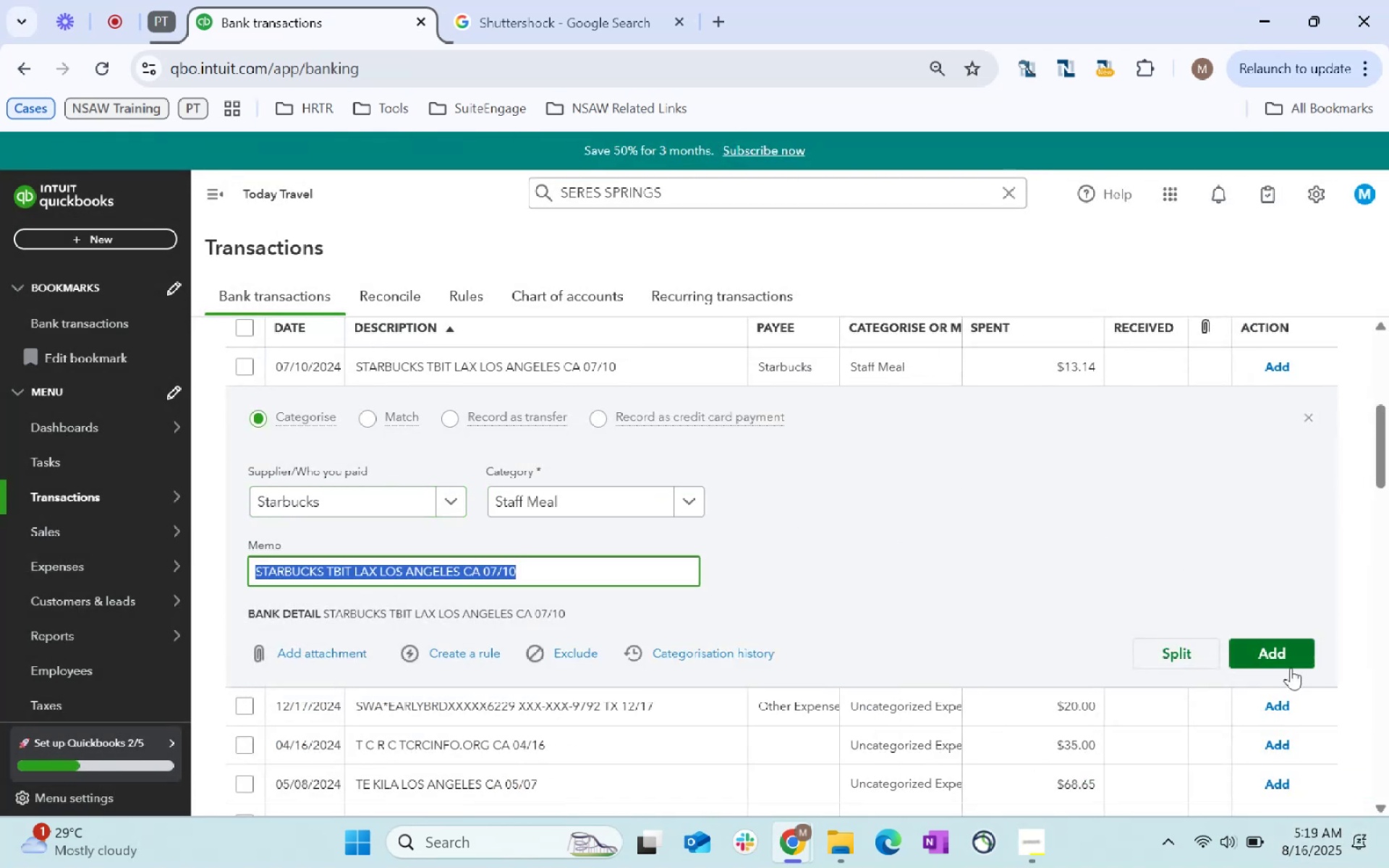 
left_click([1283, 653])
 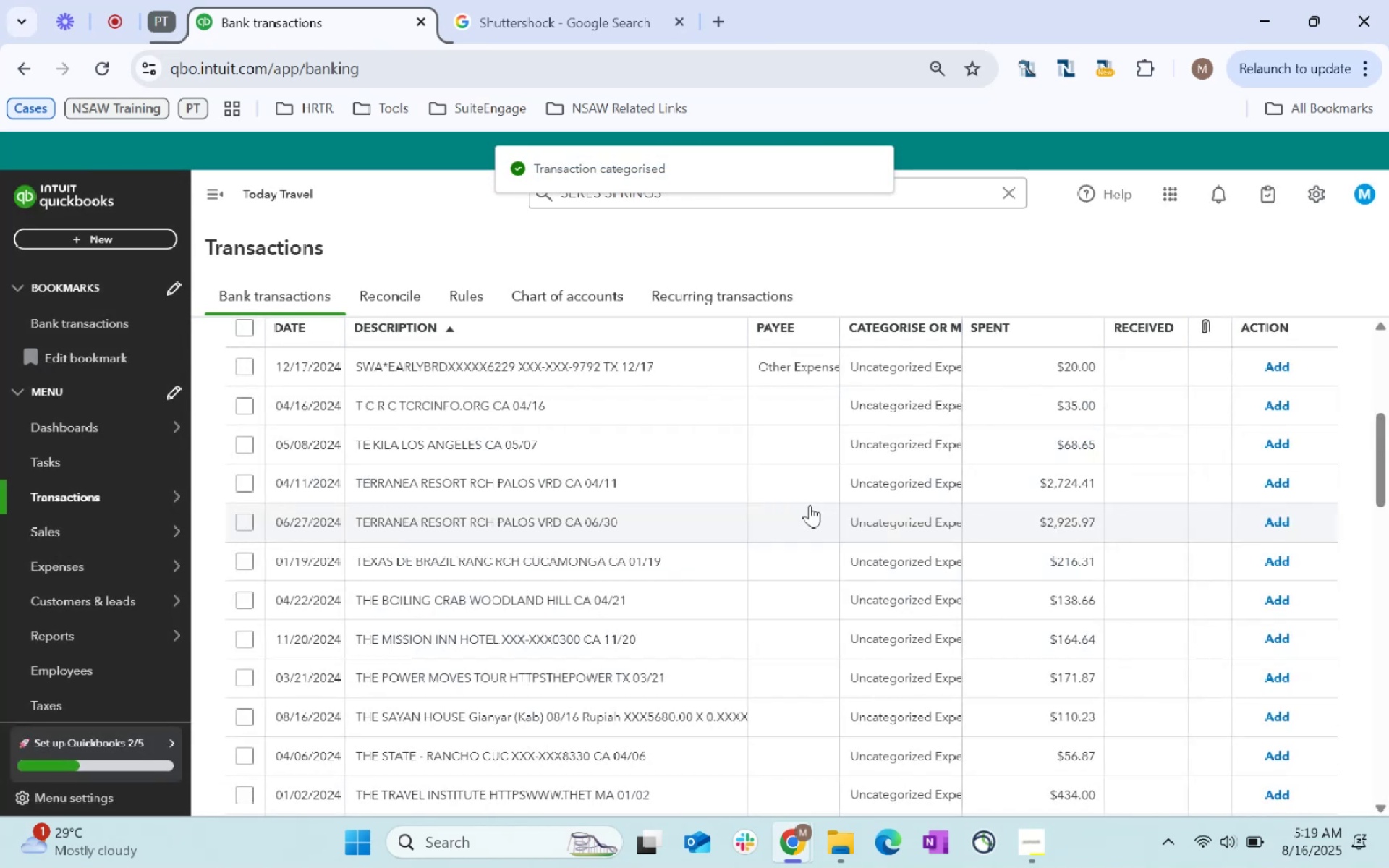 
wait(8.25)
 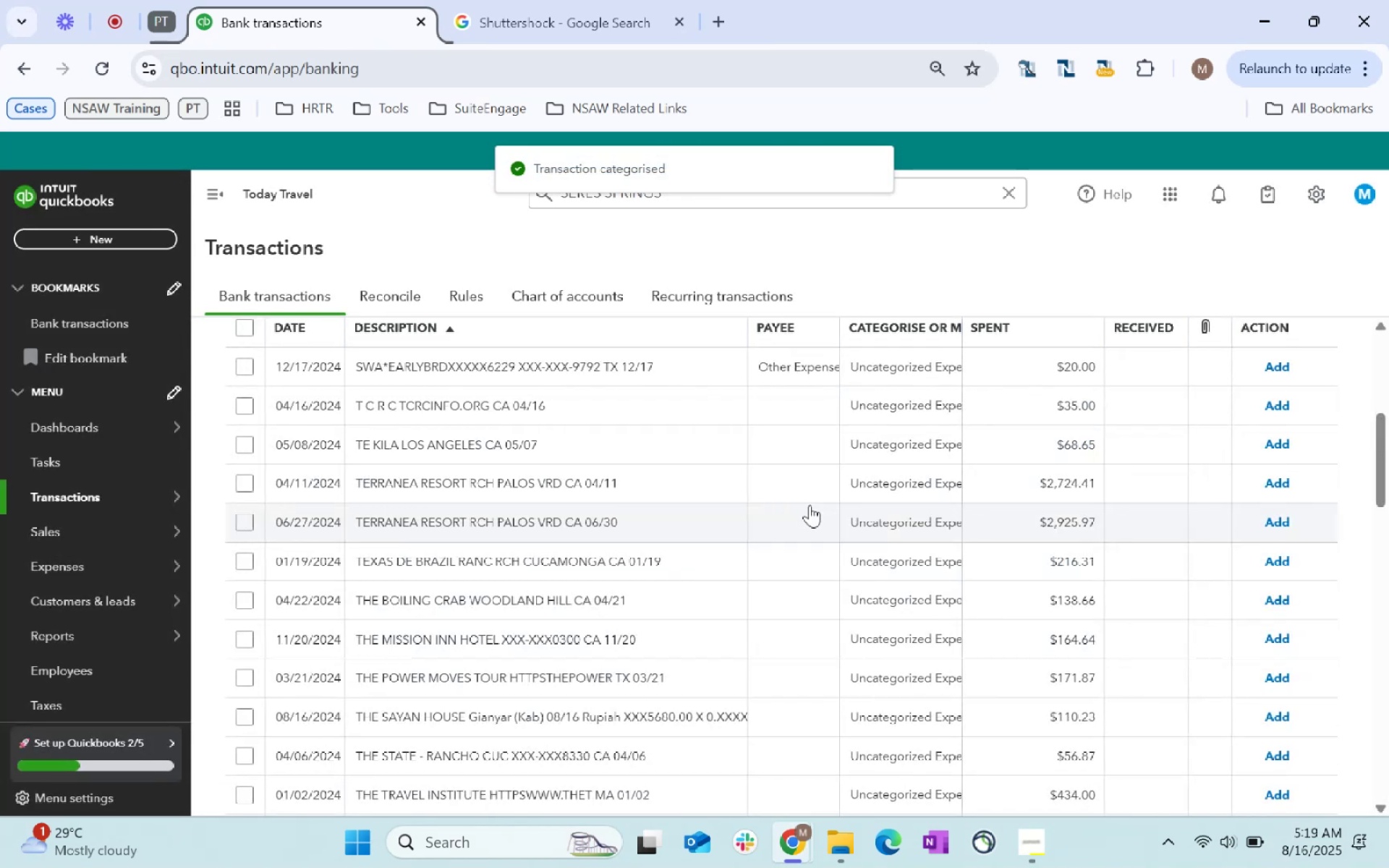 
left_click([608, 493])
 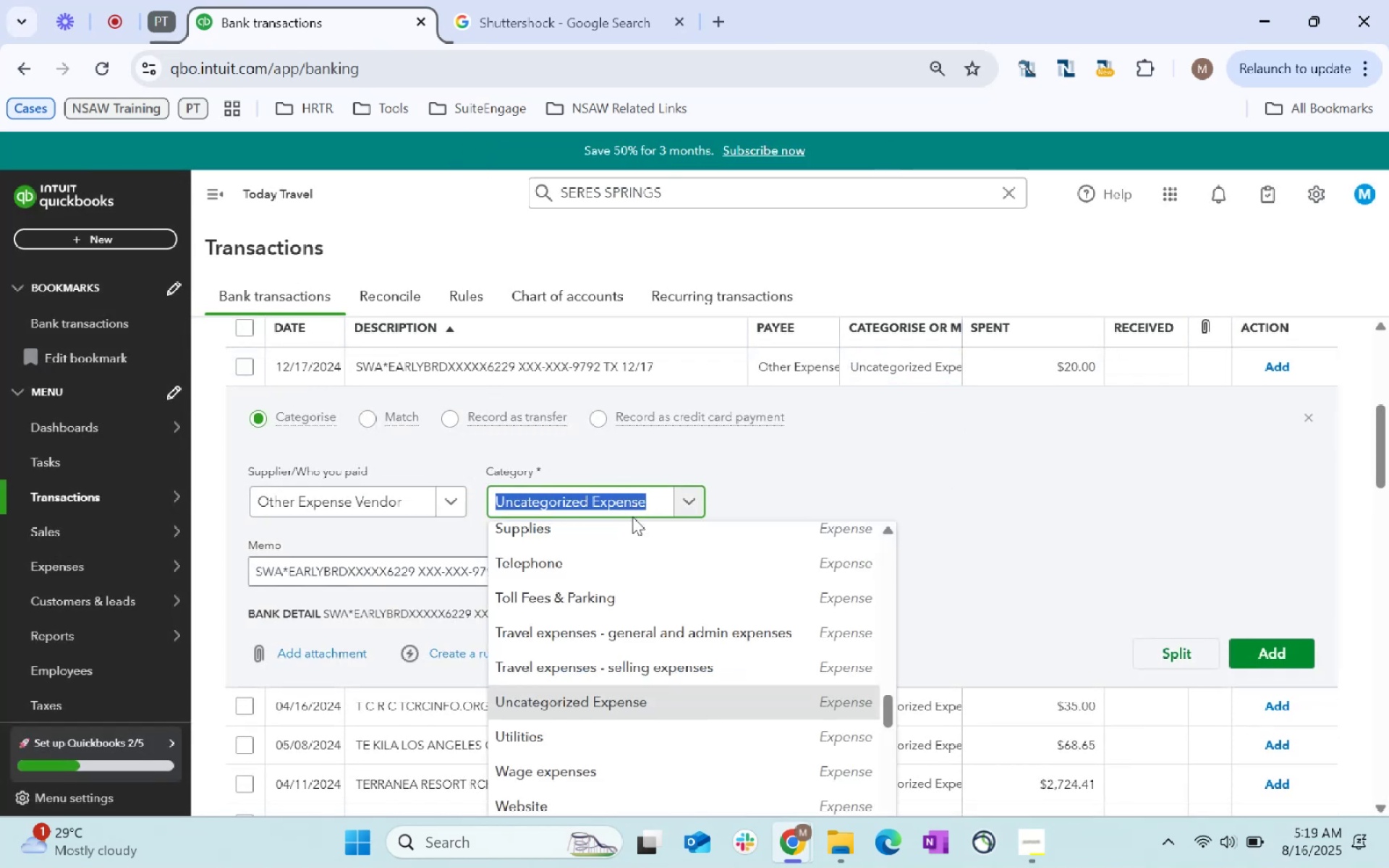 
type(other)
 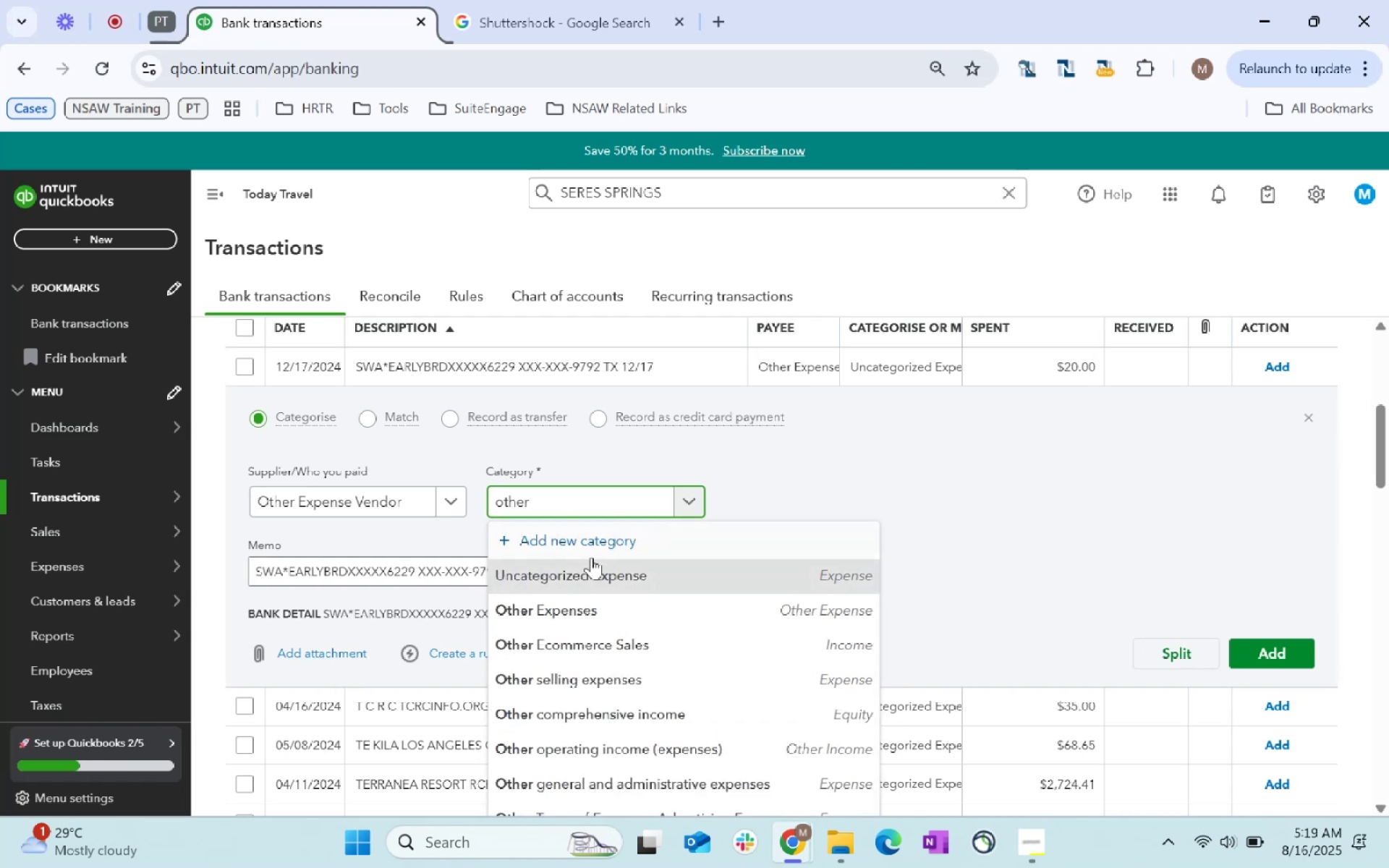 
left_click([611, 605])
 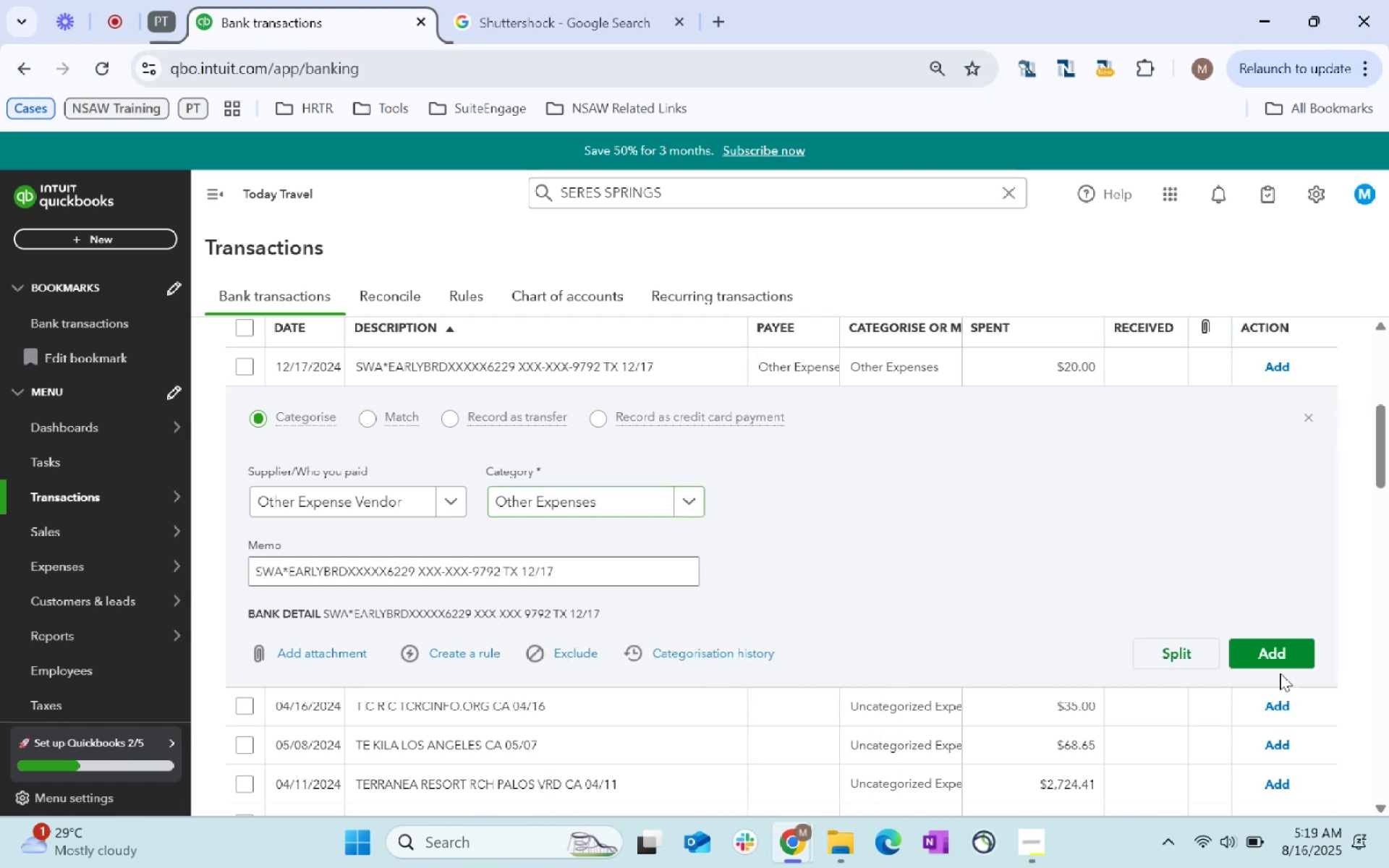 
double_click([1284, 657])
 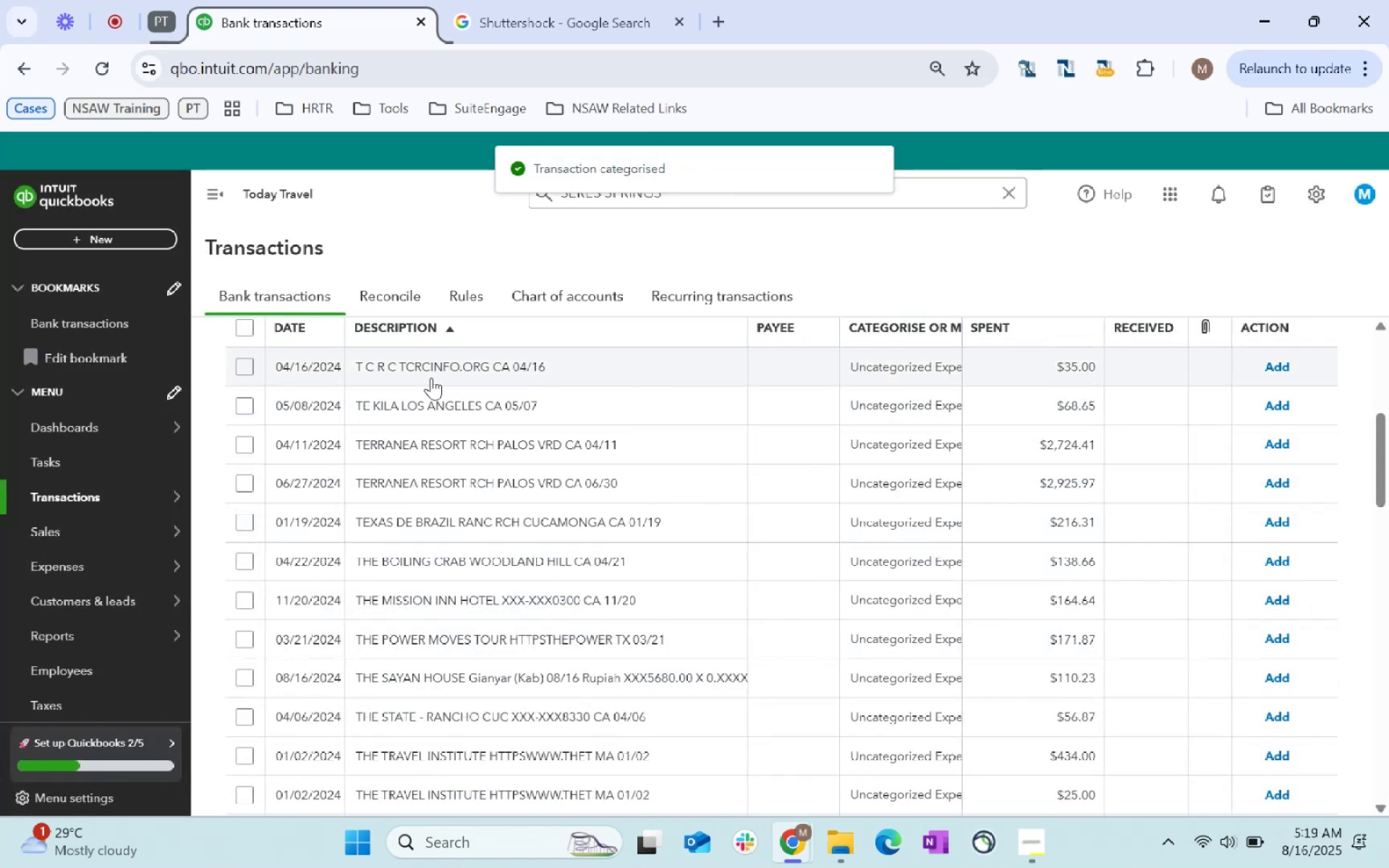 
left_click([796, 363])
 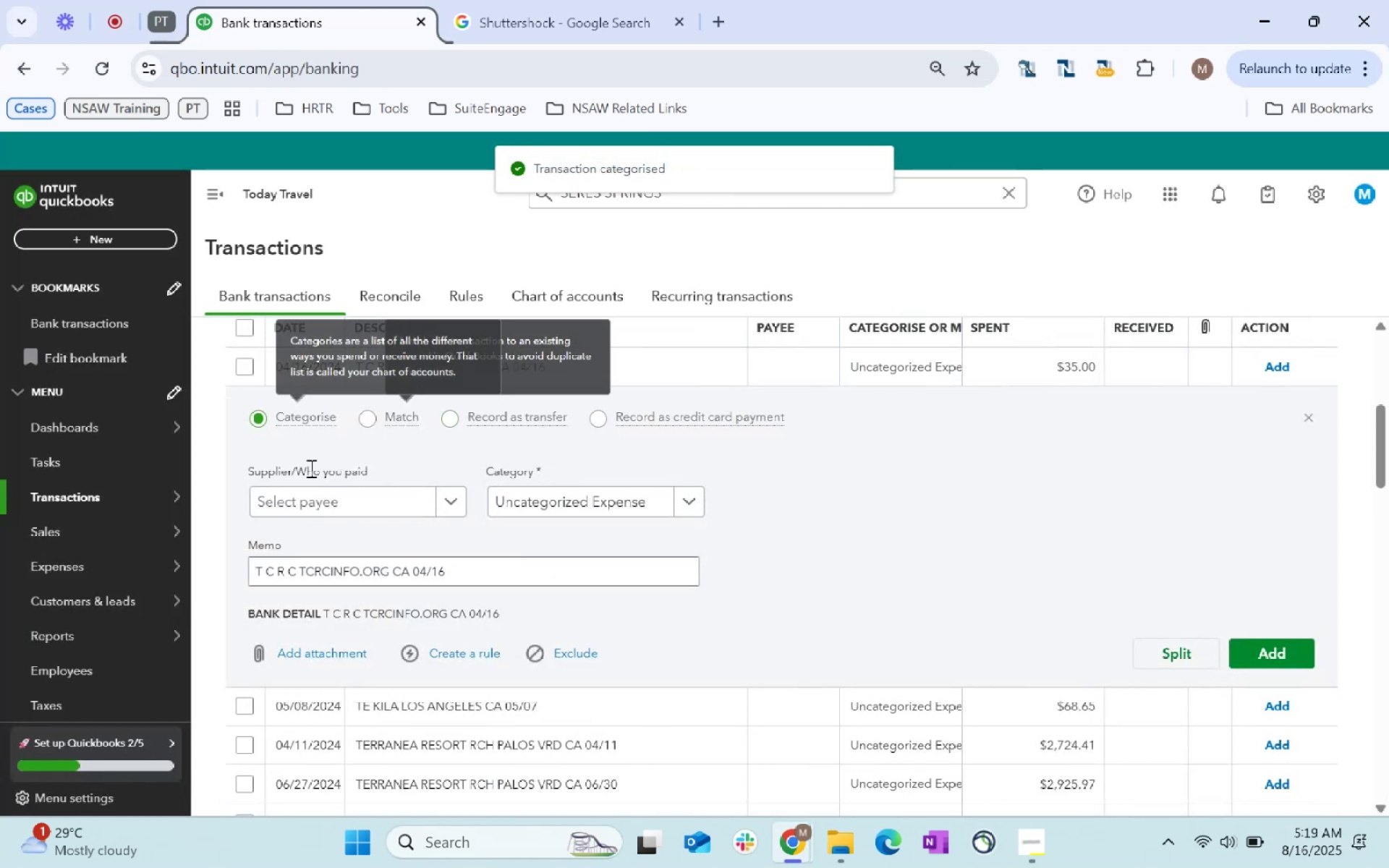 
left_click([344, 513])
 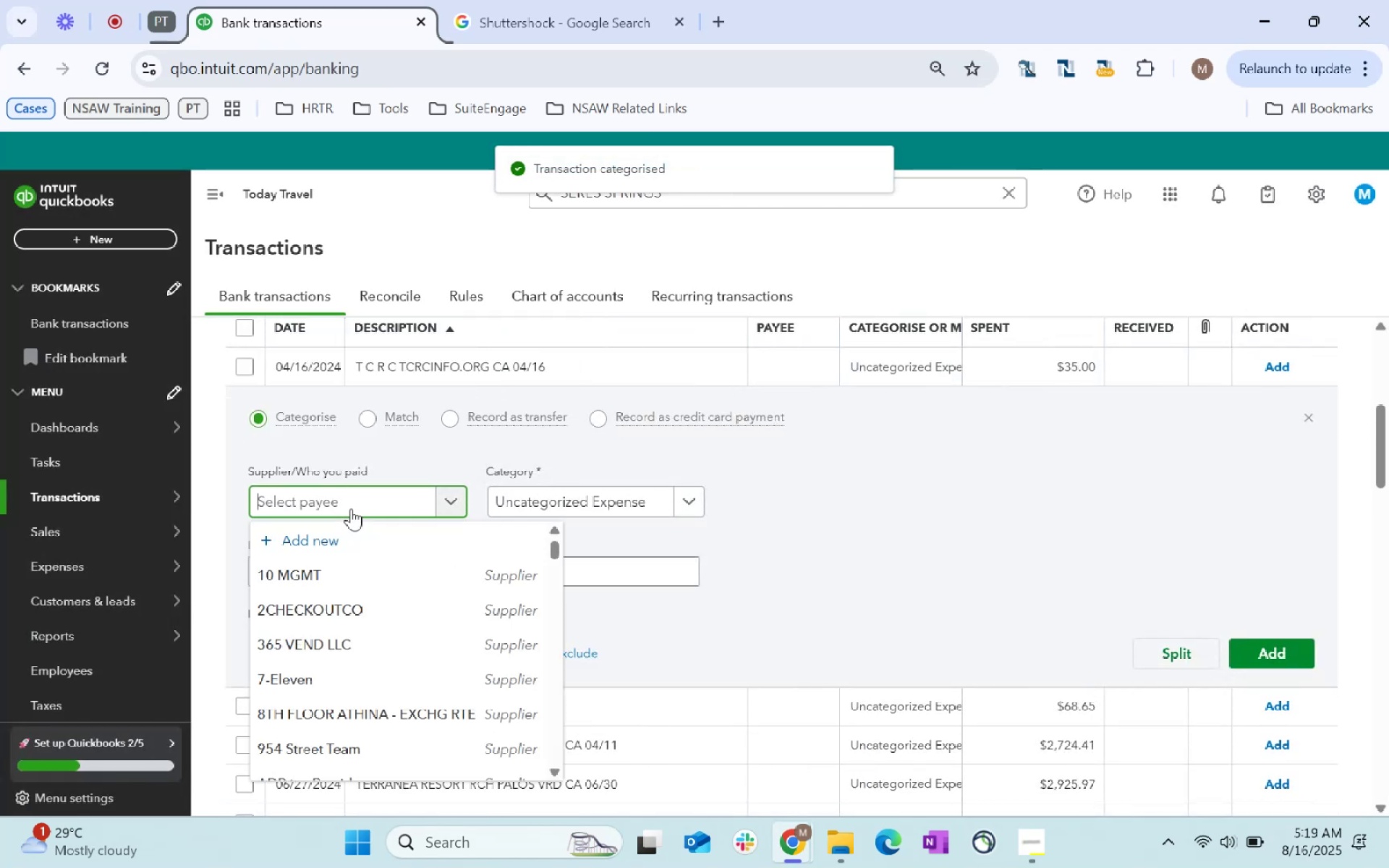 
type(other)
key(Tab)
type(other)
 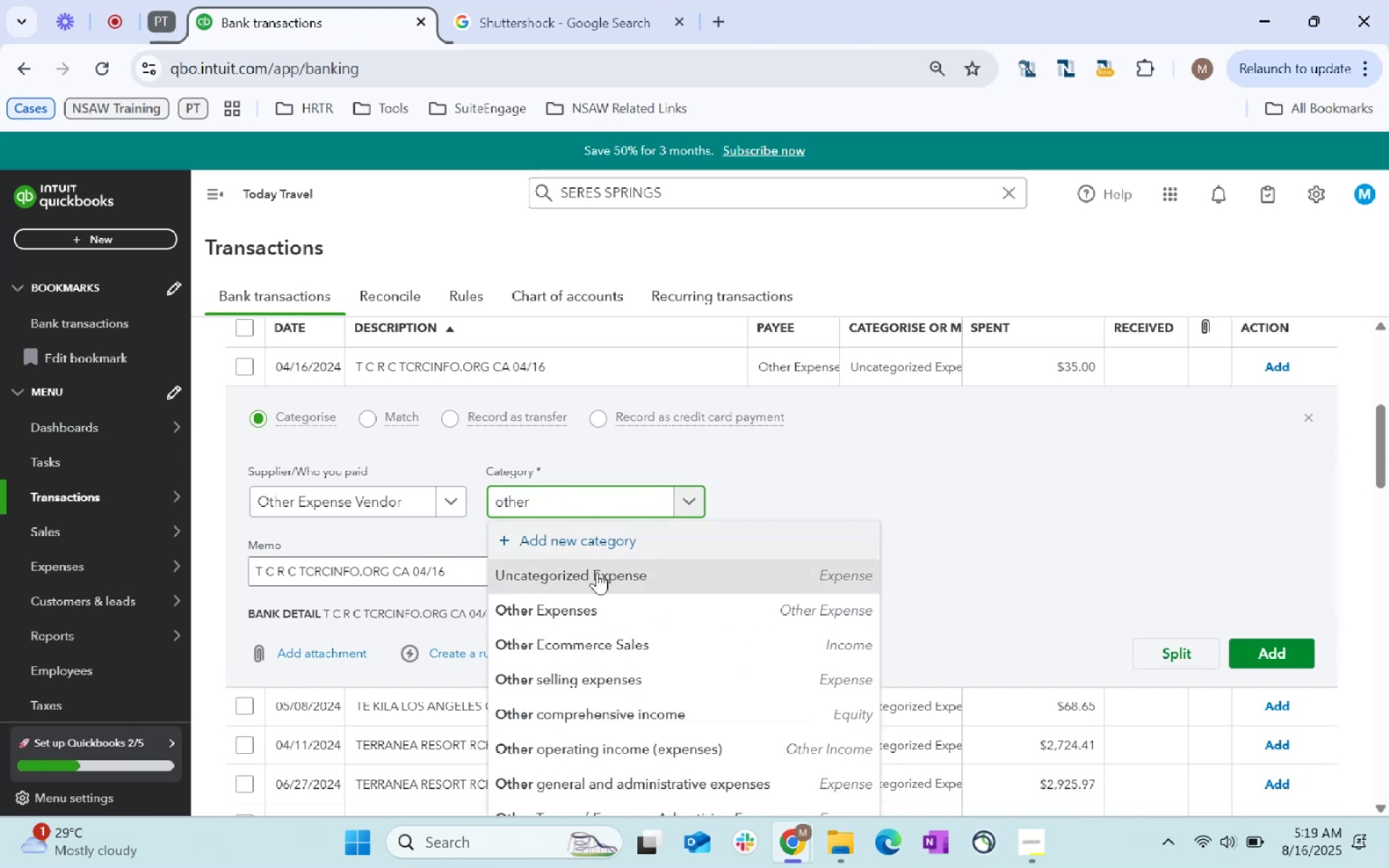 
left_click([601, 613])
 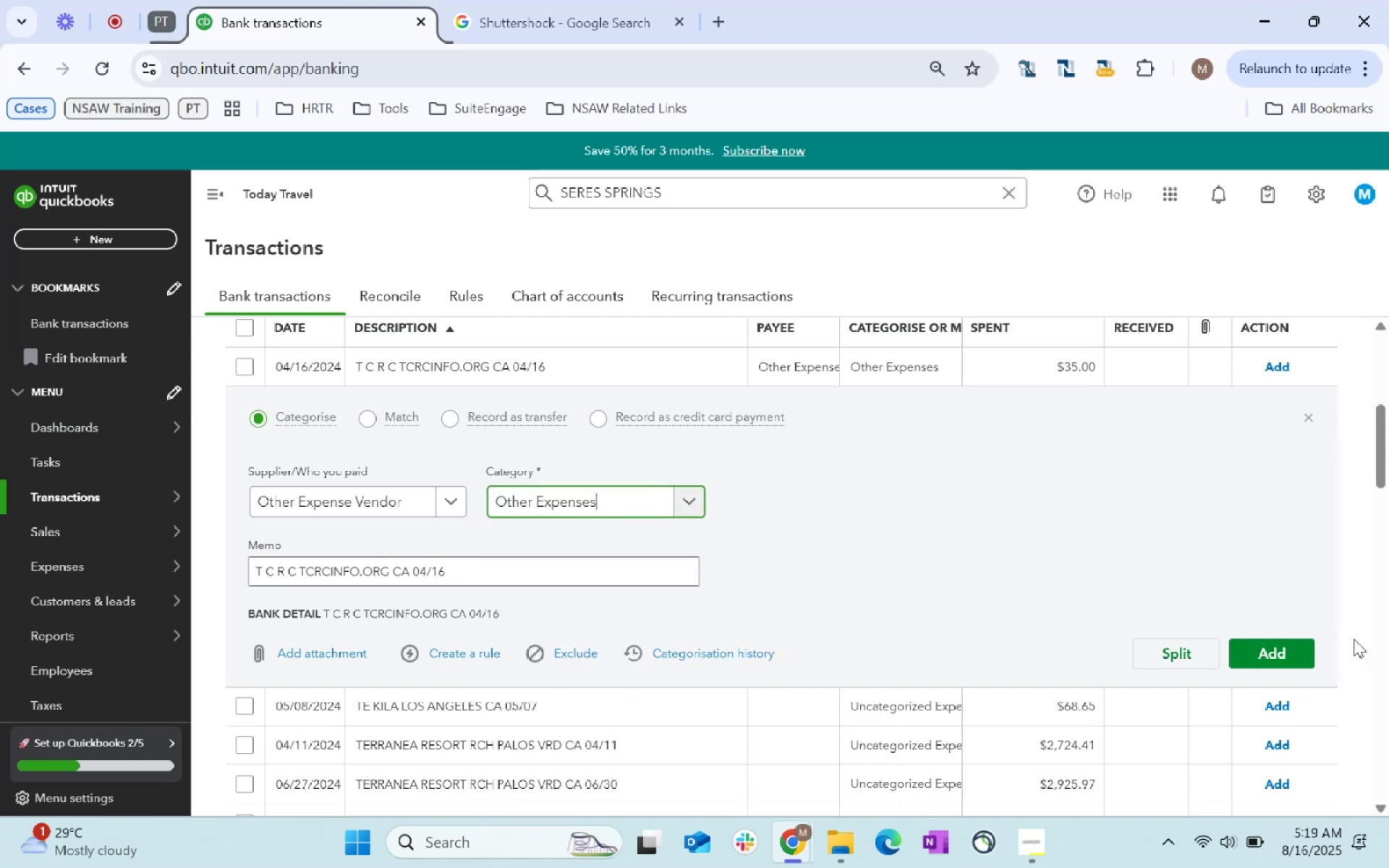 
left_click([1287, 667])
 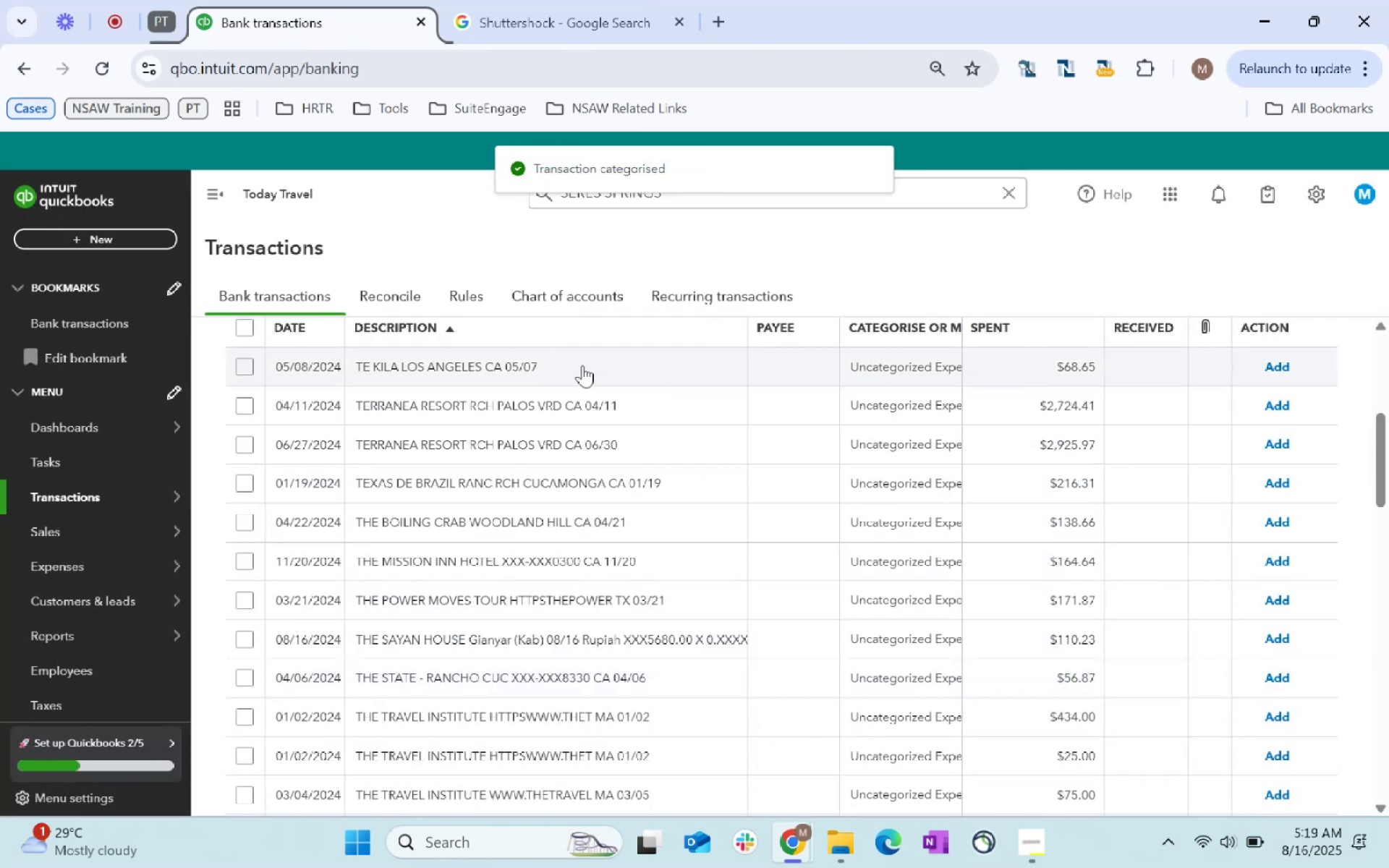 
key(Control+C)
 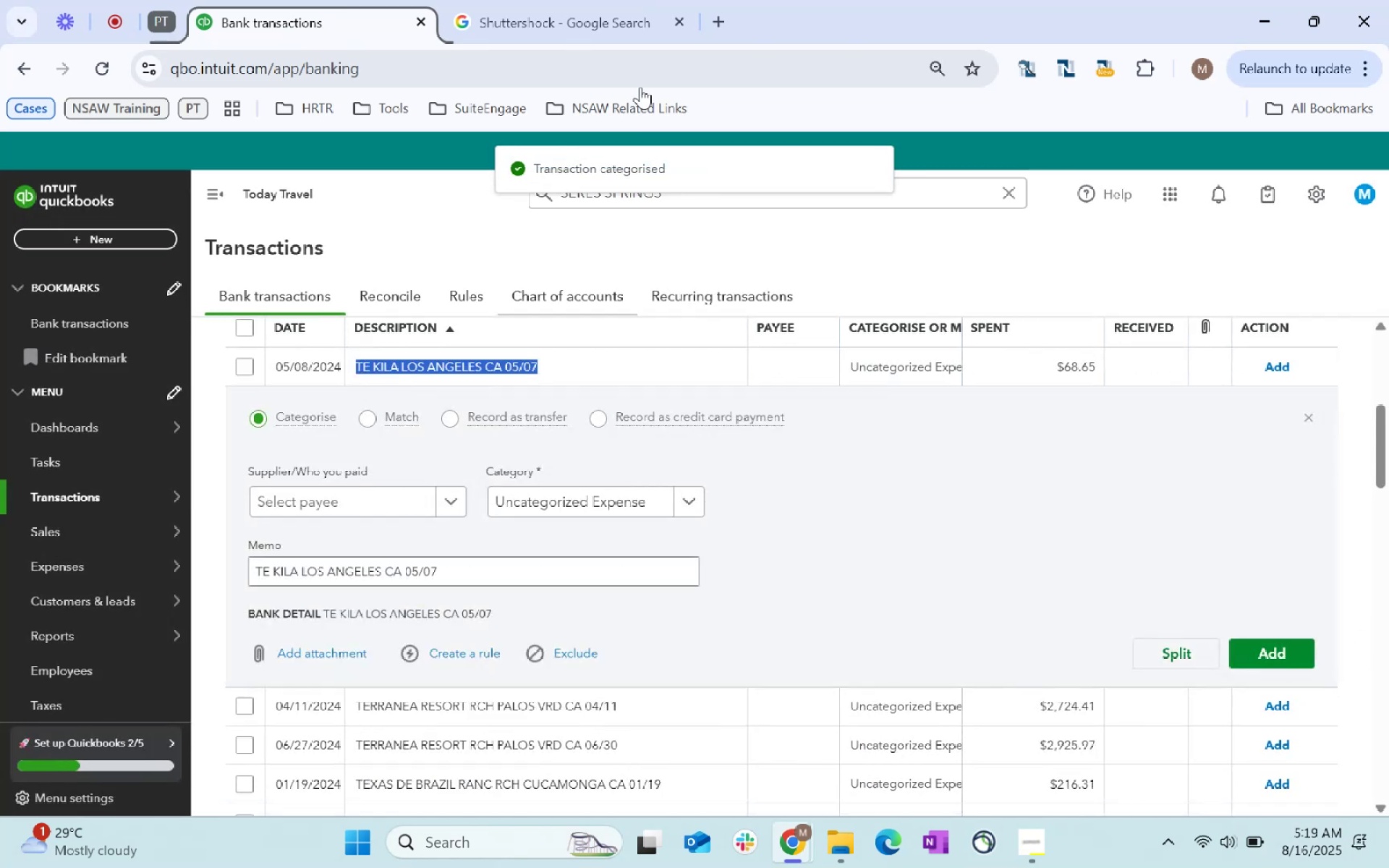 
key(Control+C)
 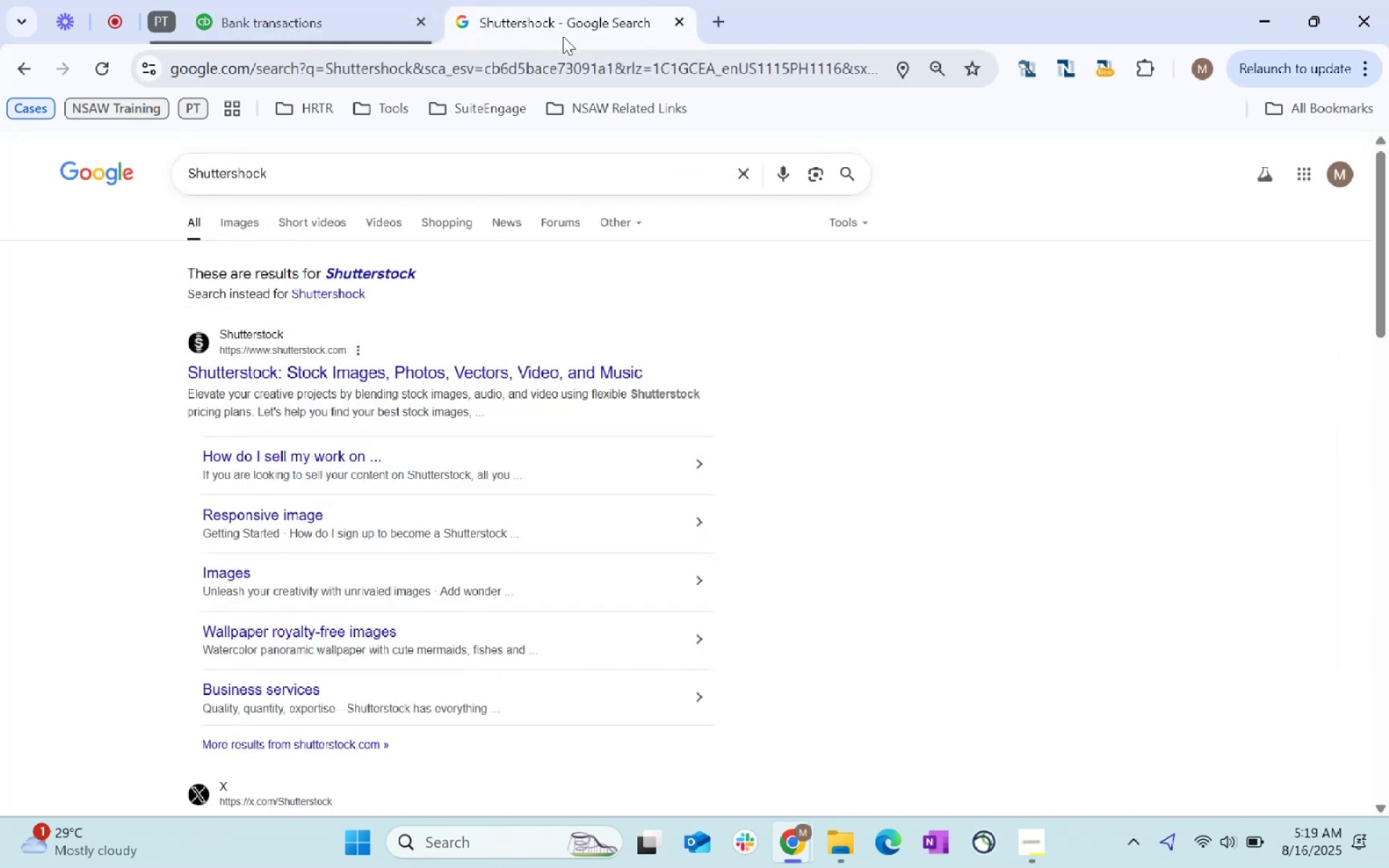 
left_click([571, 77])
 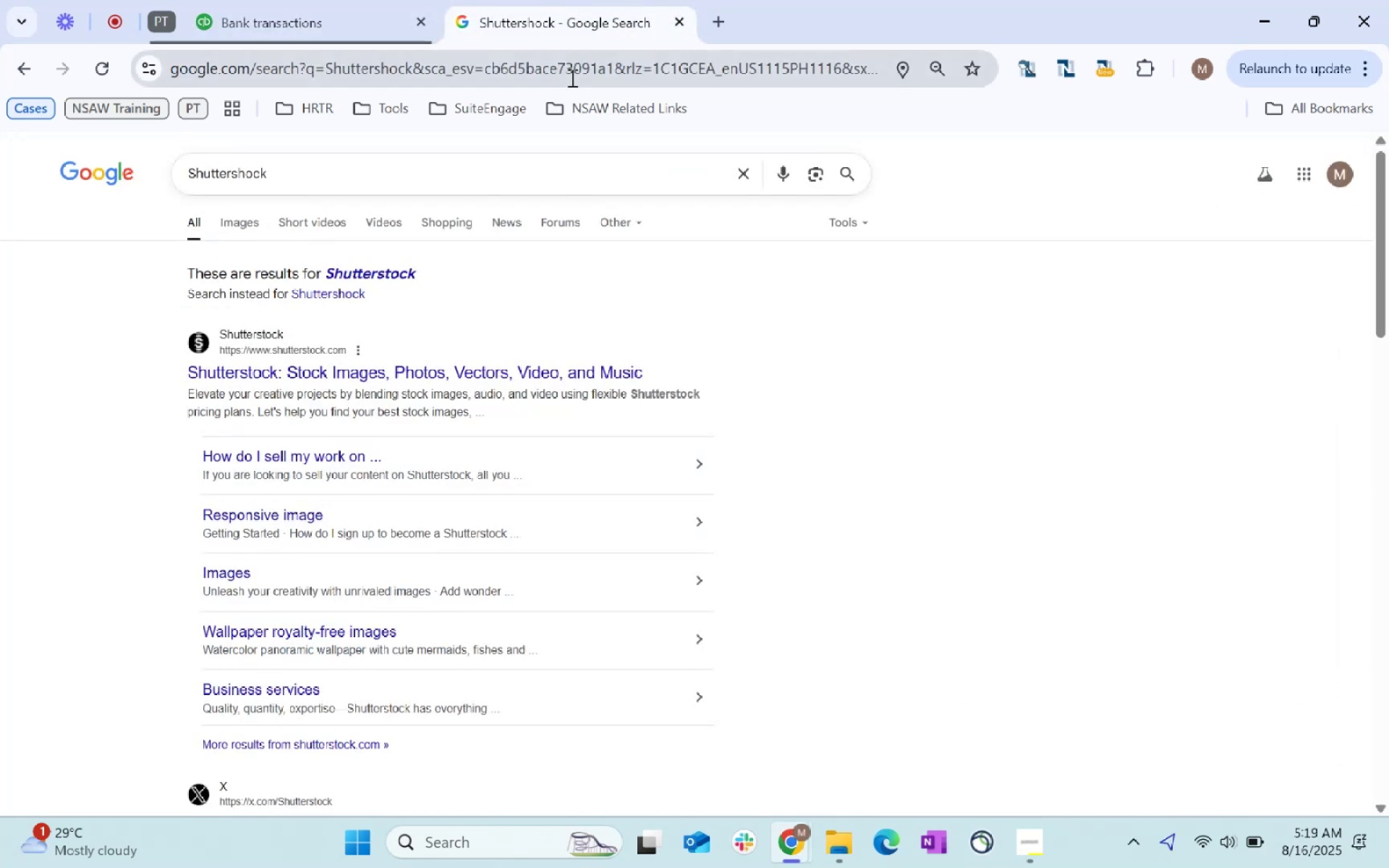 
key(Control+ControlLeft)
 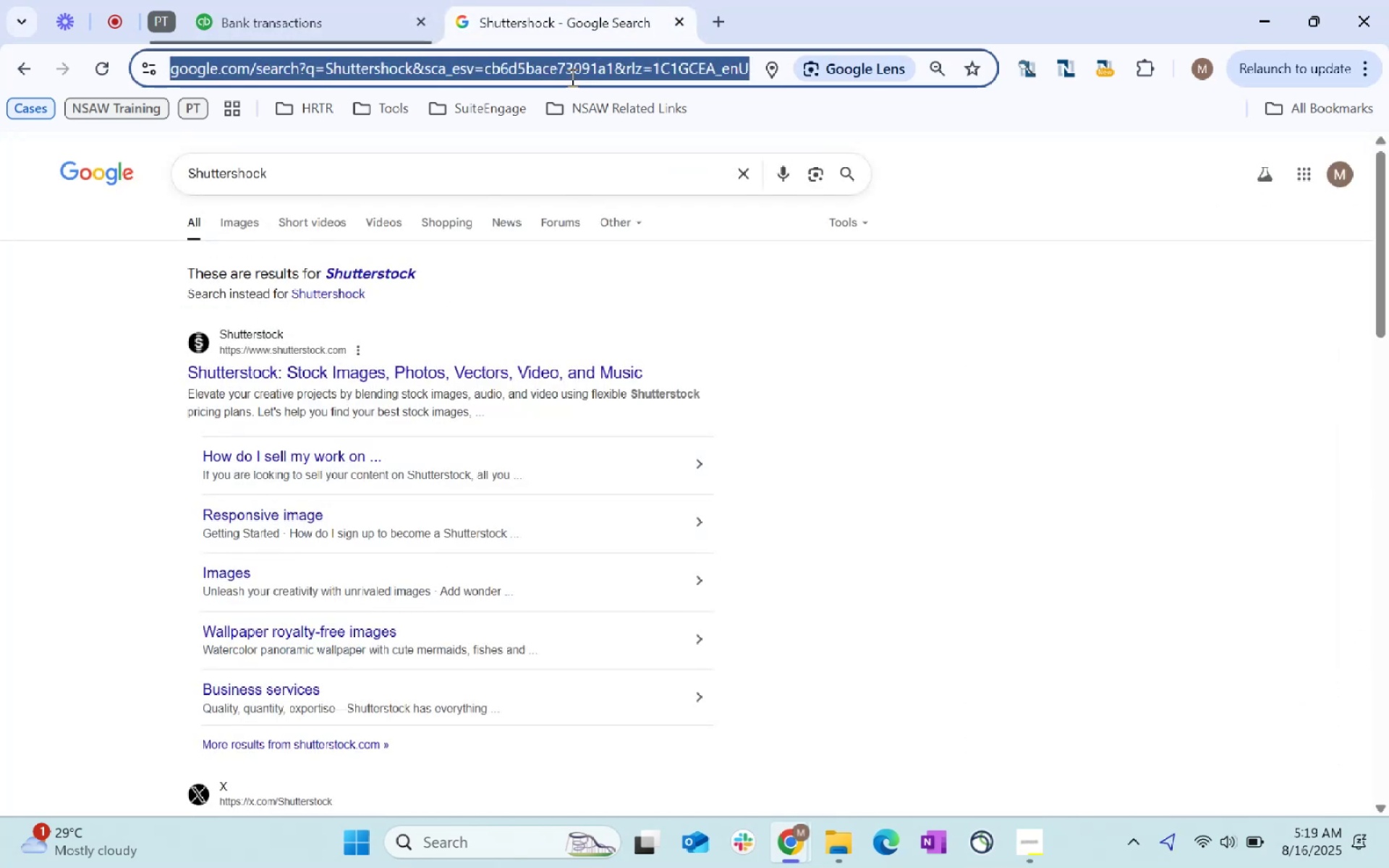 
key(Control+V)
 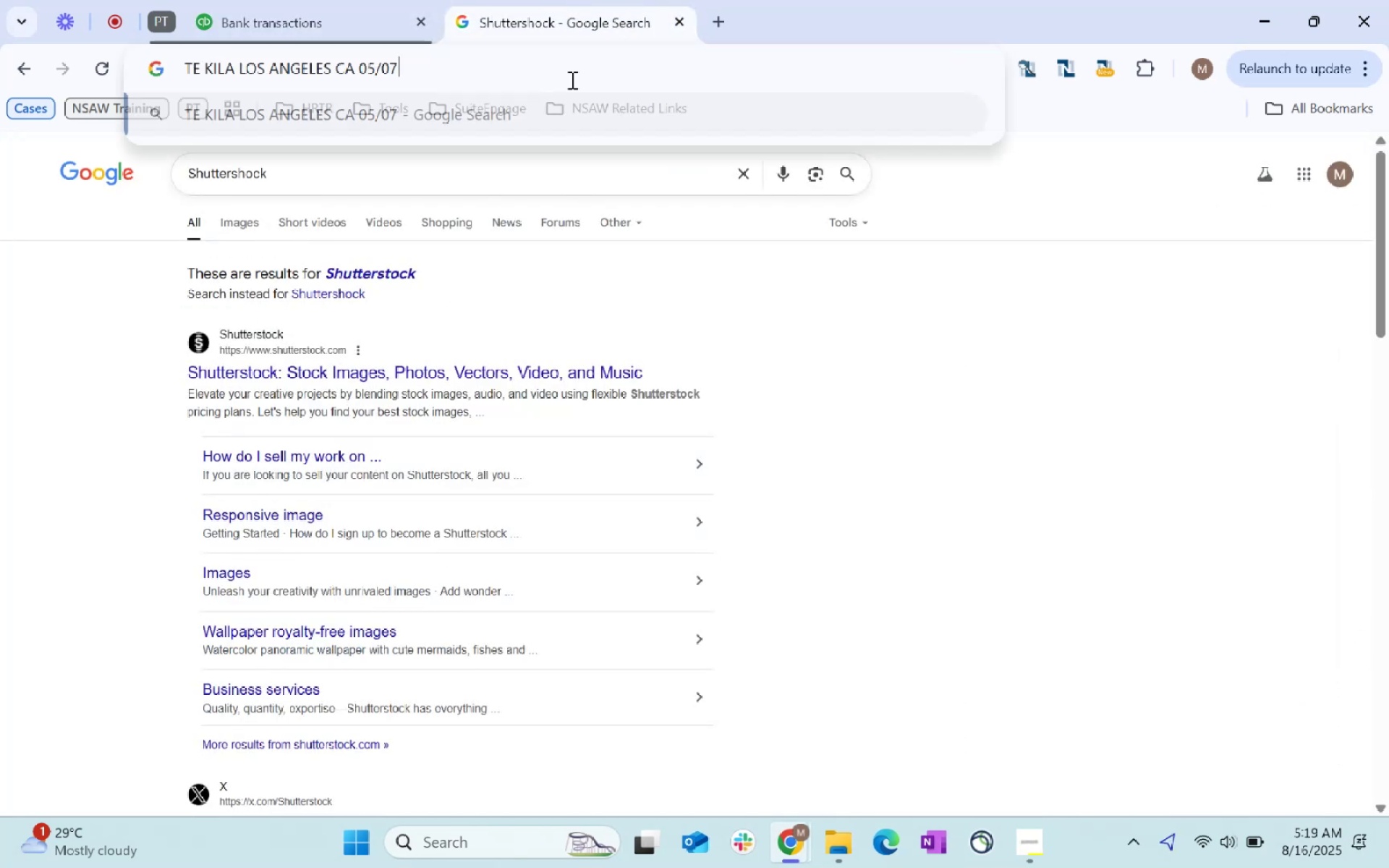 
key(Enter)
 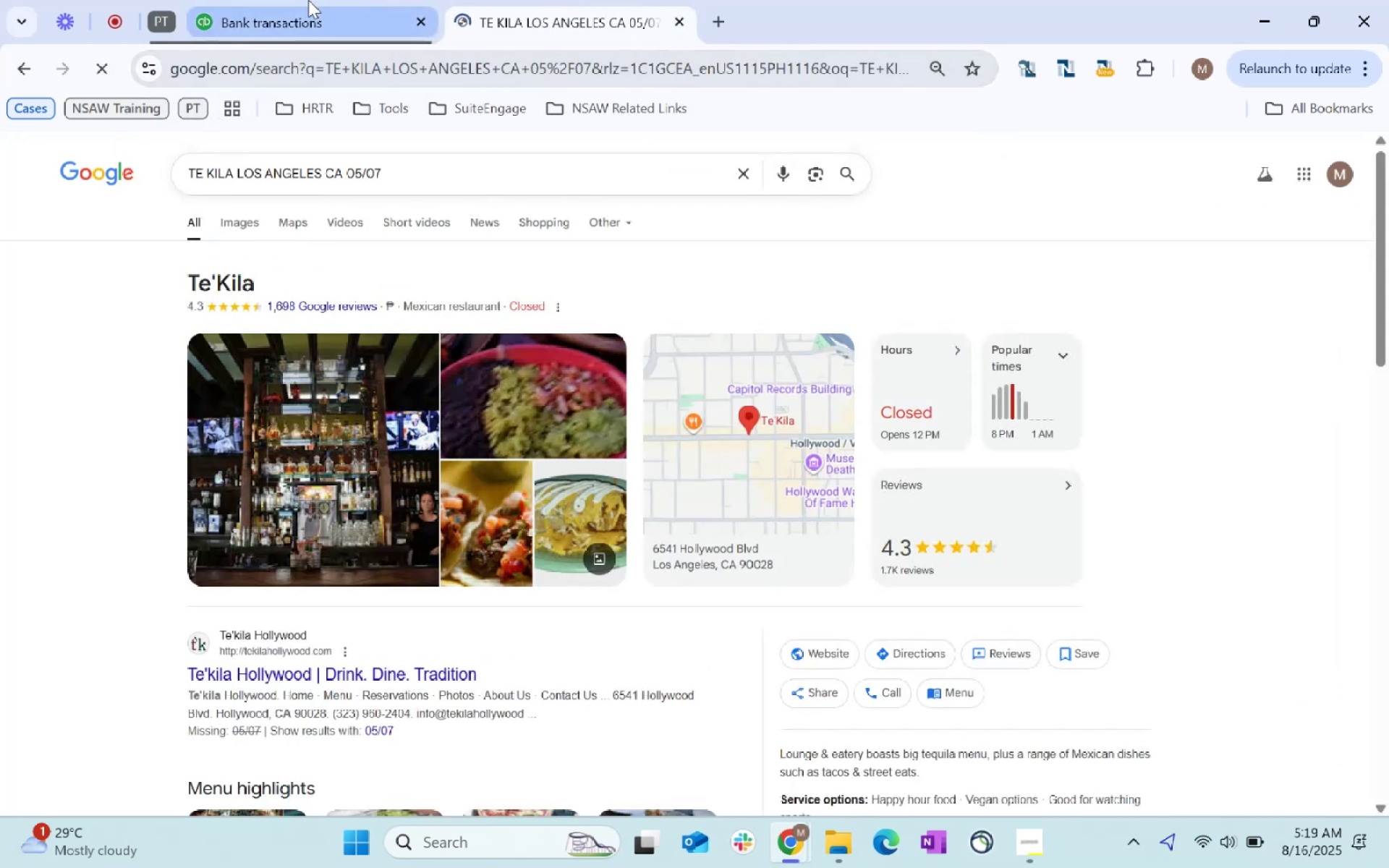 
left_click([308, 0])
 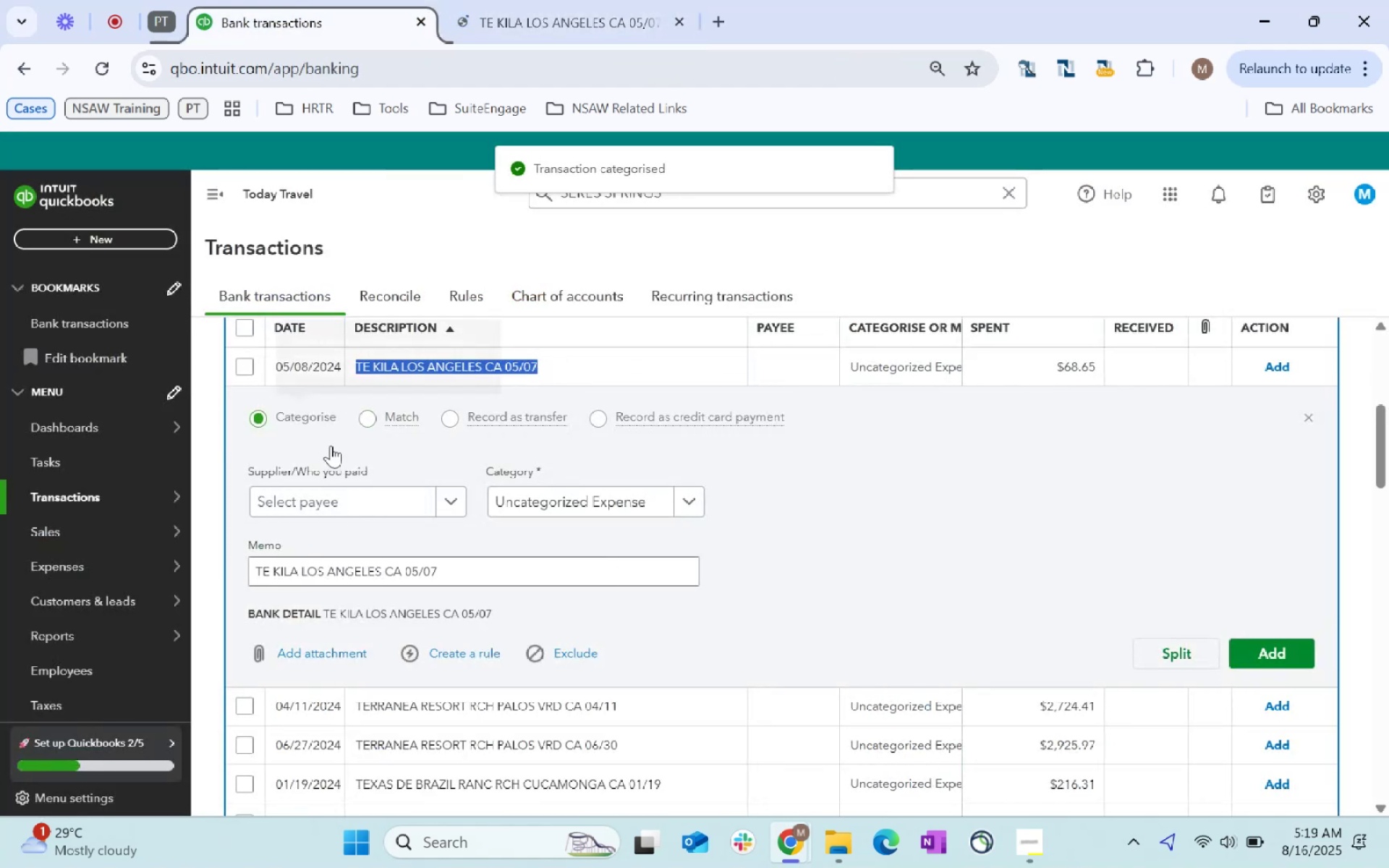 
left_click([349, 503])
 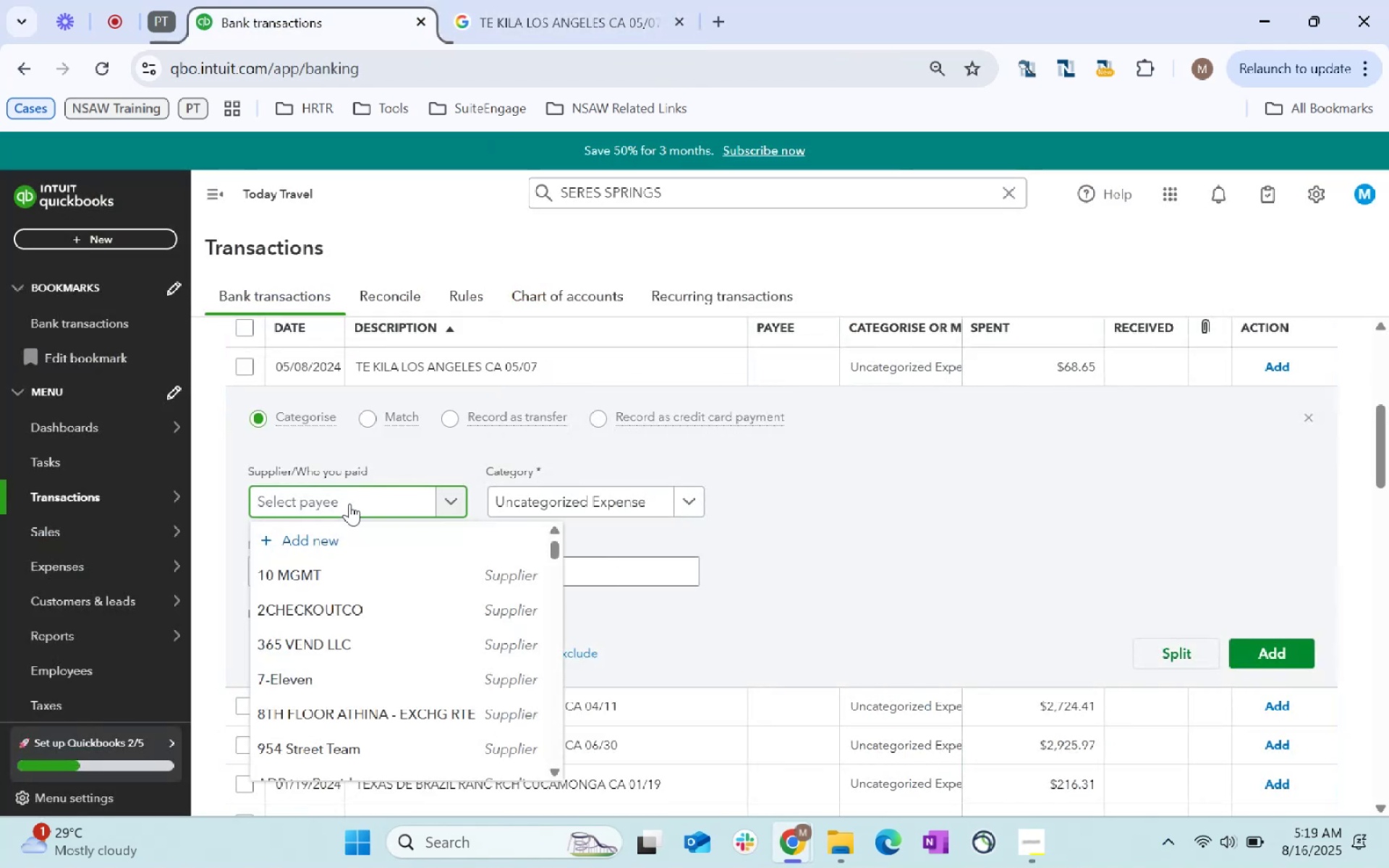 
type(Te Kila)
key(Tab)
 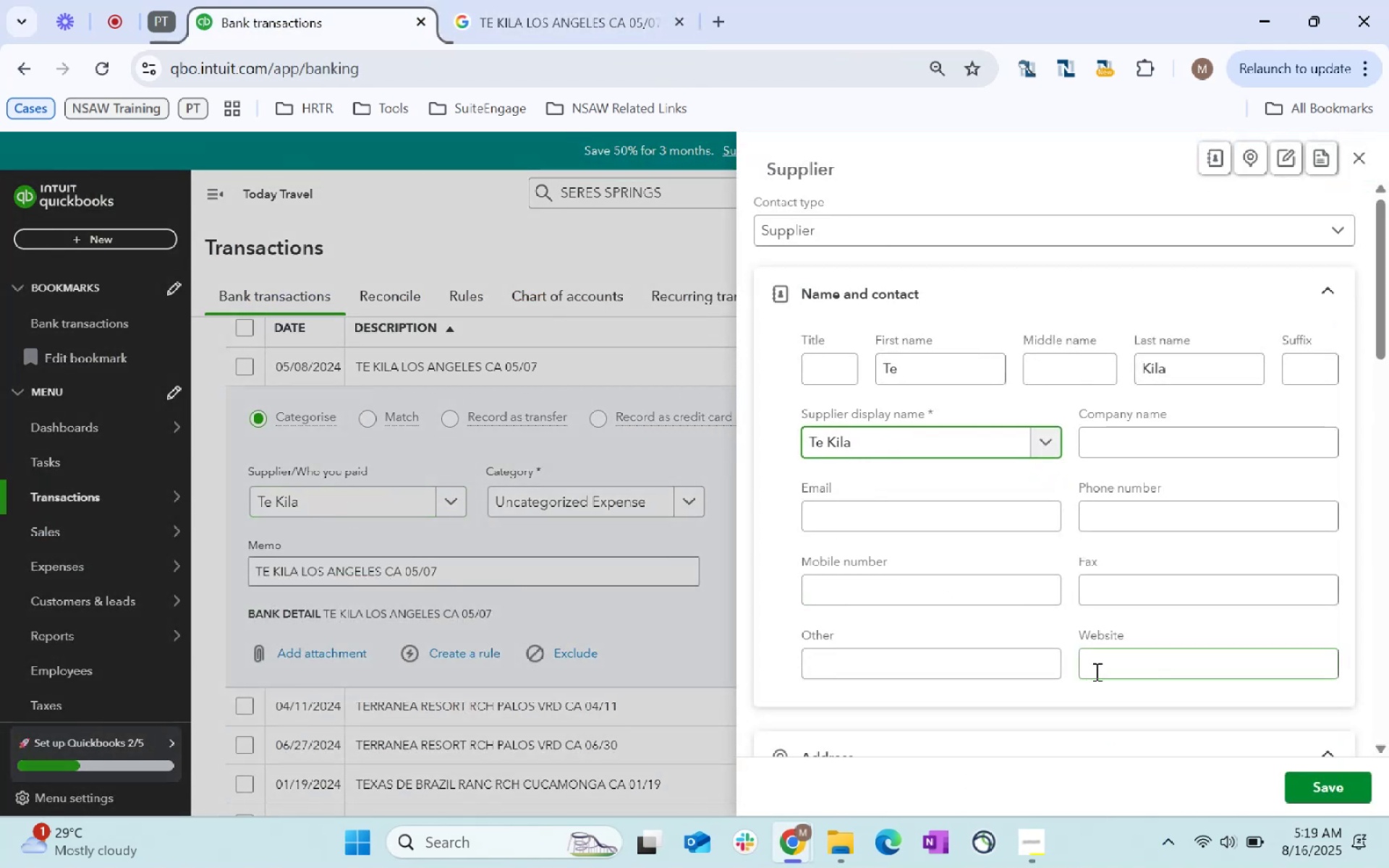 
left_click([1293, 791])
 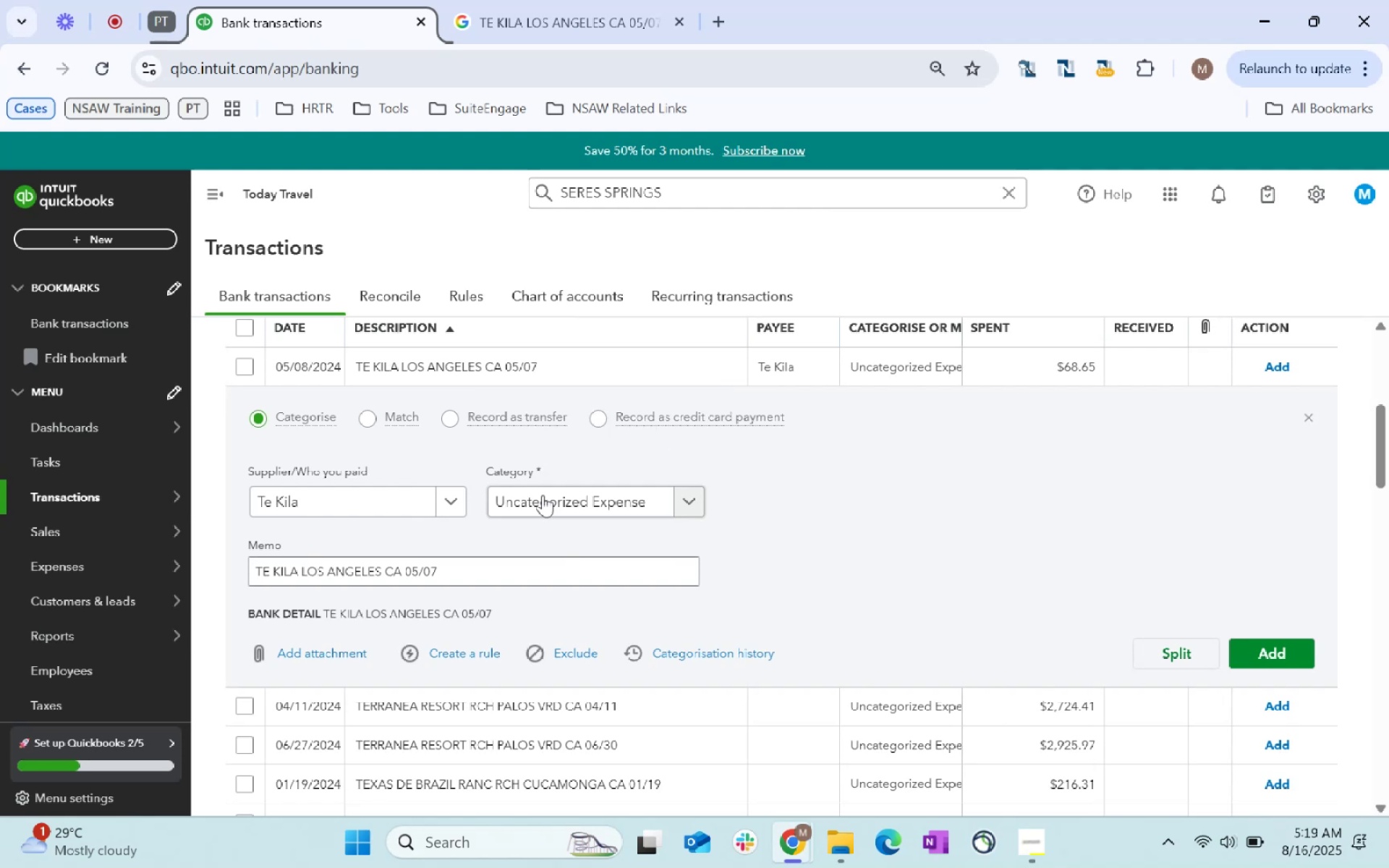 
key(Tab)
type(meals)
 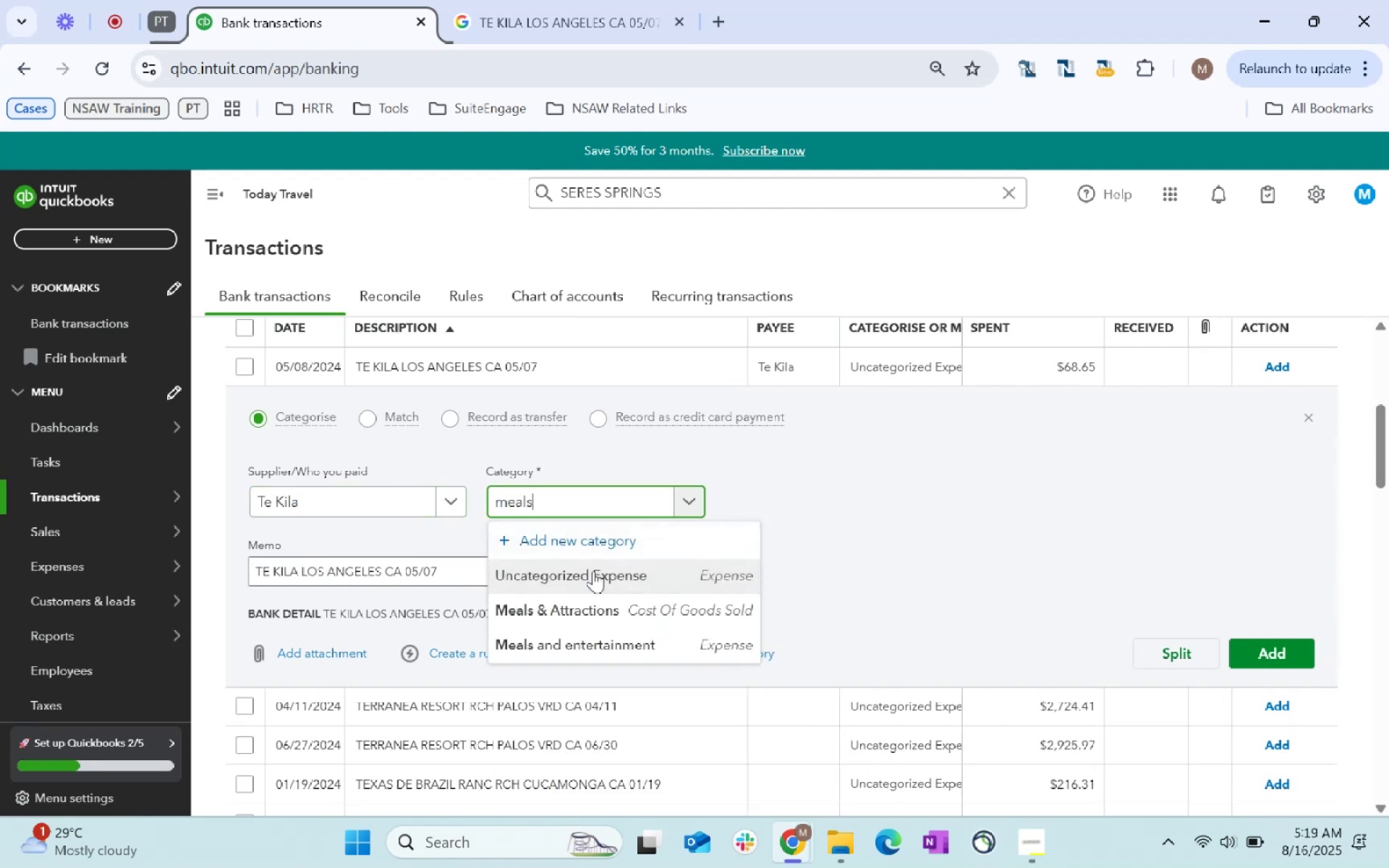 
left_click([623, 617])
 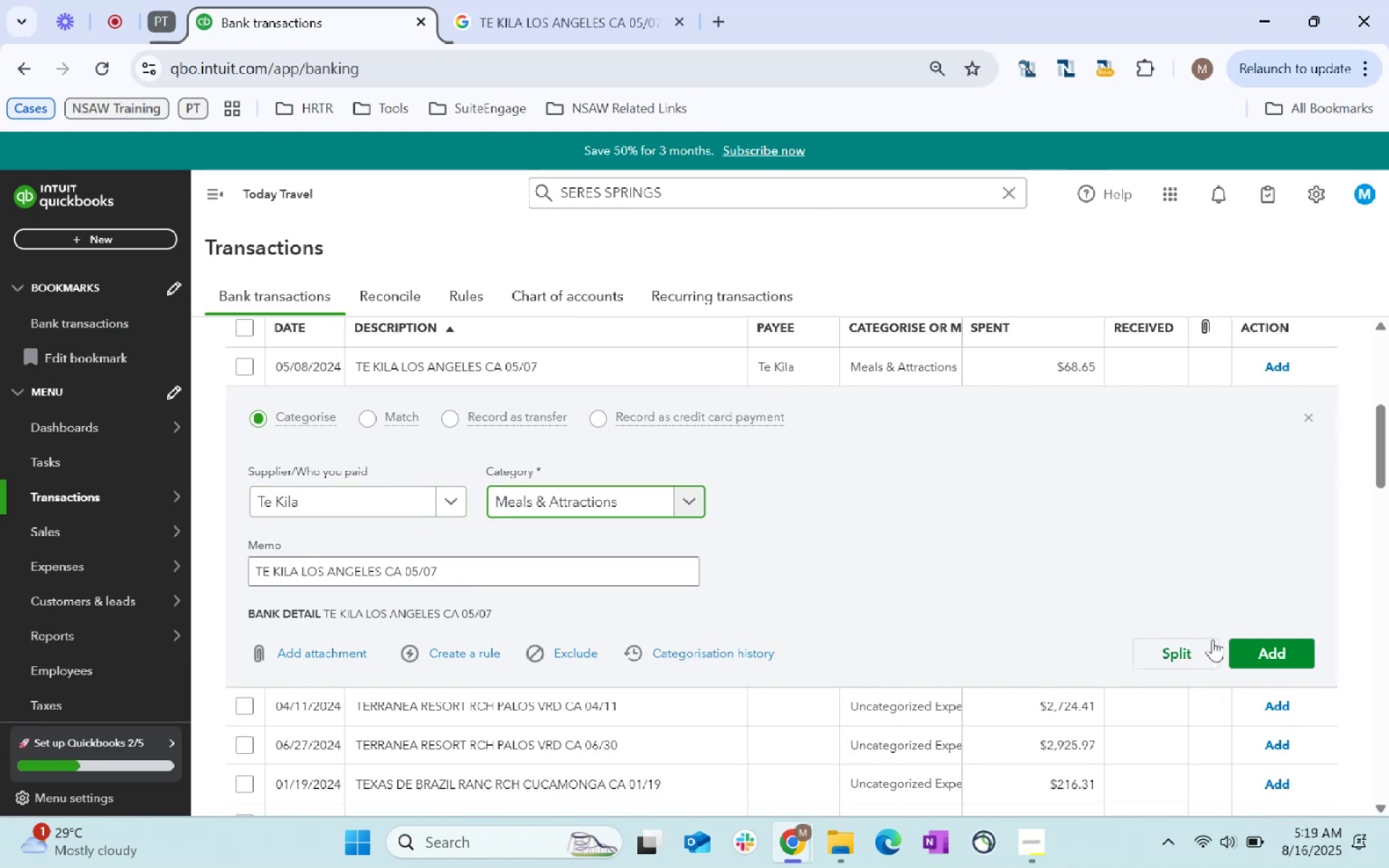 
left_click([1263, 649])
 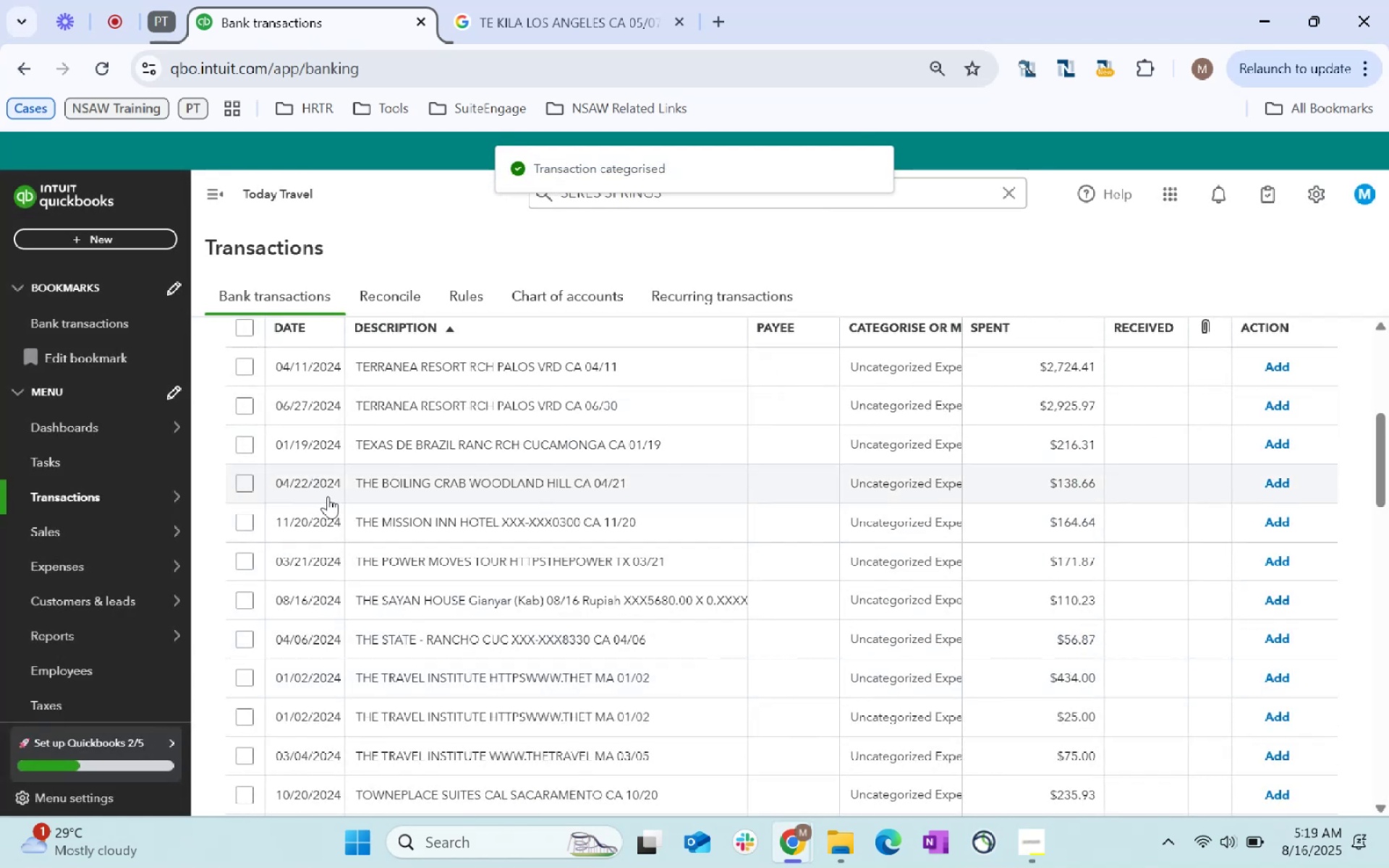 
left_click([246, 412])
 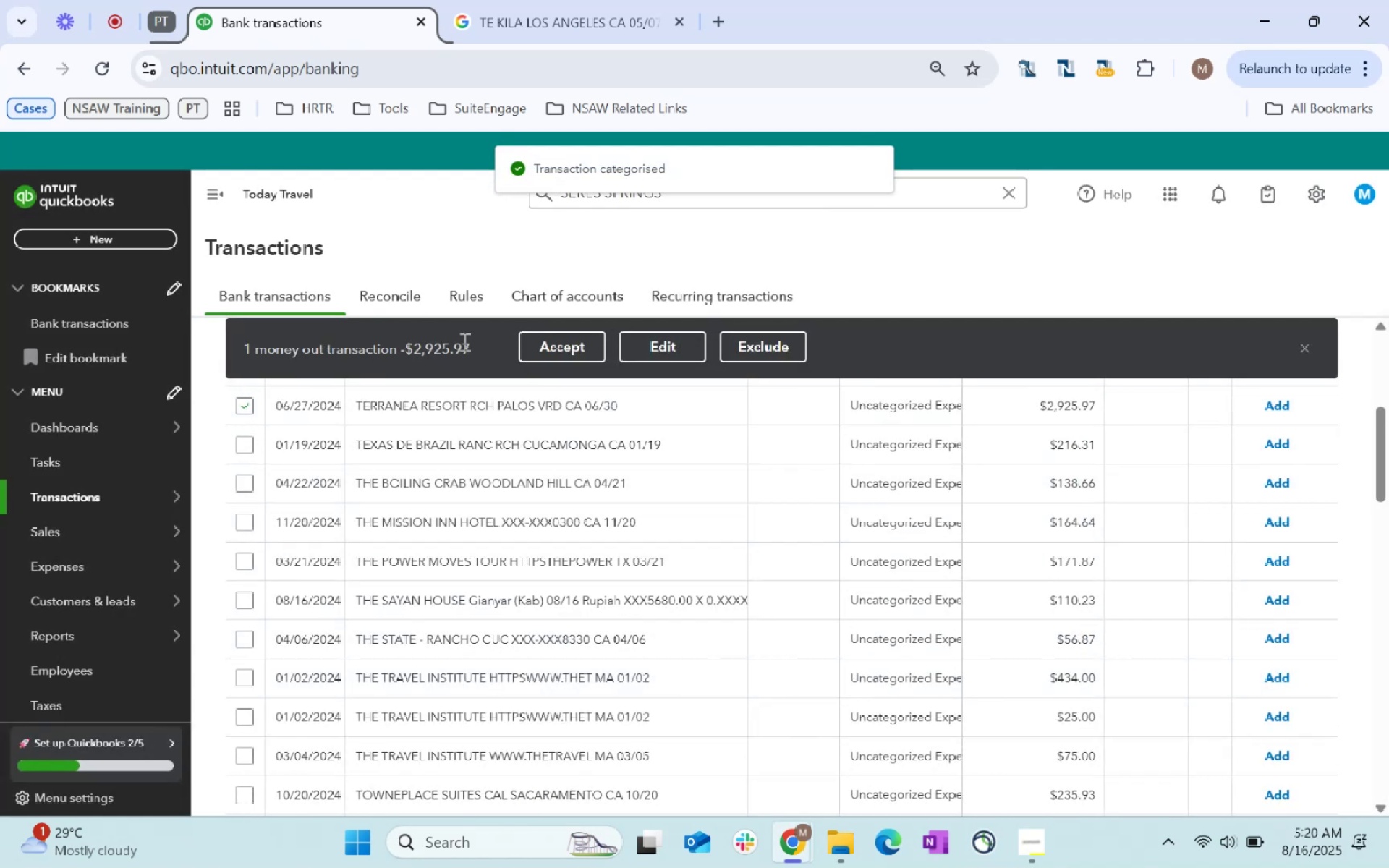 
scroll: coordinate [438, 540], scroll_direction: up, amount: 2.0
 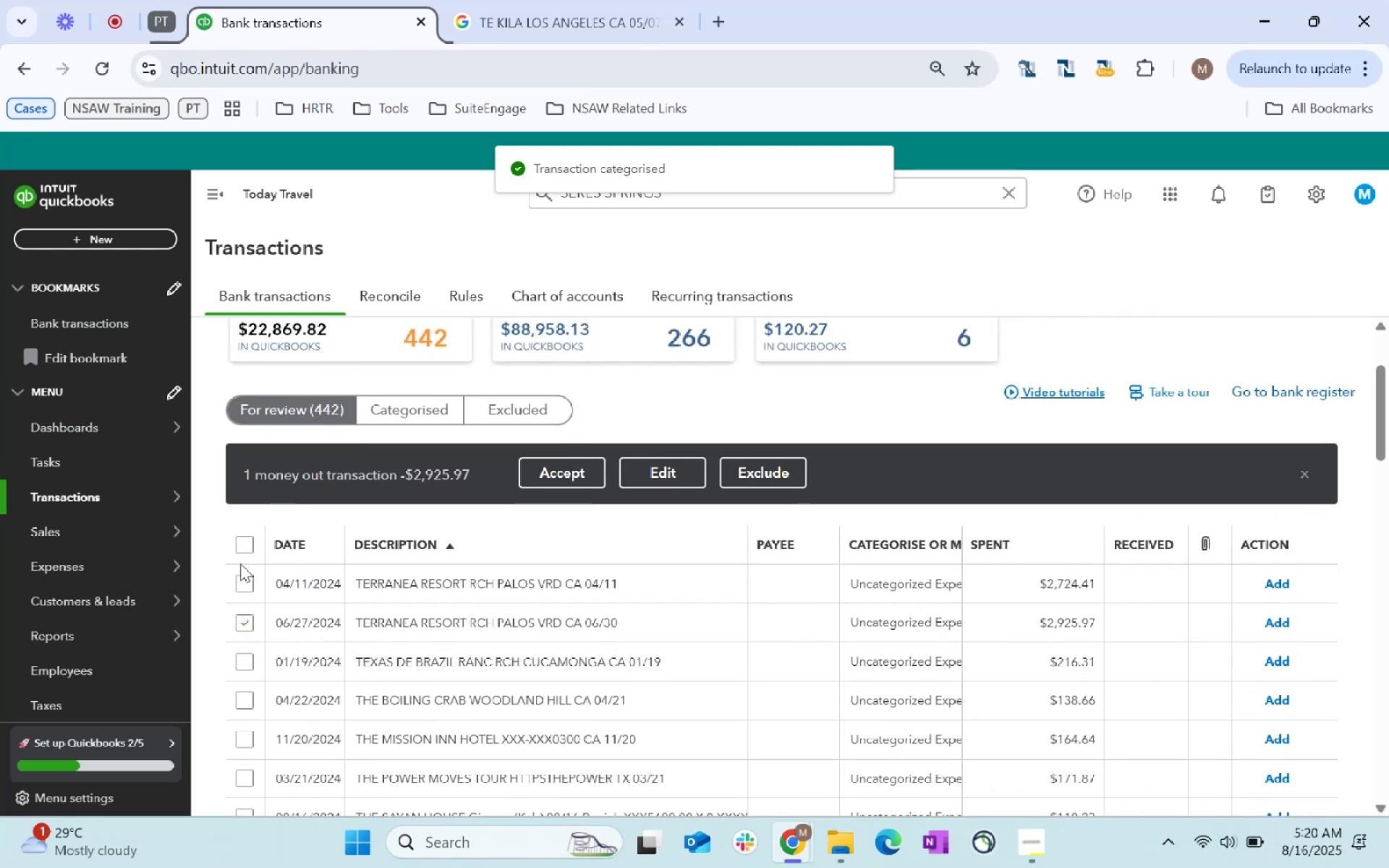 
left_click([242, 583])
 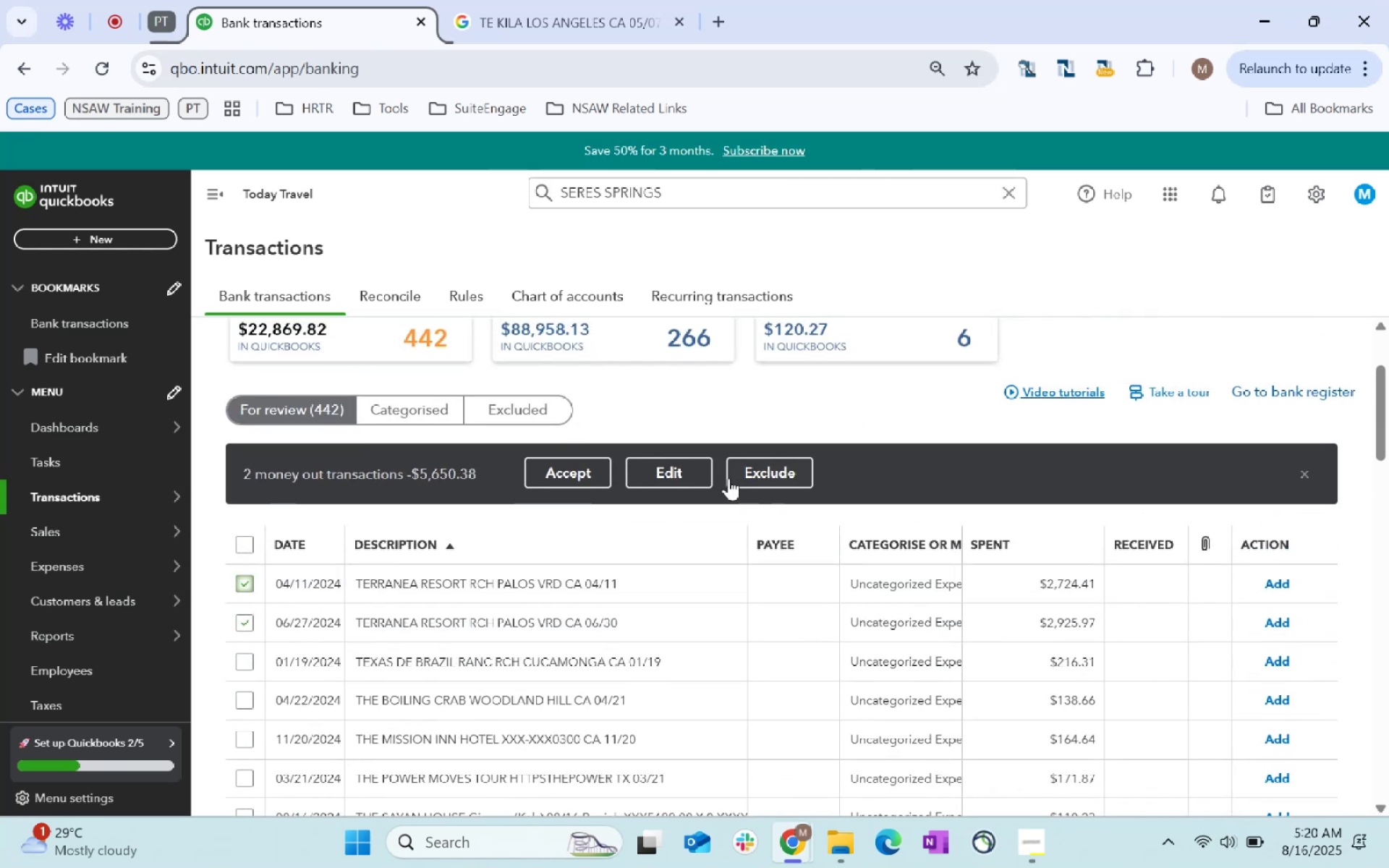 
left_click([700, 466])
 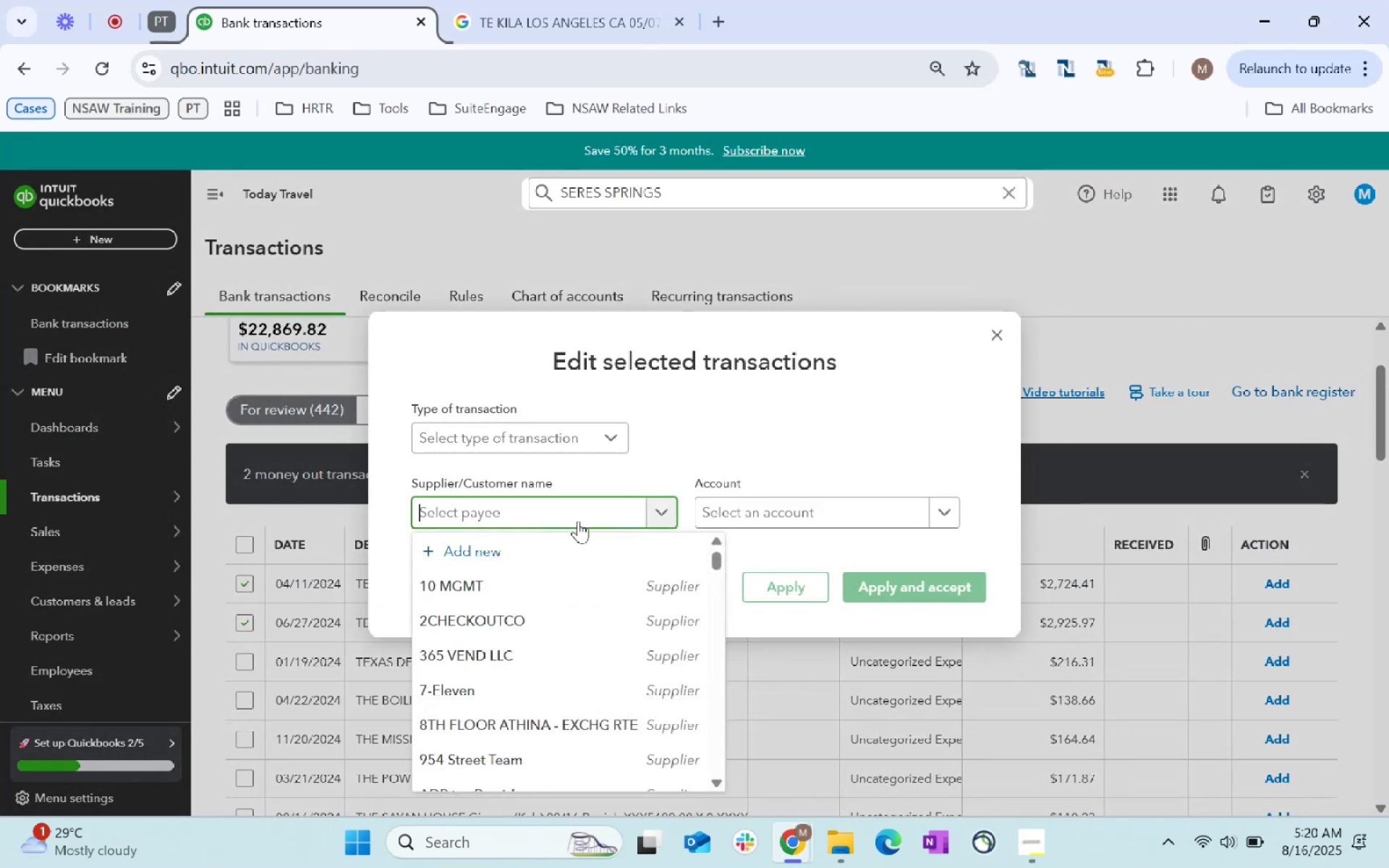 
type(hotel)
key(Backspace)
key(Backspace)
key(Backspace)
key(Backspace)
key(Backspace)
key(Backspace)
key(Backspace)
key(Backspace)
key(Backspace)
key(Backspace)
key(Backspace)
key(Backspace)
key(Backspace)
key(Backspace)
type(Hotel)
key(Tab)
type(Hotel)
key(Tab)
 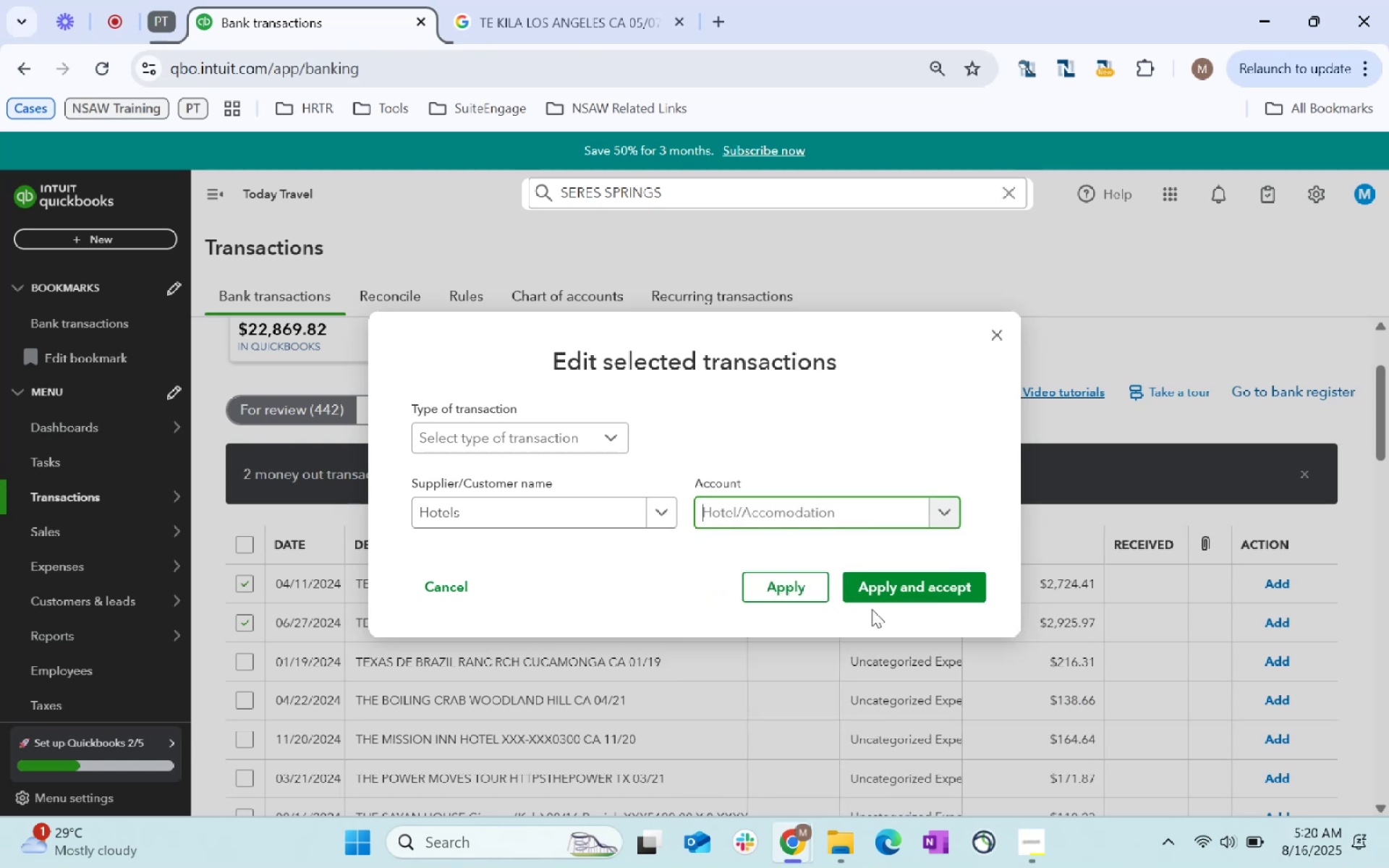 
left_click([896, 577])
 